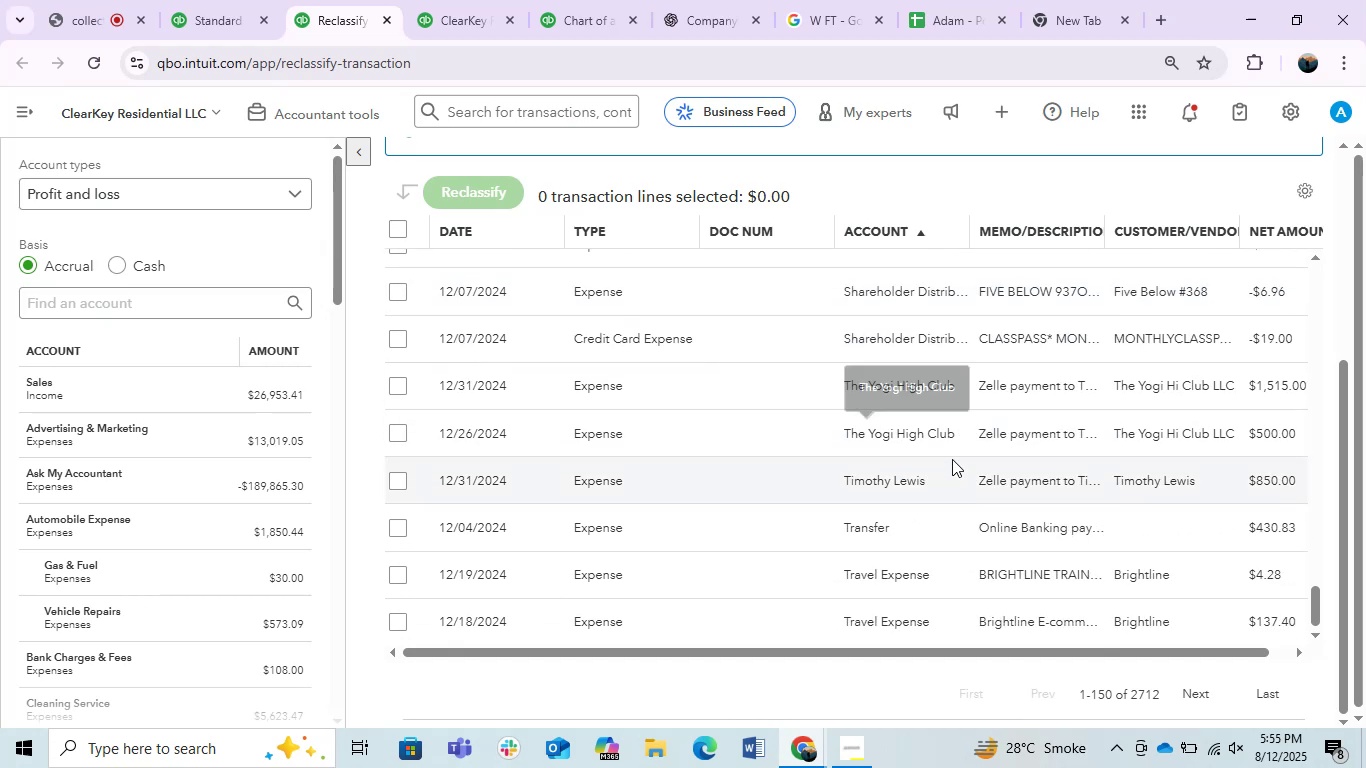 
scroll: coordinate [951, 470], scroll_direction: up, amount: 1.0
 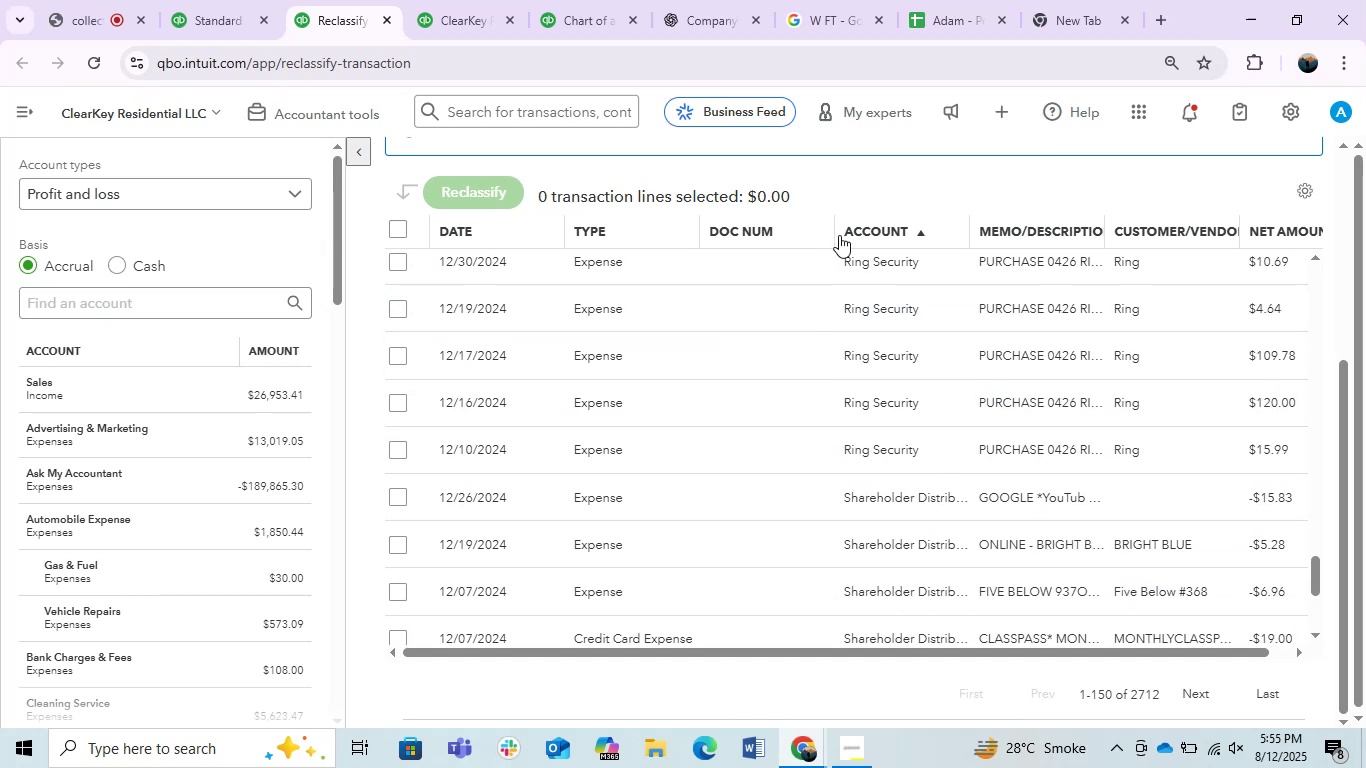 
left_click_drag(start_coordinate=[830, 234], to_coordinate=[786, 230])
 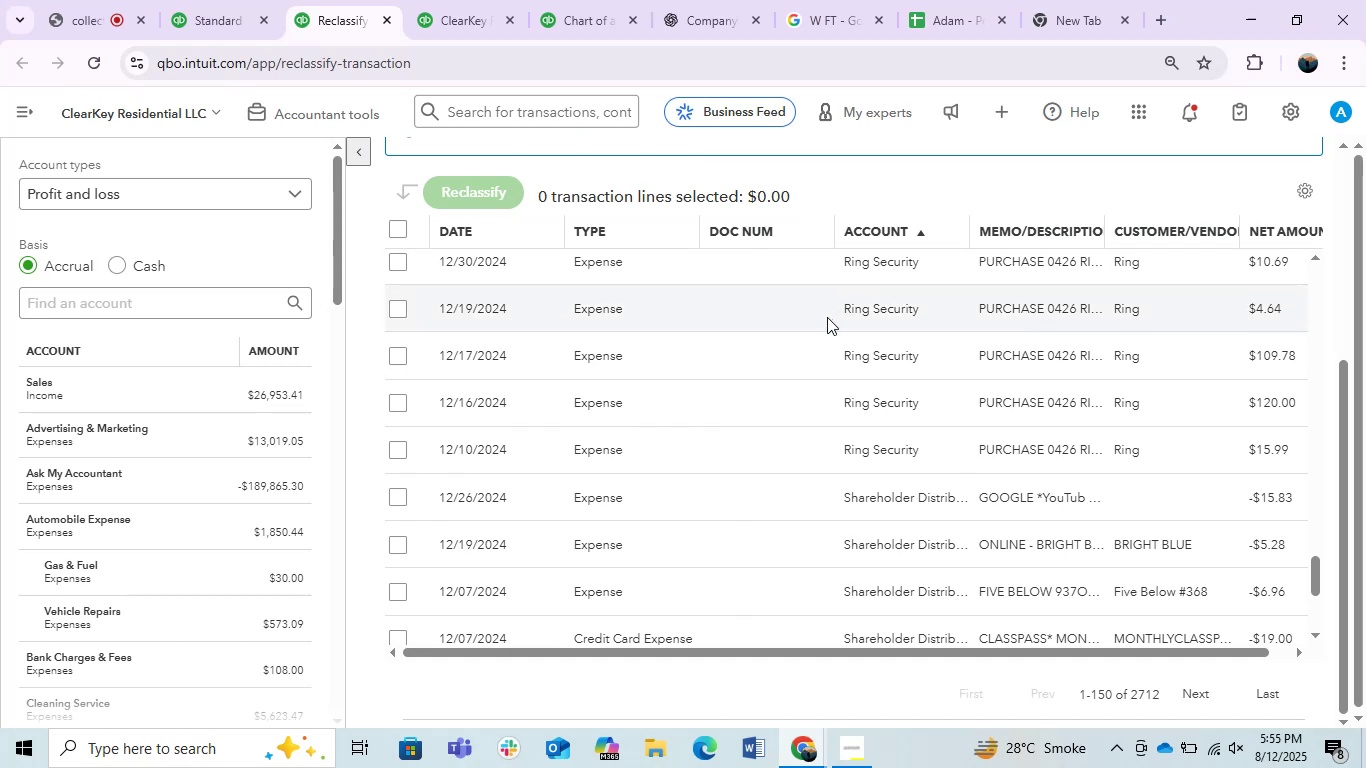 
mouse_move([850, 411])
 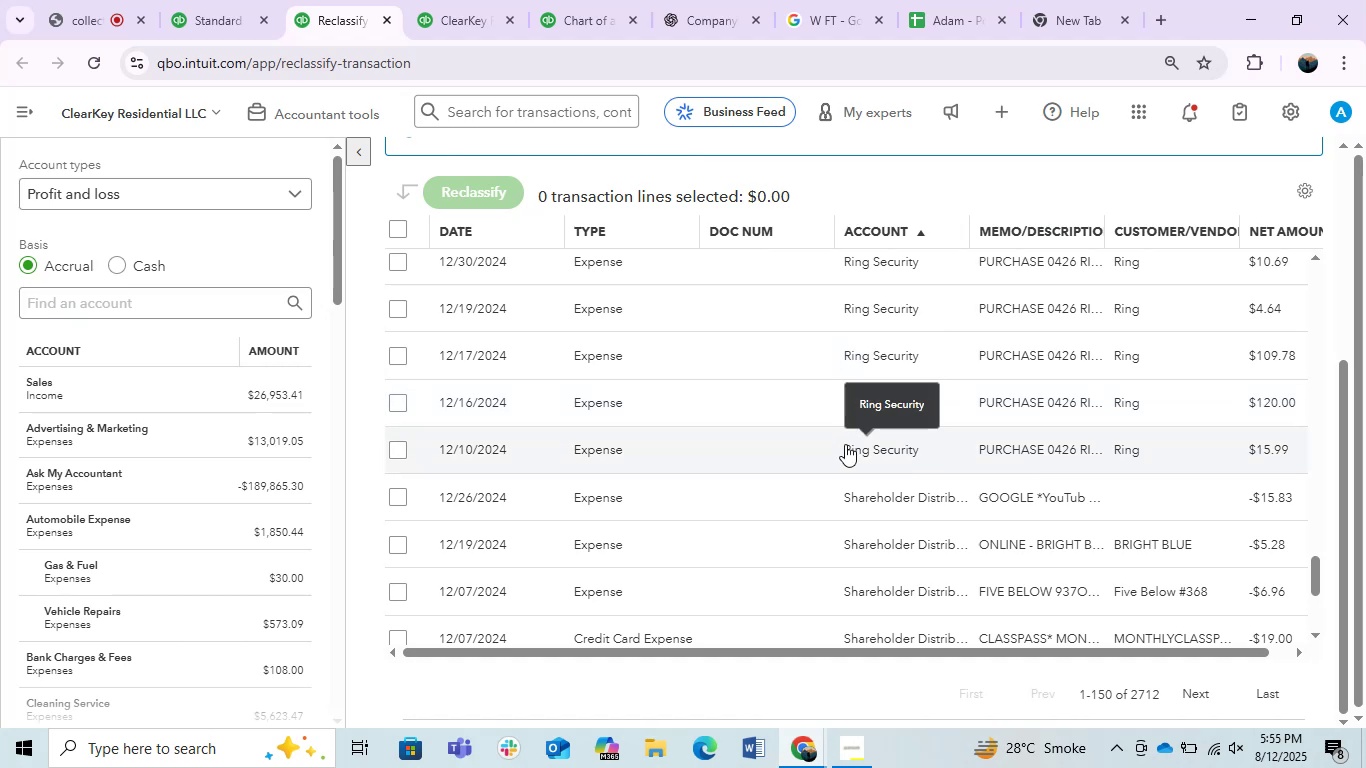 
wait(5.86)
 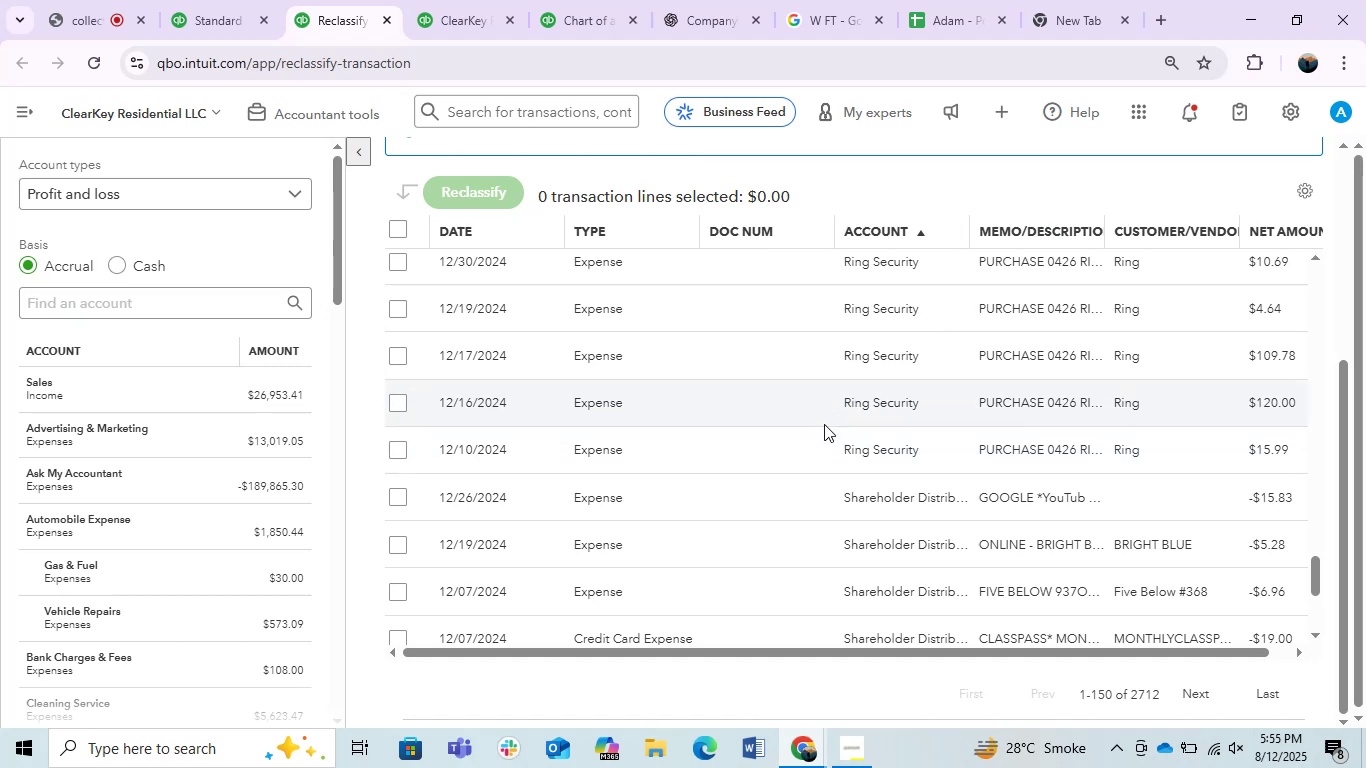 
scroll: coordinate [840, 449], scroll_direction: up, amount: 2.0
 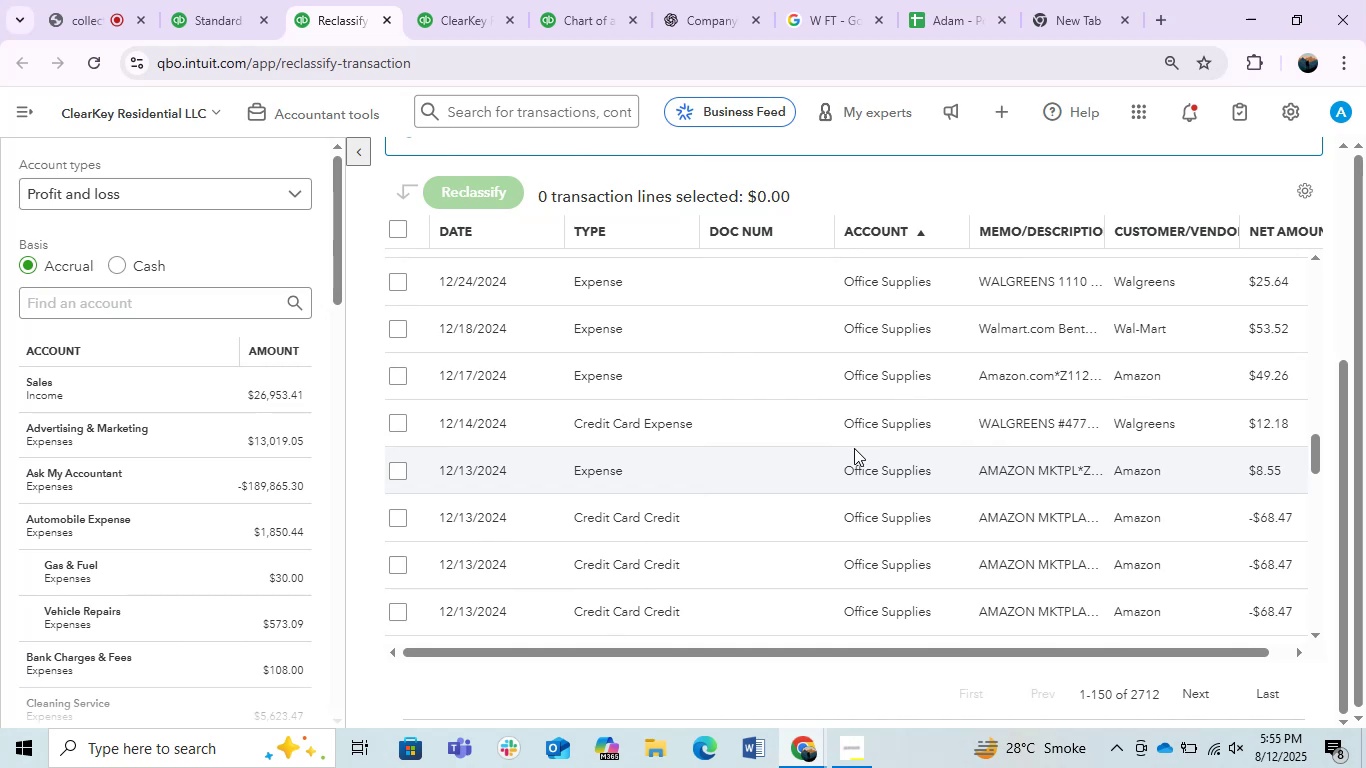 
wait(6.7)
 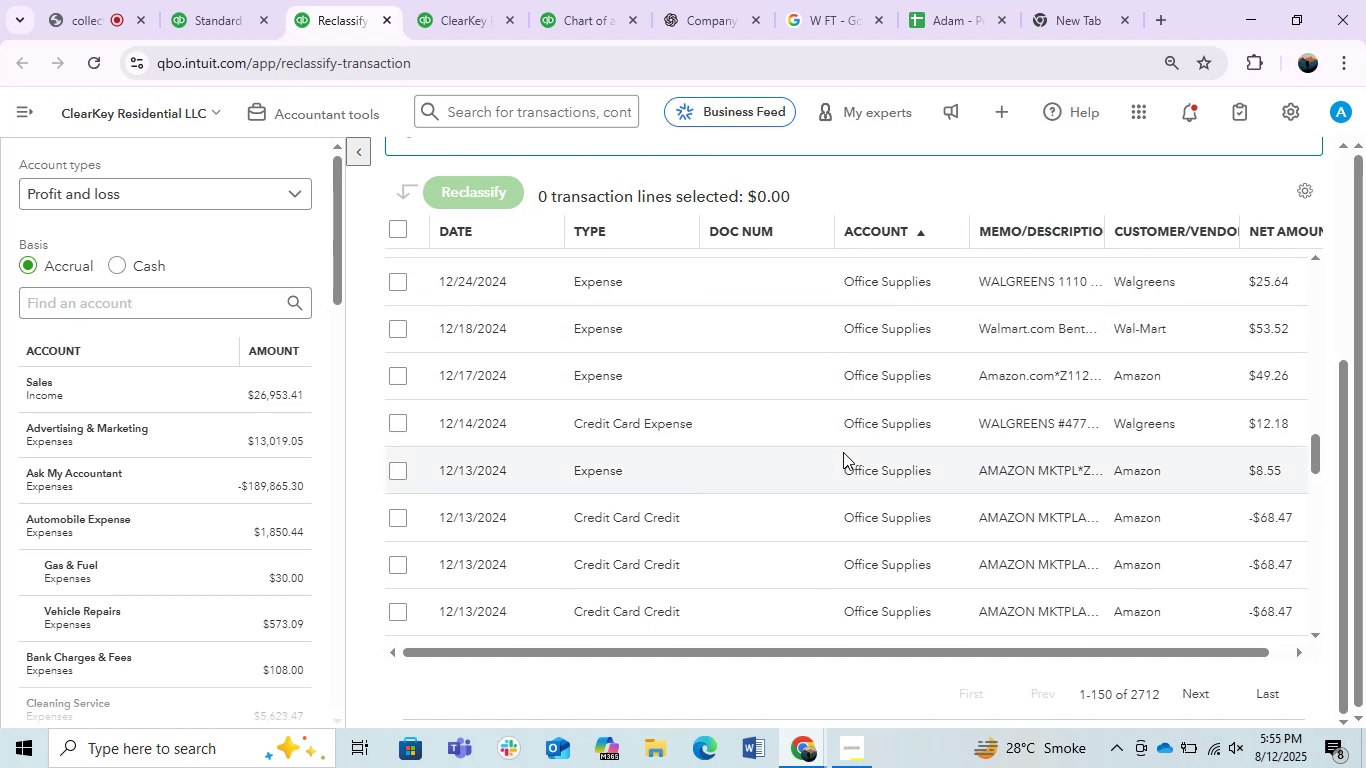 
scroll: coordinate [780, 400], scroll_direction: up, amount: 19.0
 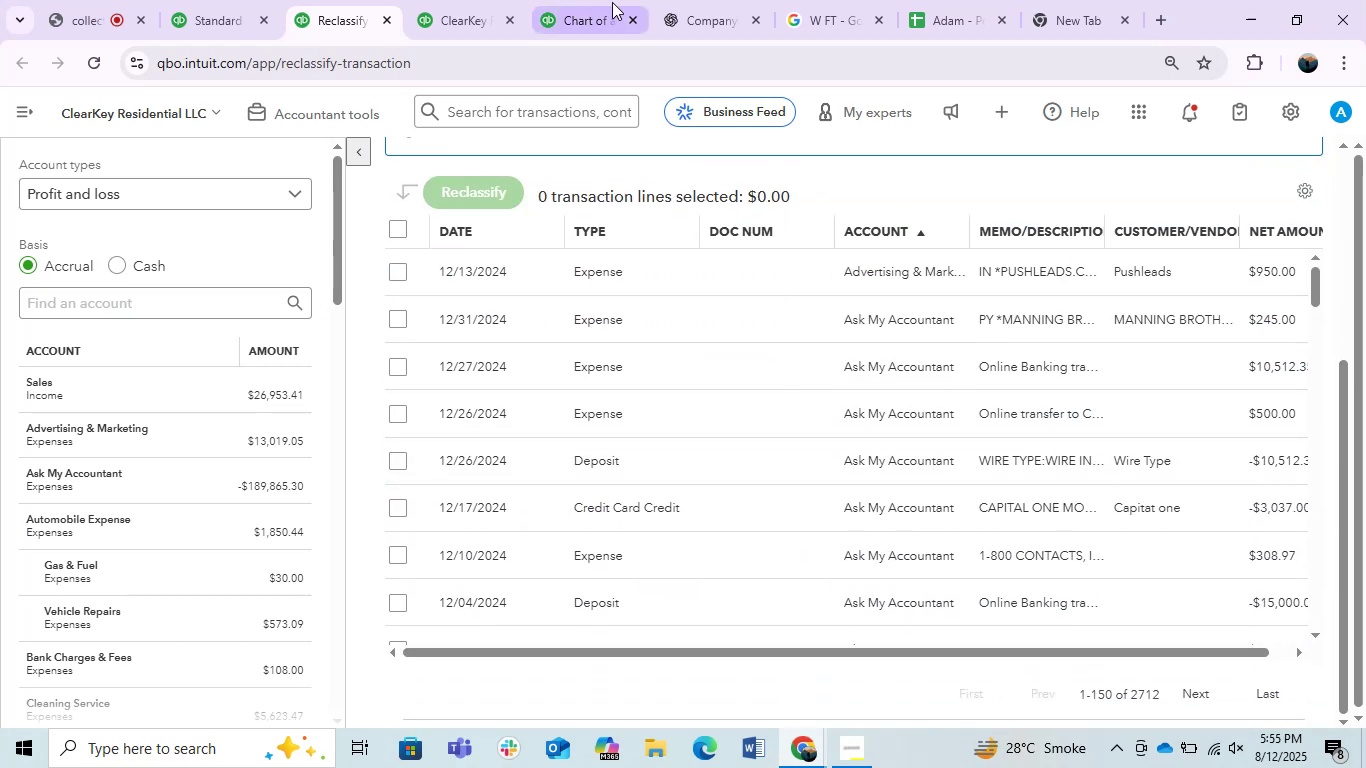 
left_click([488, 0])
 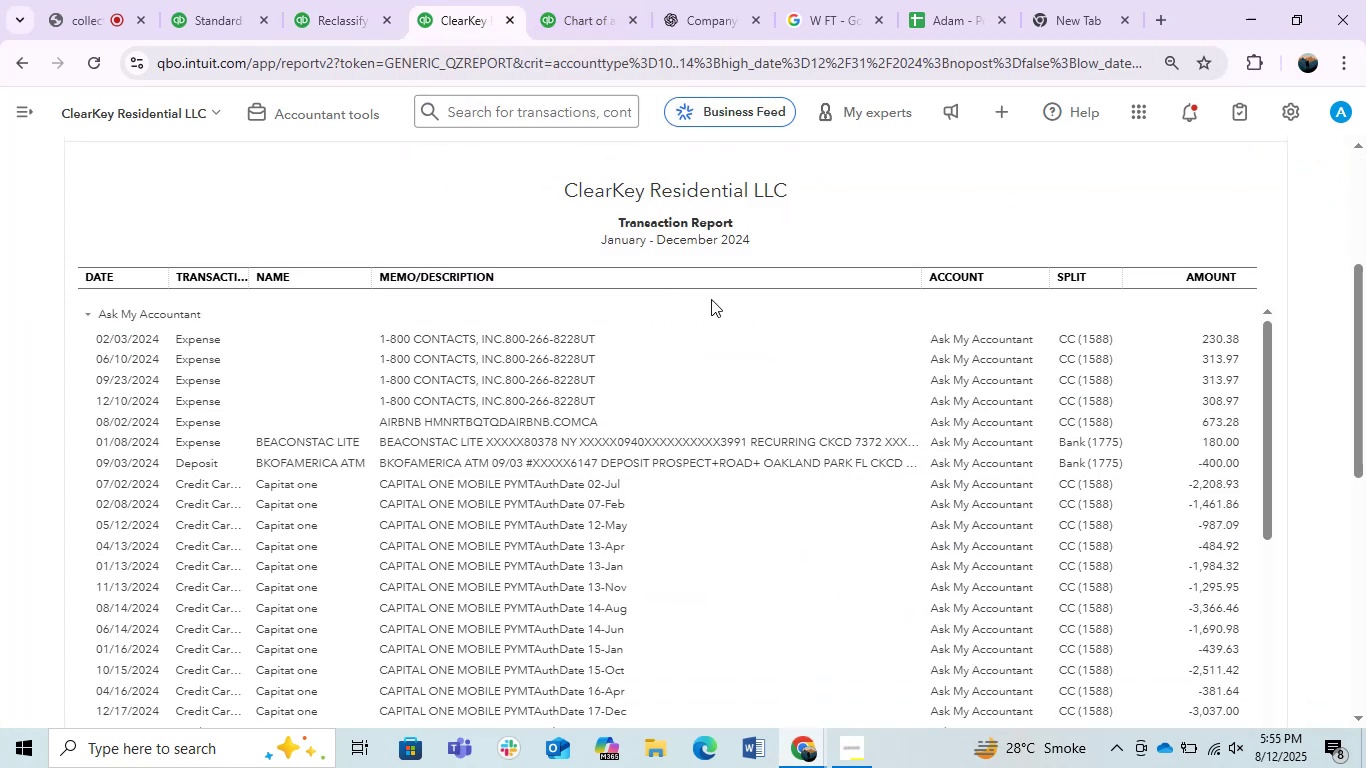 
scroll: coordinate [752, 385], scroll_direction: down, amount: 1.0
 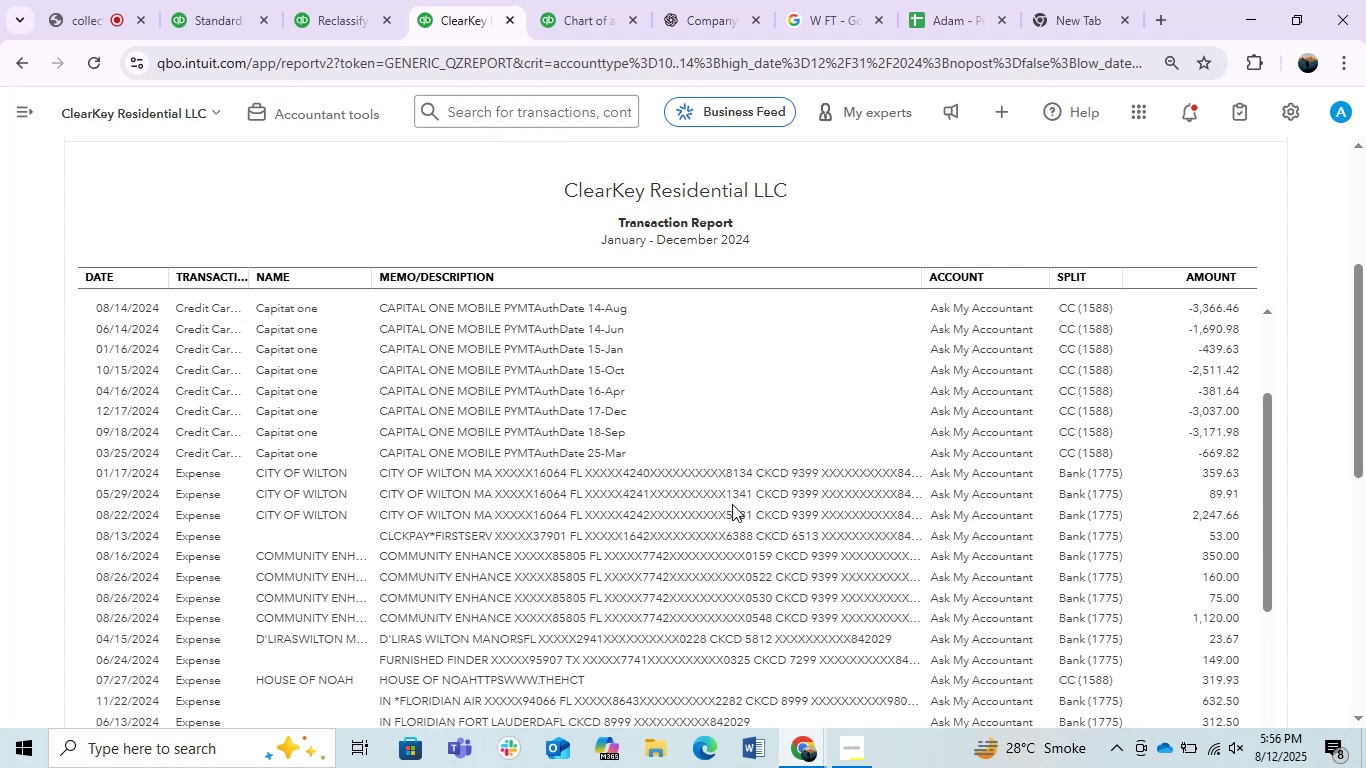 
wait(66.68)
 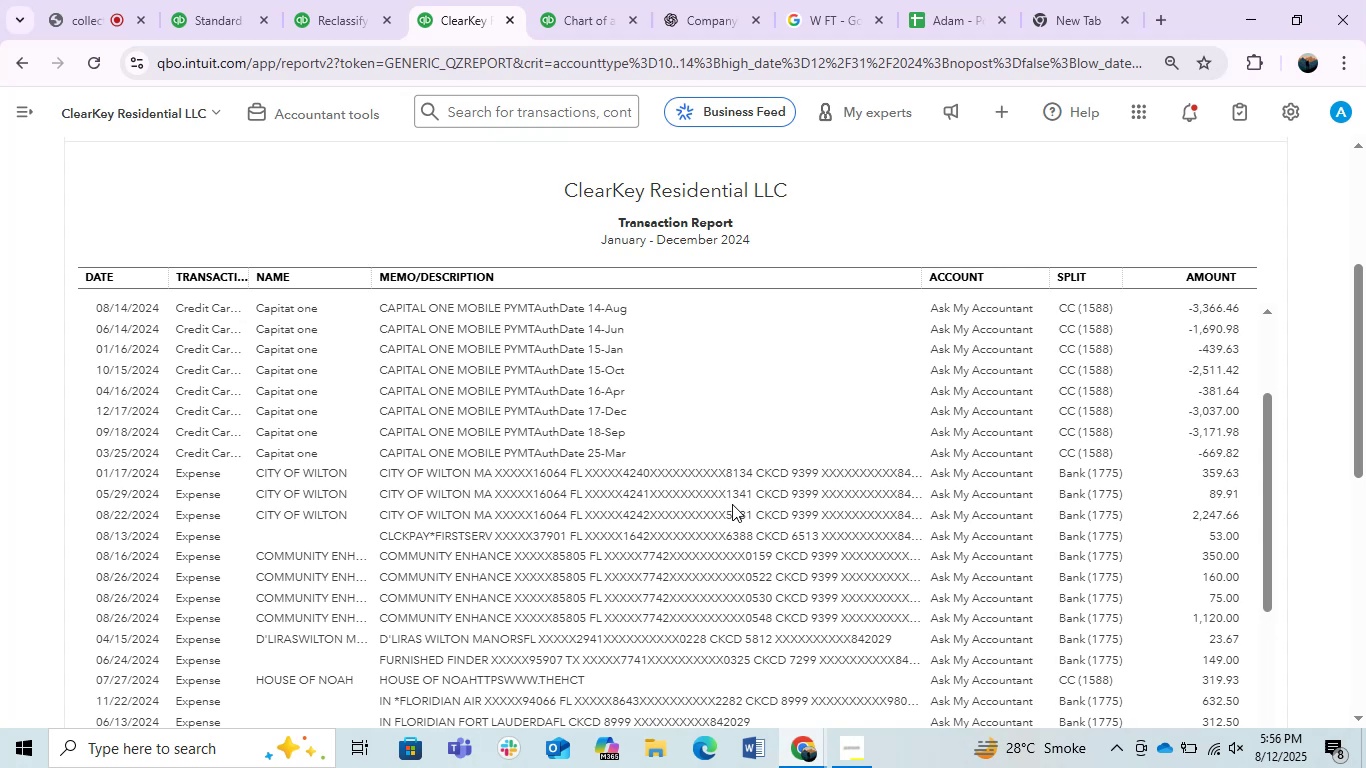 
left_click_drag(start_coordinate=[361, 0], to_coordinate=[356, 0])
 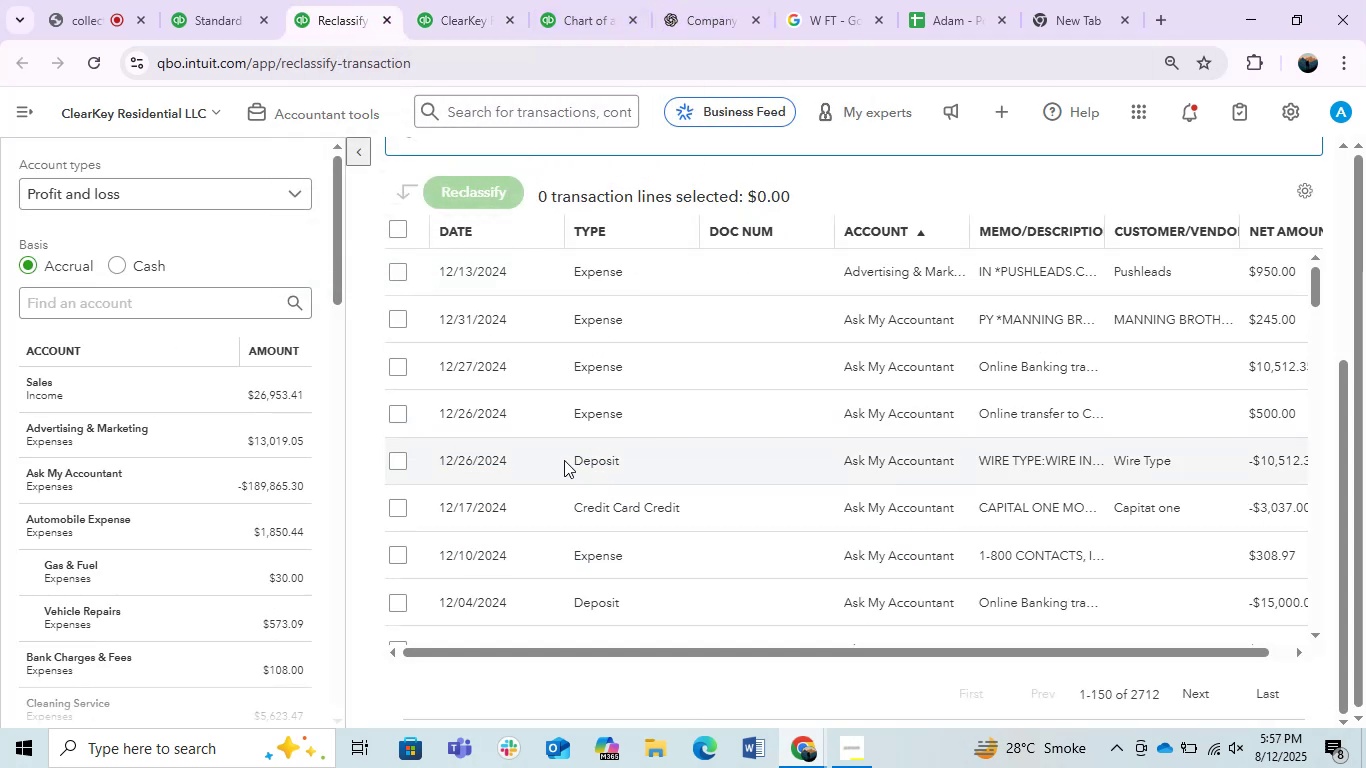 
scroll: coordinate [564, 460], scroll_direction: up, amount: 2.0
 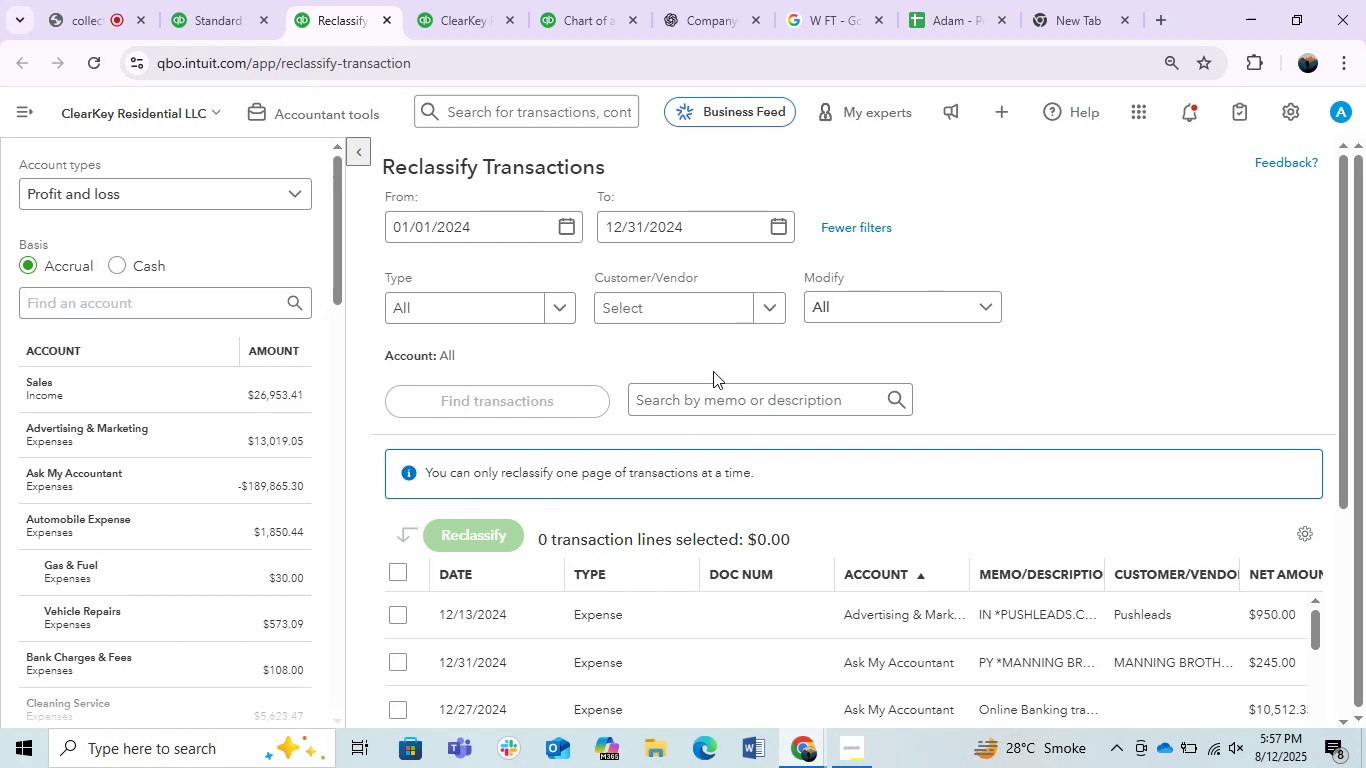 
left_click([720, 414])
 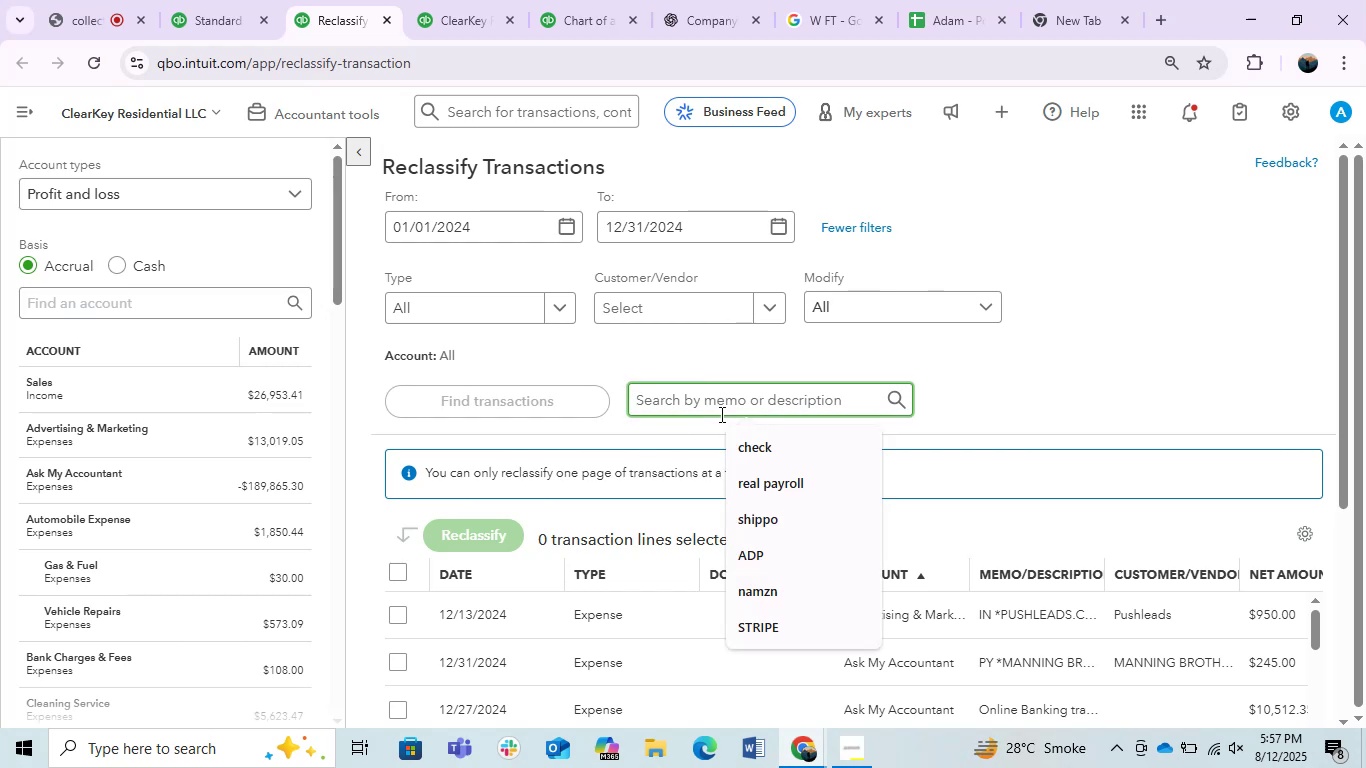 
type(community)
 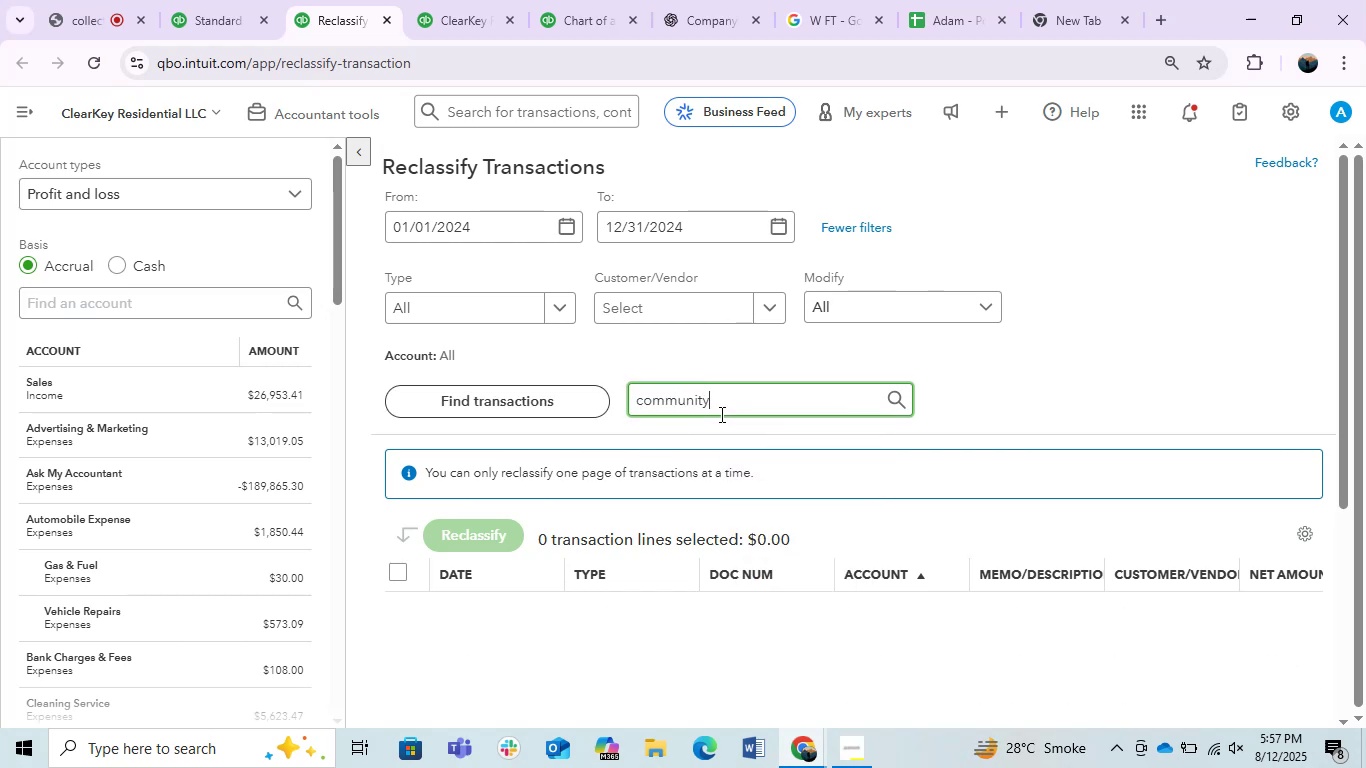 
key(Enter)
 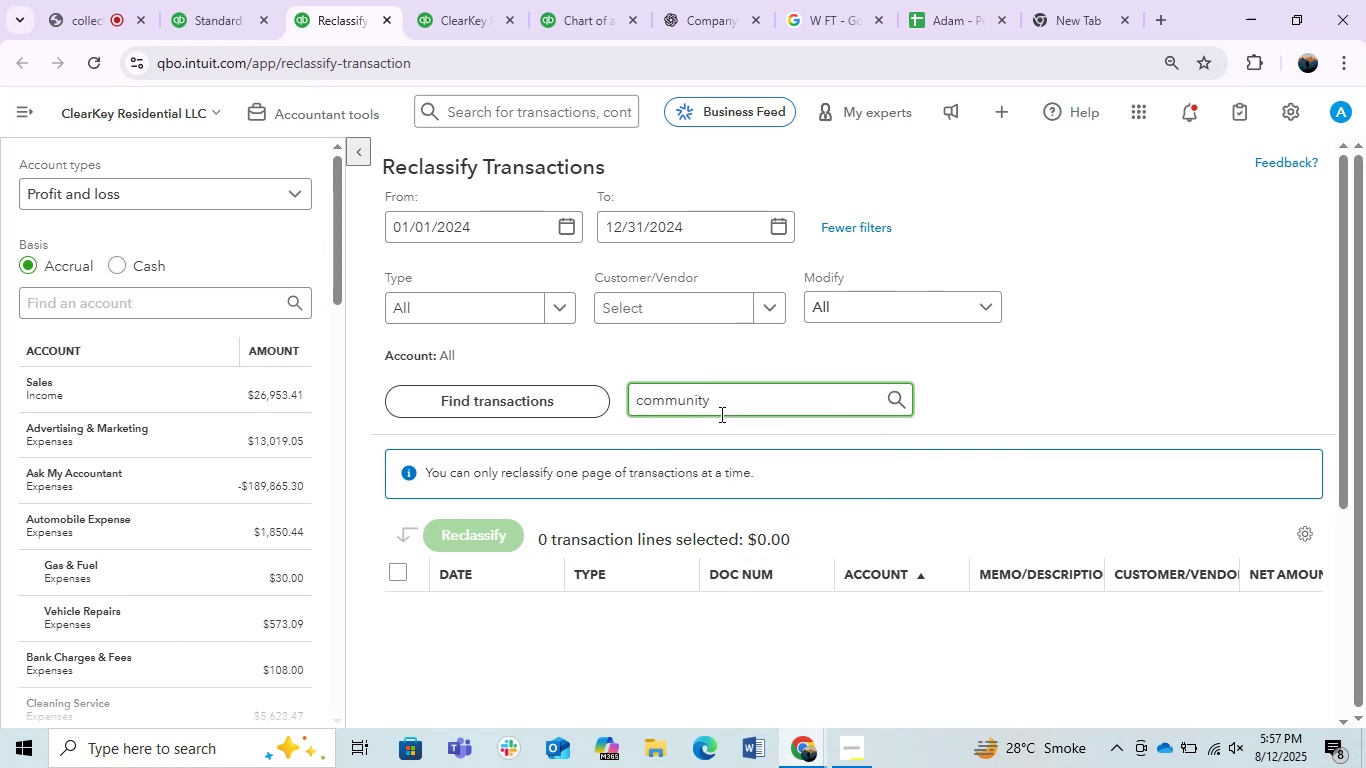 
key(Enter)
 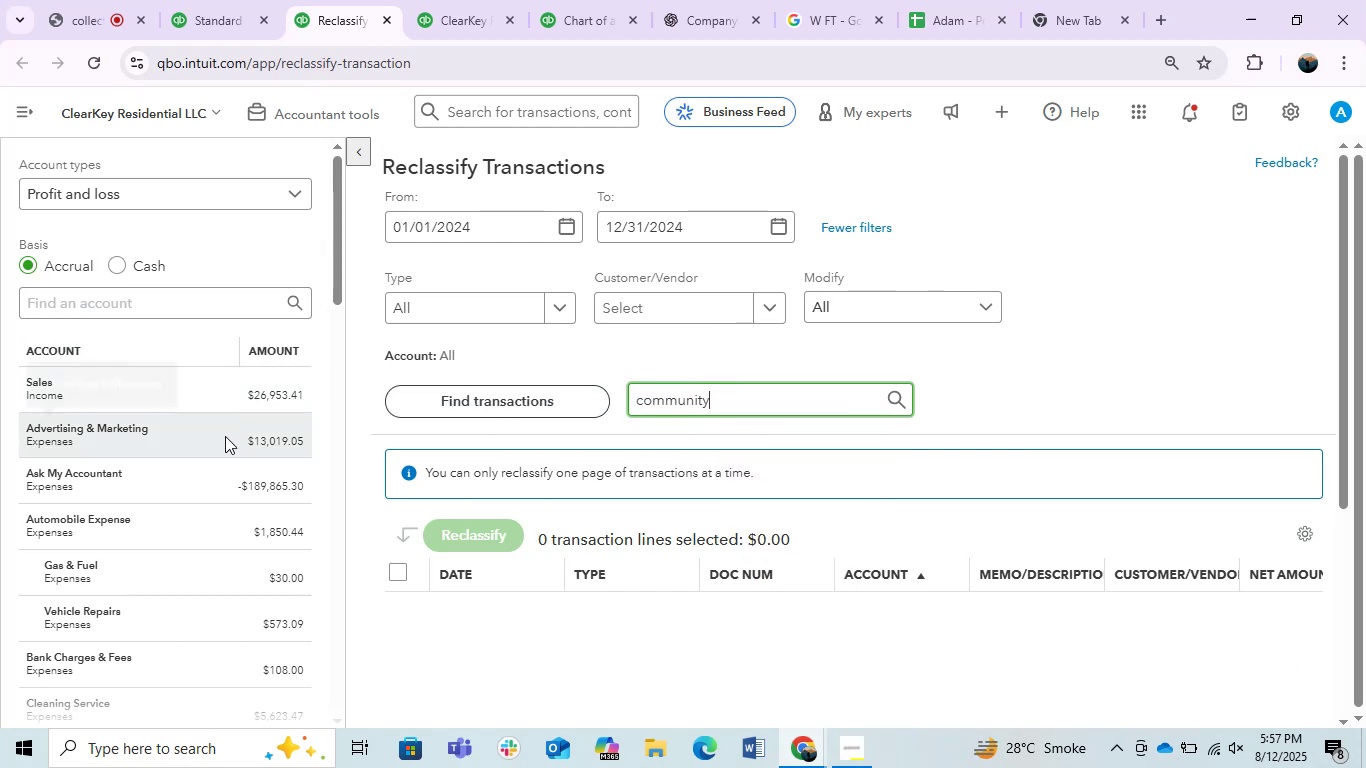 
scroll: coordinate [202, 606], scroll_direction: down, amount: 4.0
 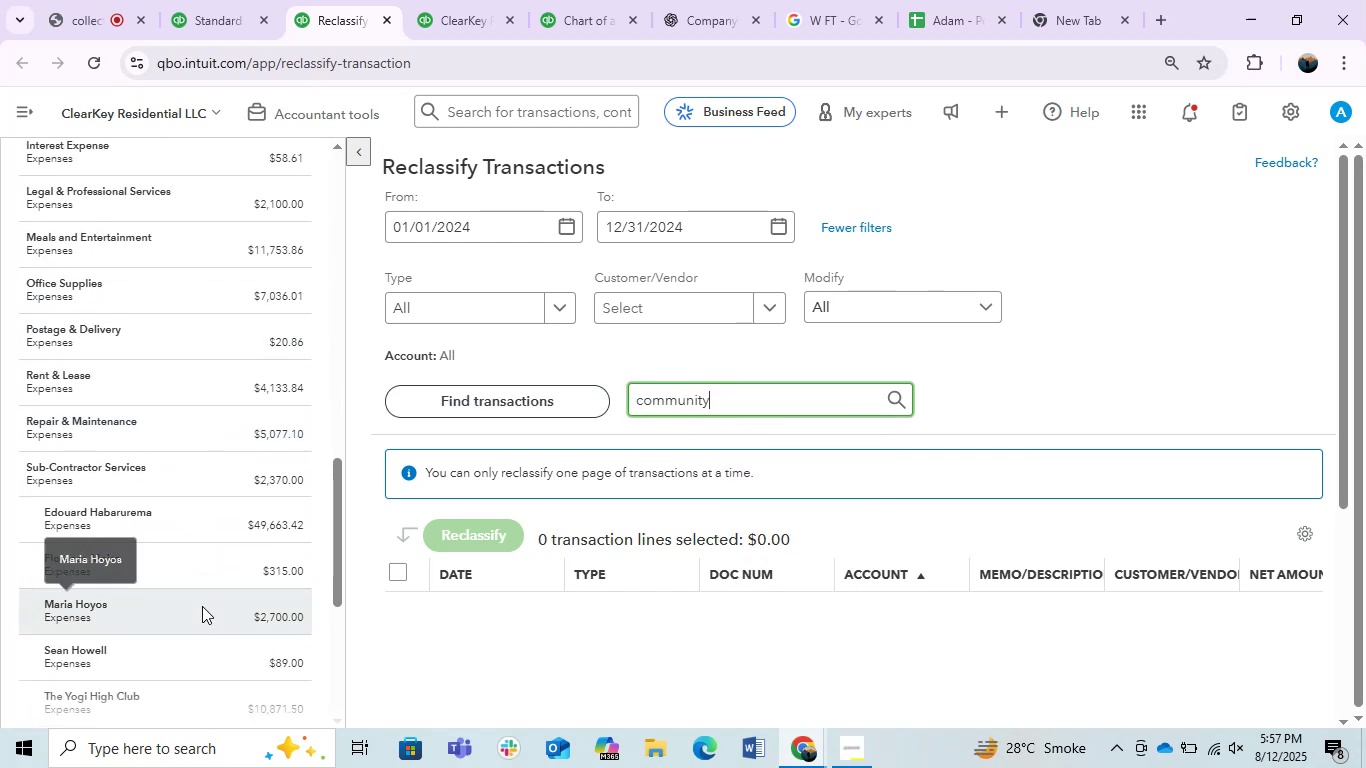 
scroll: coordinate [202, 606], scroll_direction: up, amount: 3.0
 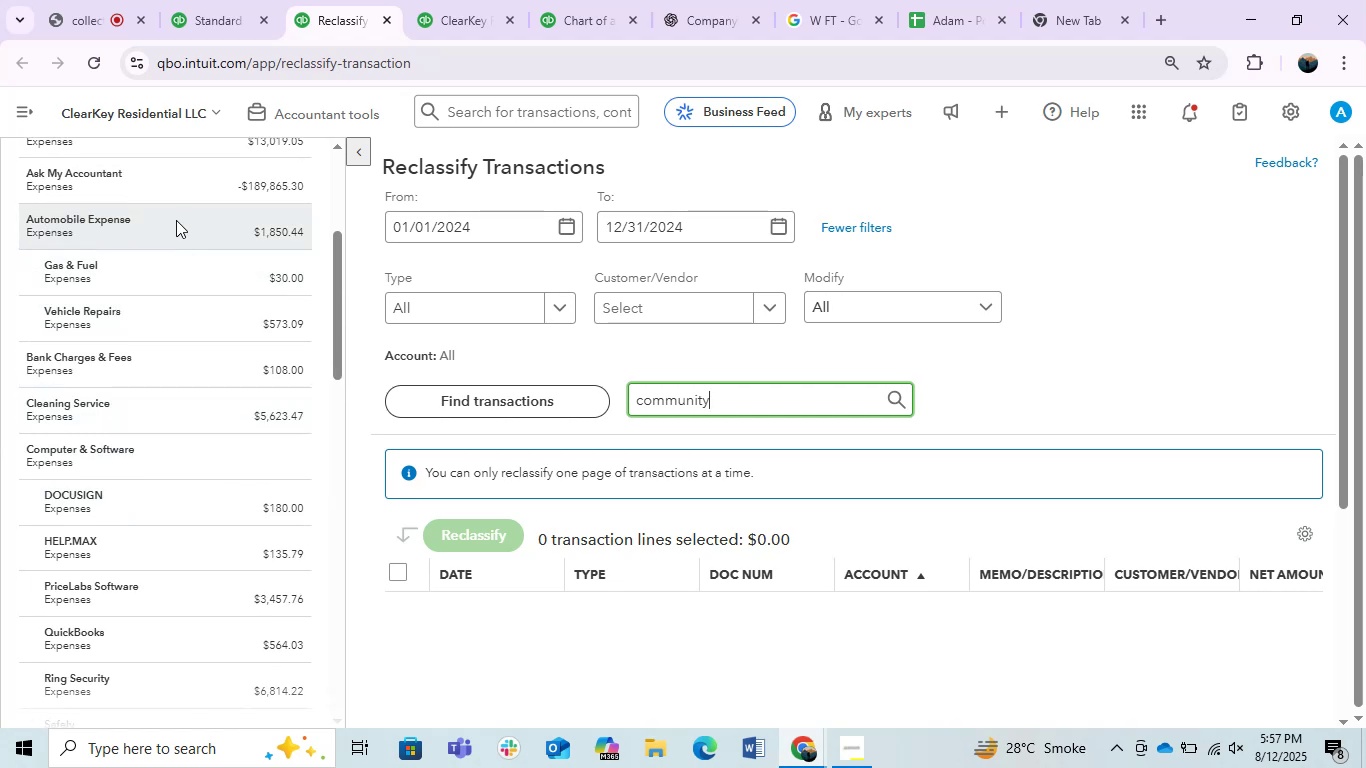 
left_click([175, 187])
 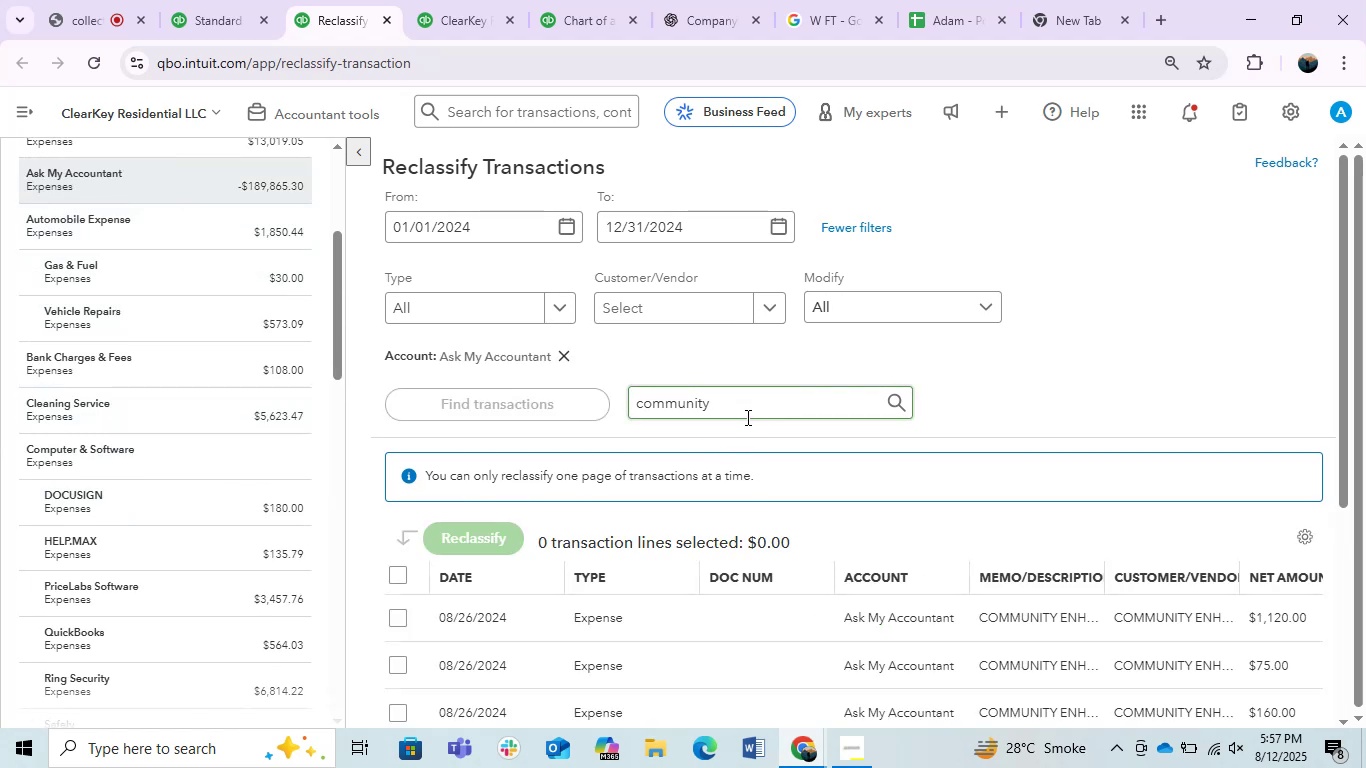 
scroll: coordinate [781, 507], scroll_direction: down, amount: 2.0
 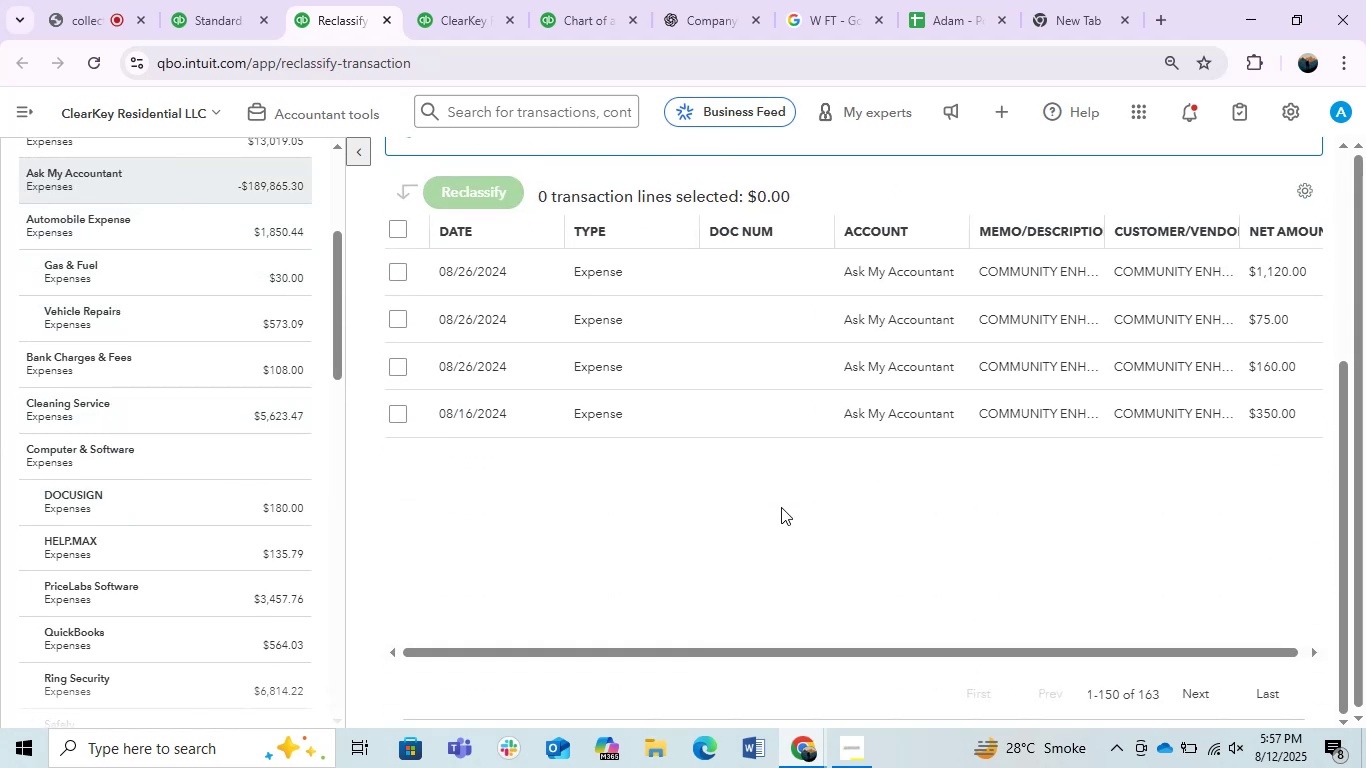 
scroll: coordinate [781, 507], scroll_direction: up, amount: 1.0
 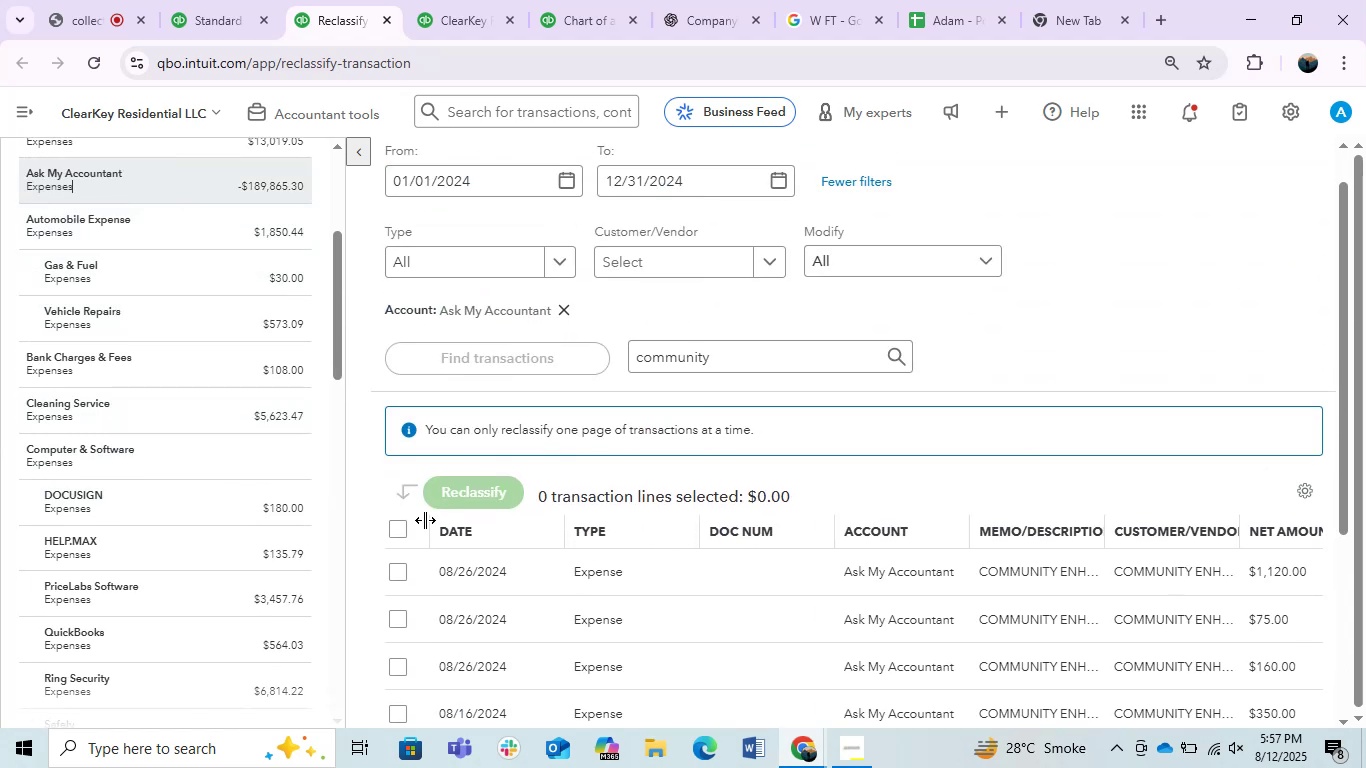 
left_click([398, 528])
 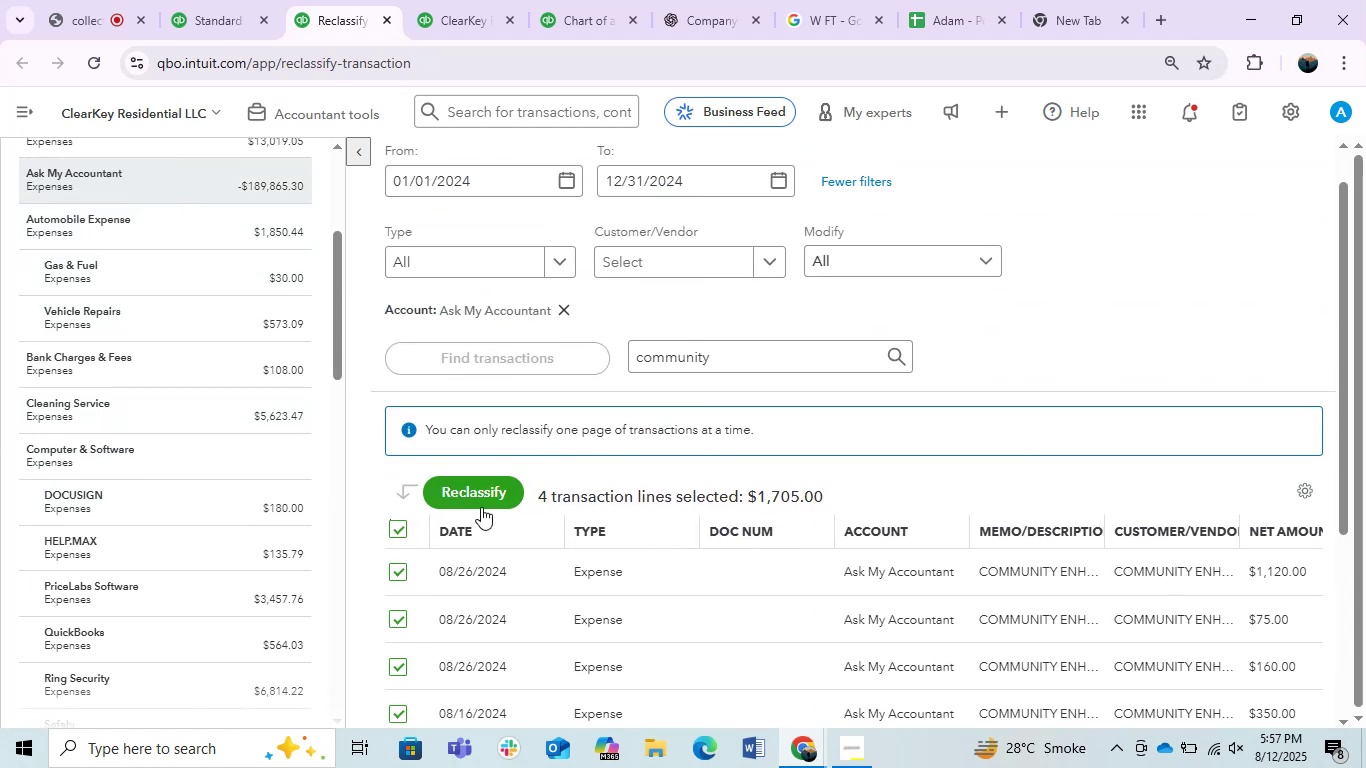 
left_click([485, 504])
 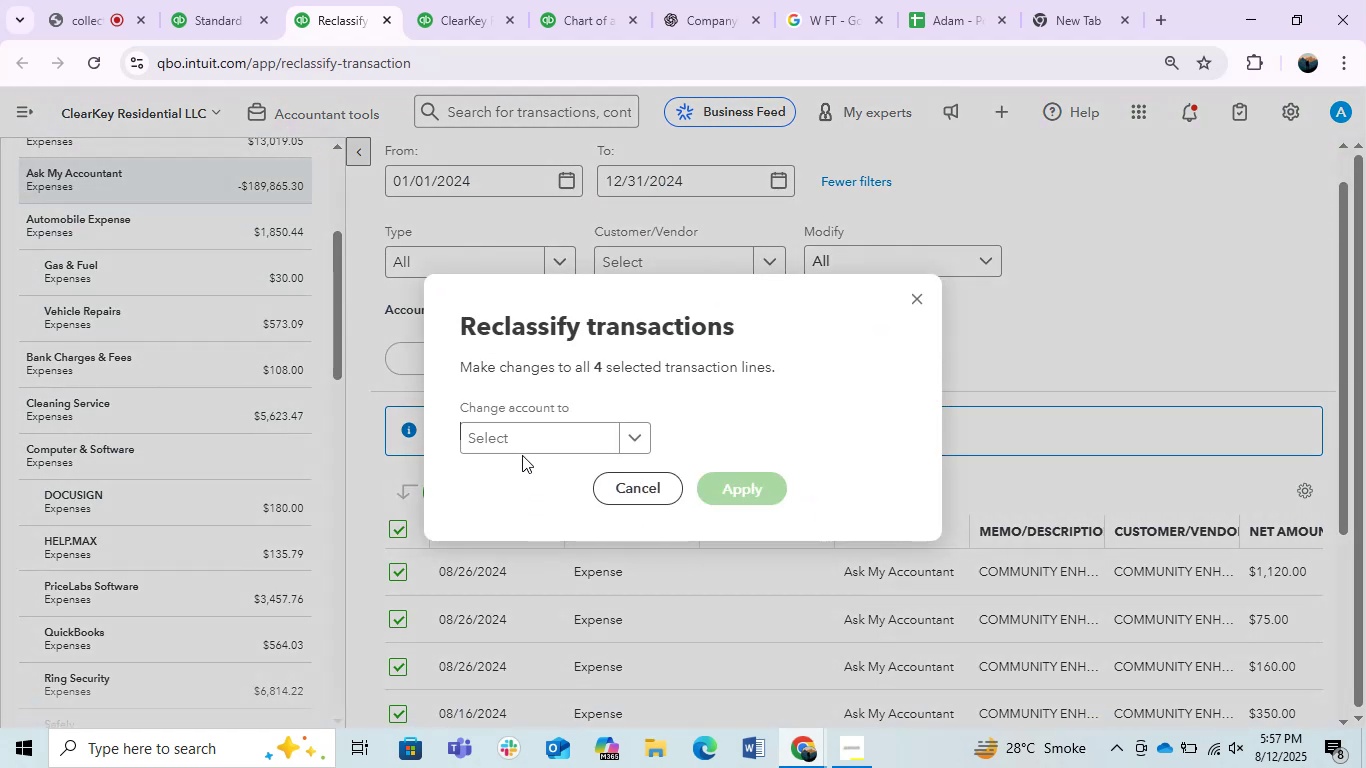 
double_click([515, 446])
 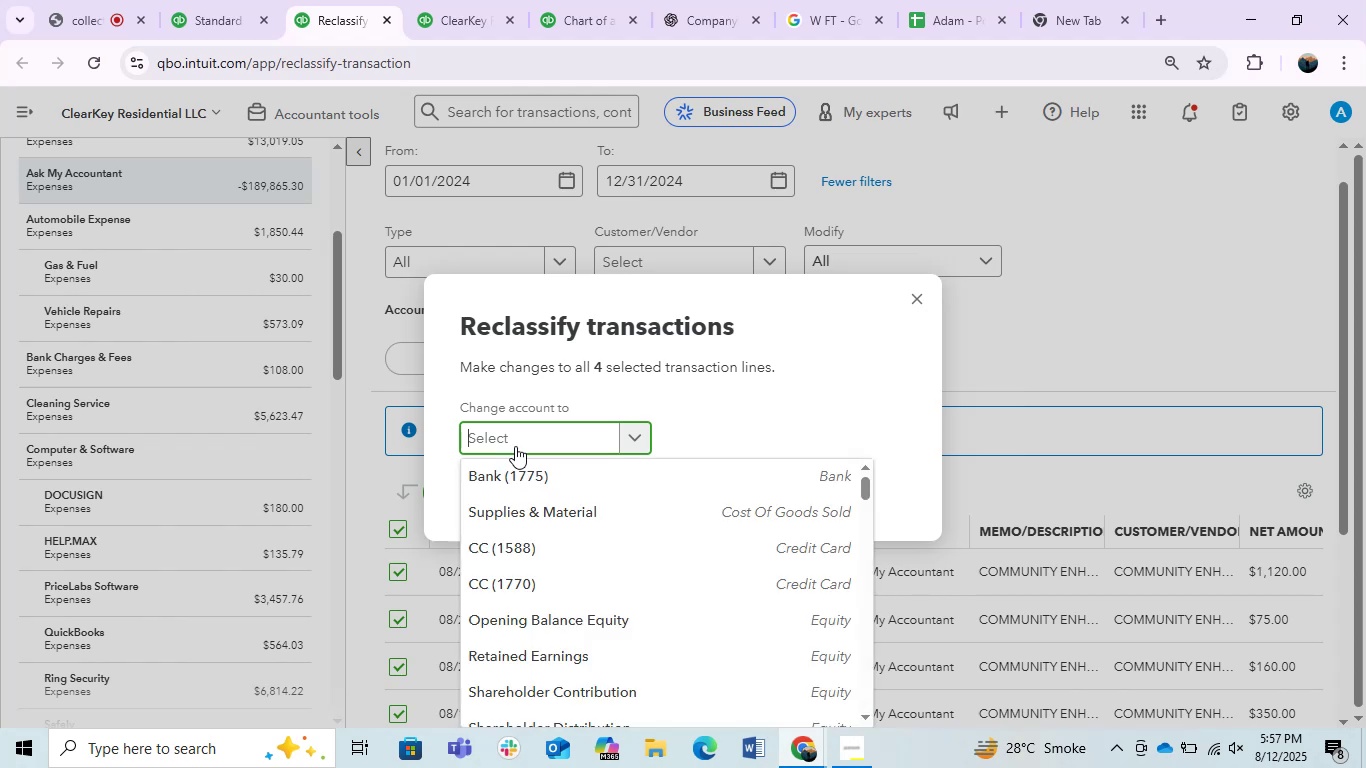 
type(lice)
 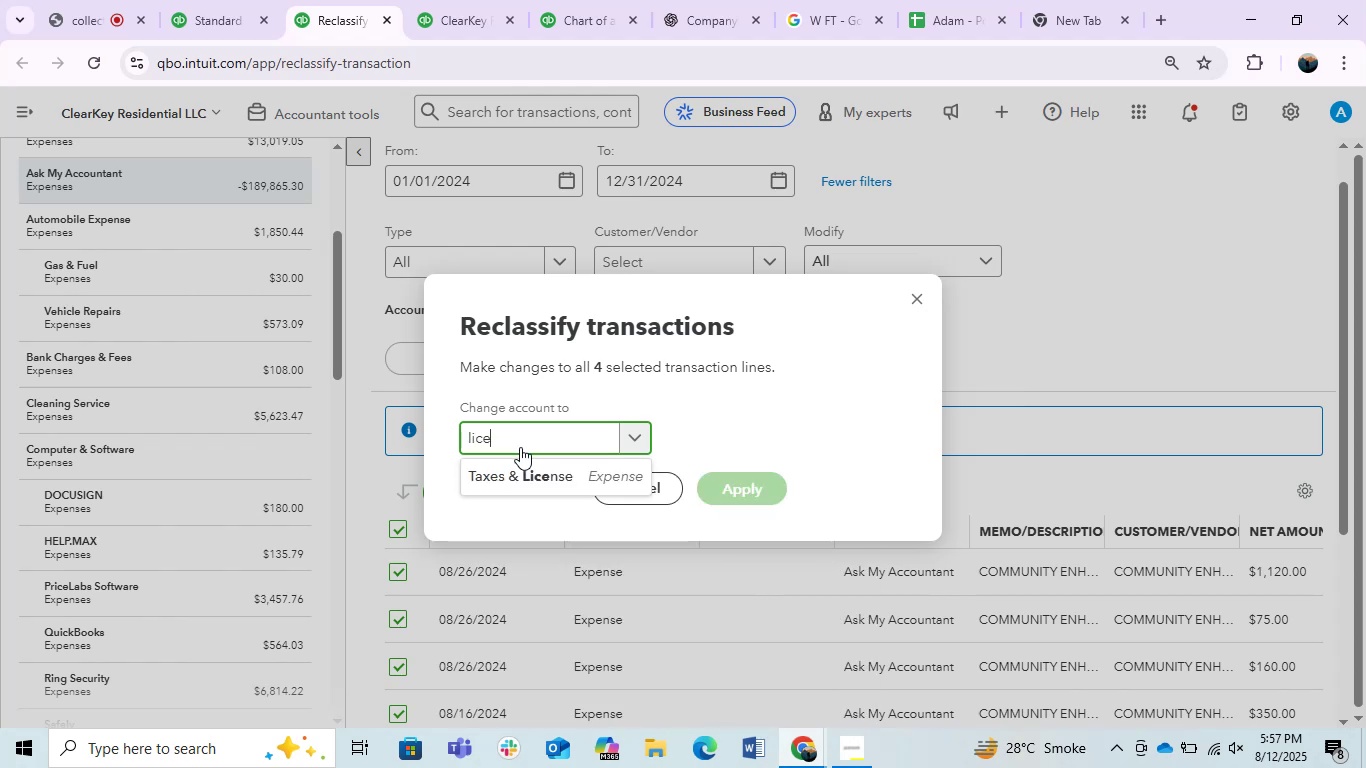 
left_click([554, 474])
 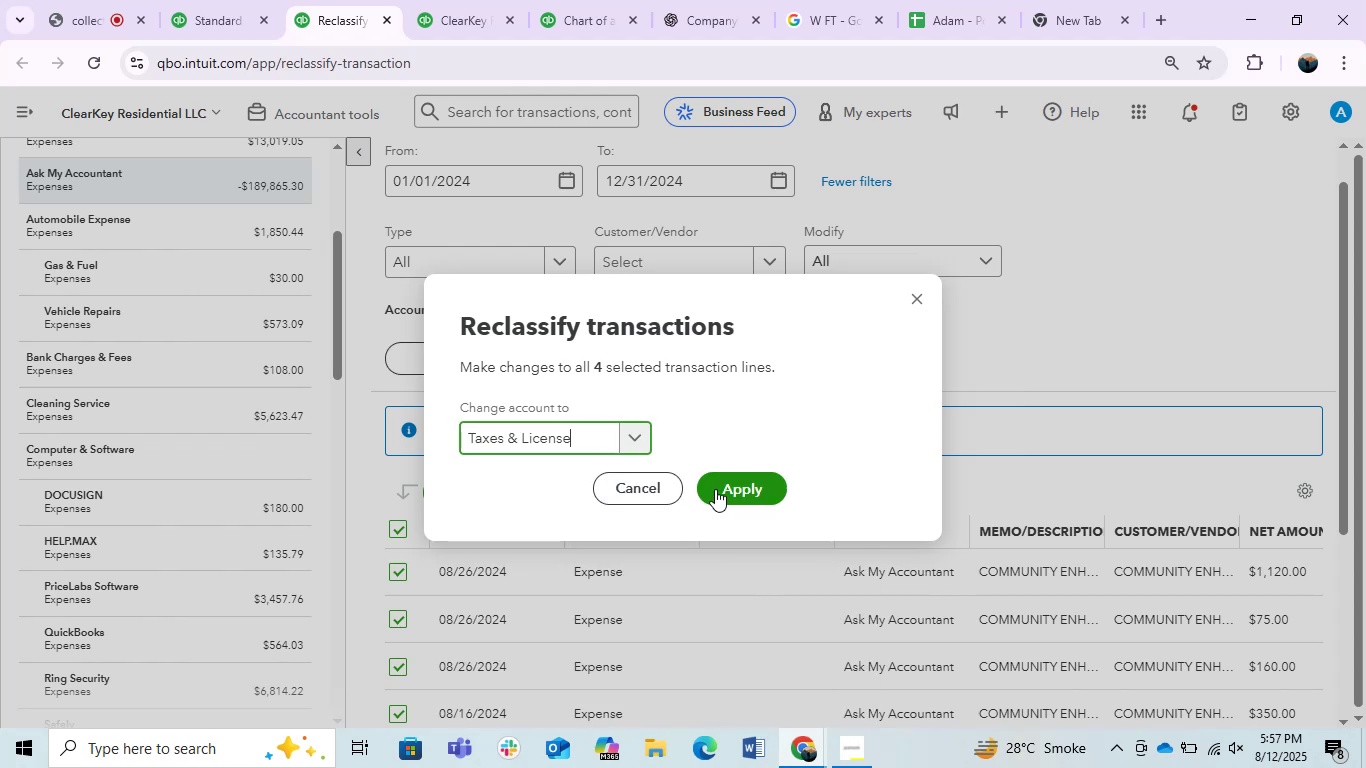 
left_click([738, 491])
 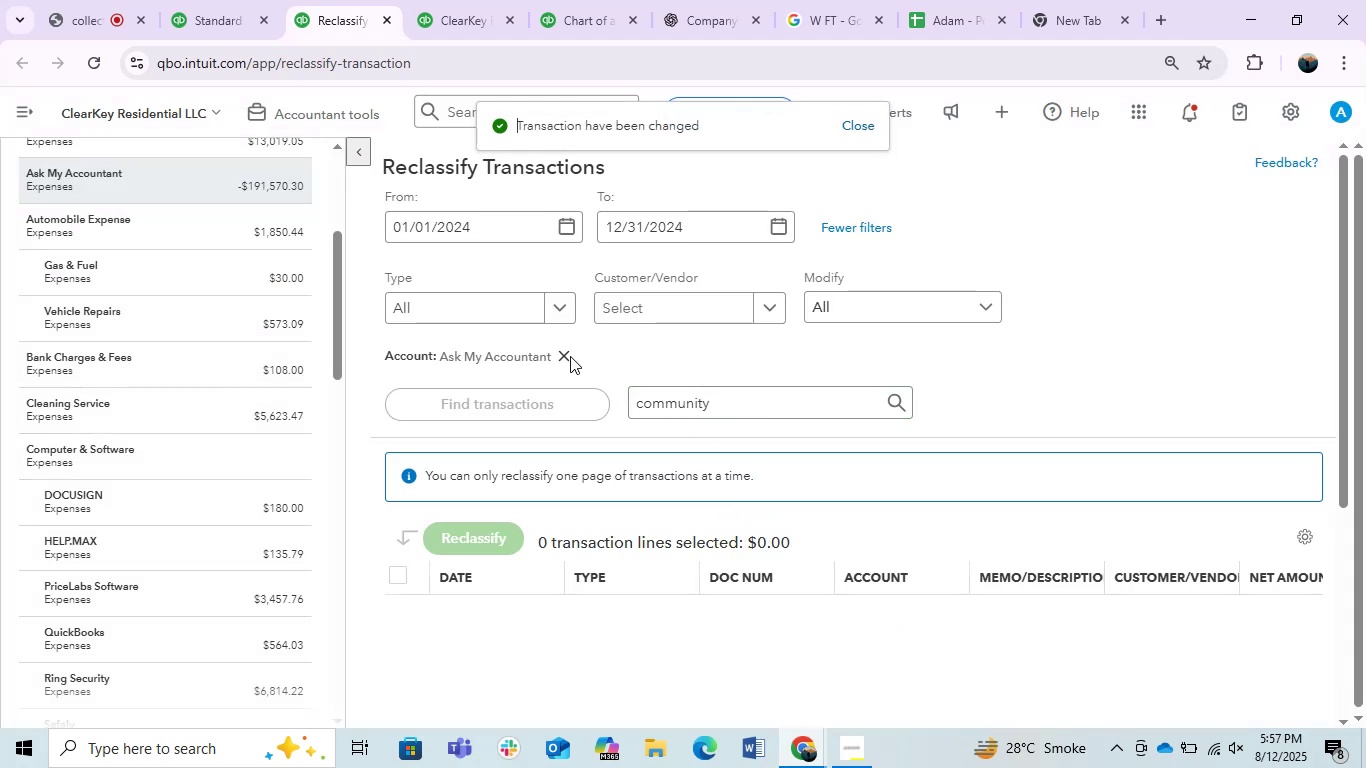 
left_click([491, 0])
 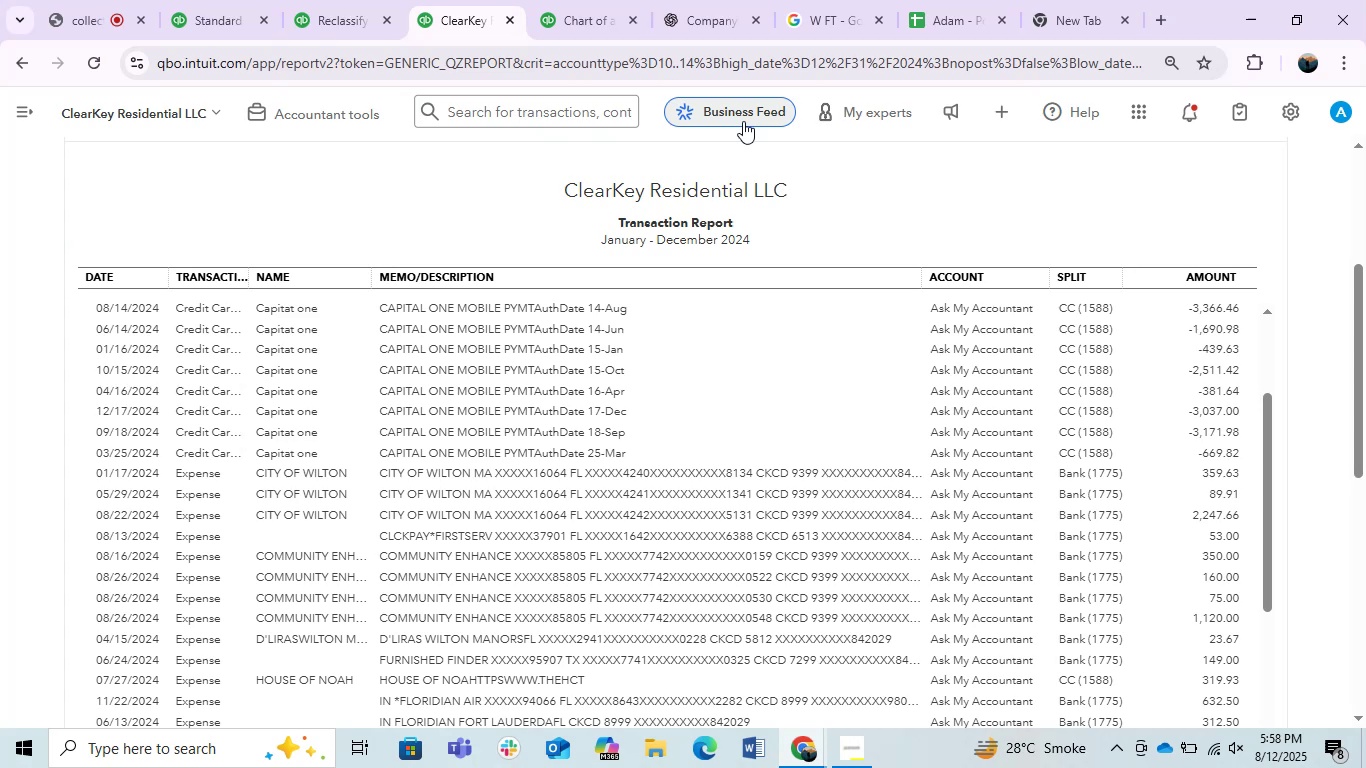 
wait(62.25)
 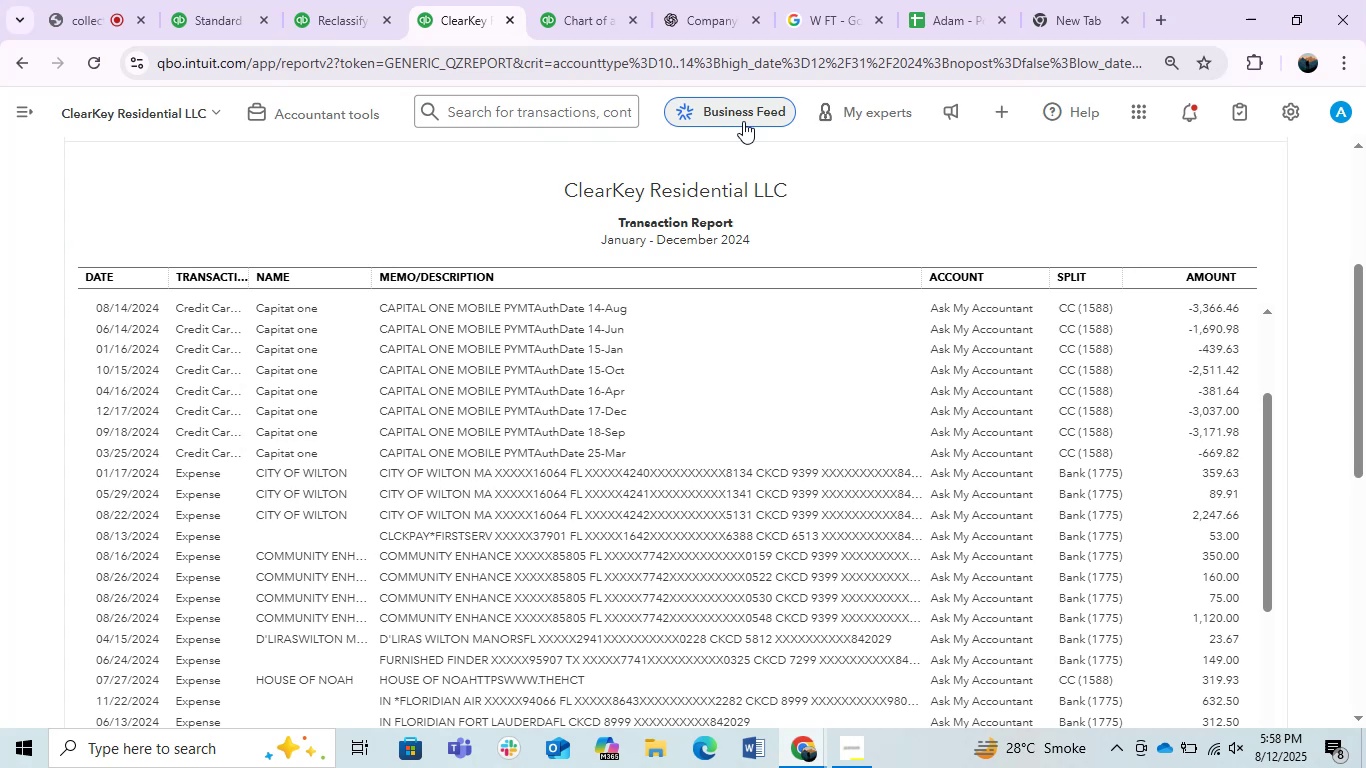 
scroll: coordinate [904, 453], scroll_direction: down, amount: 2.0
 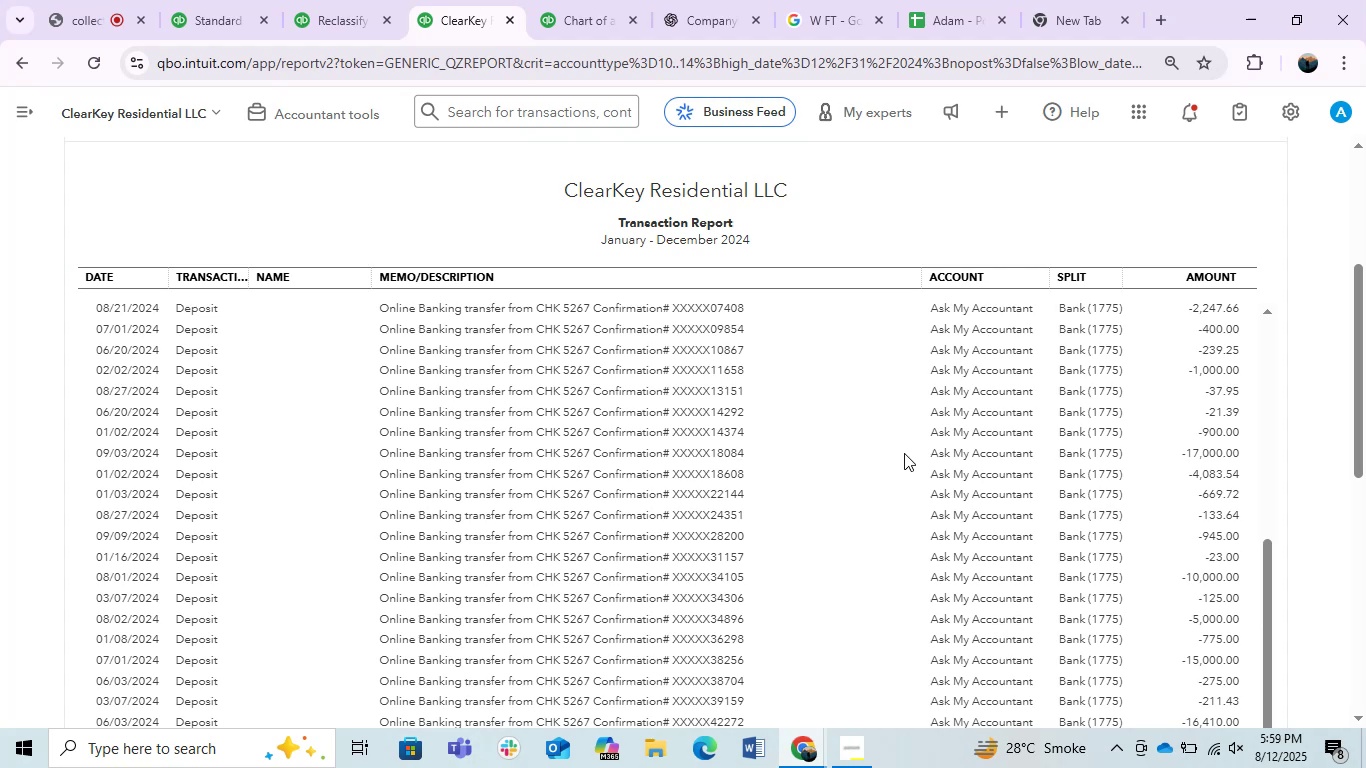 
wait(37.87)
 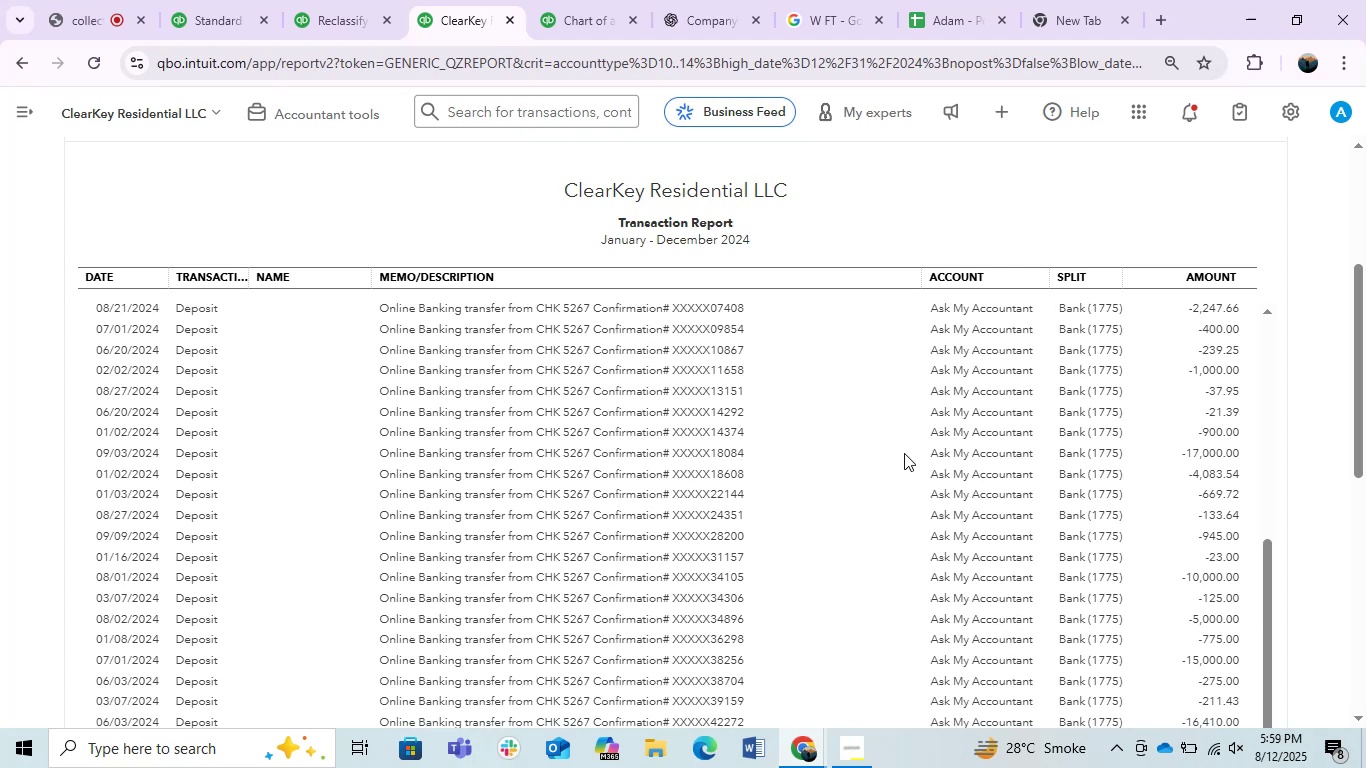 
left_click([957, 196])
 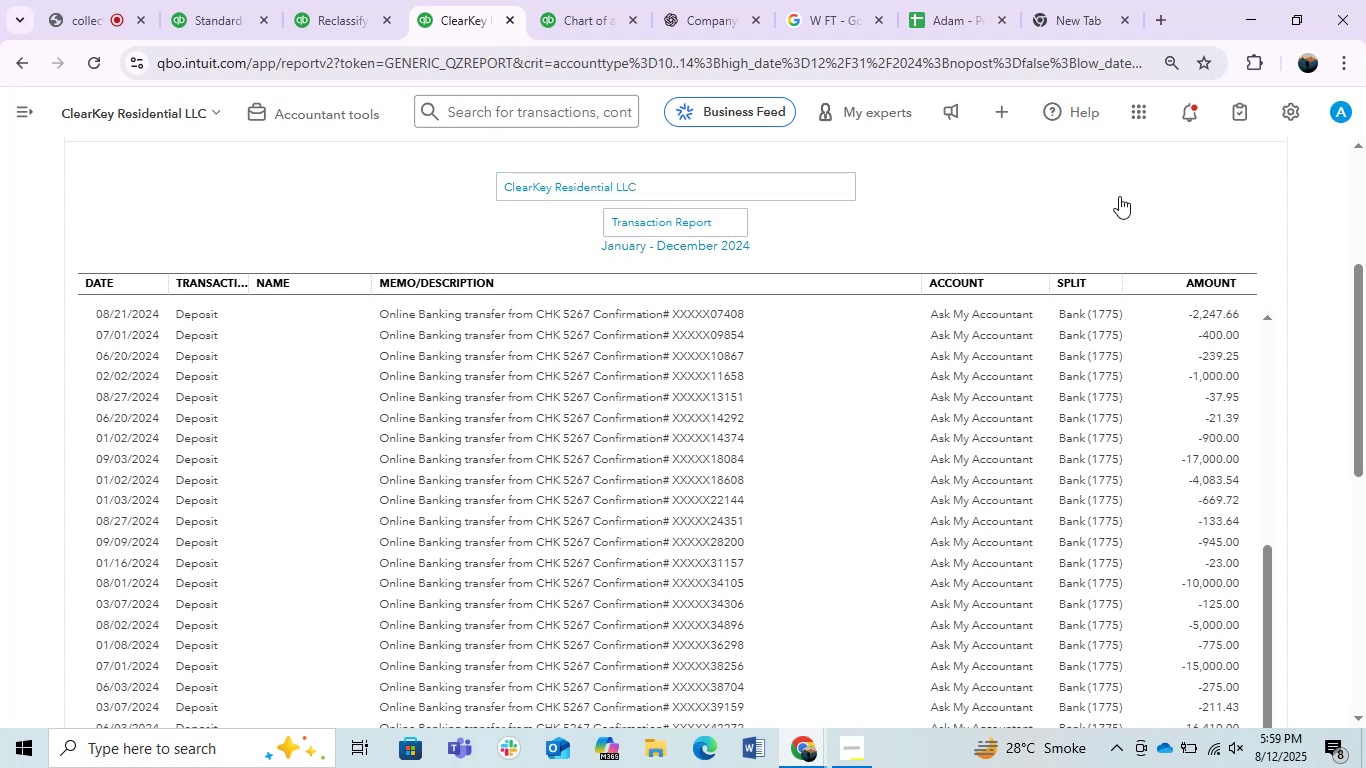 
left_click([1119, 196])
 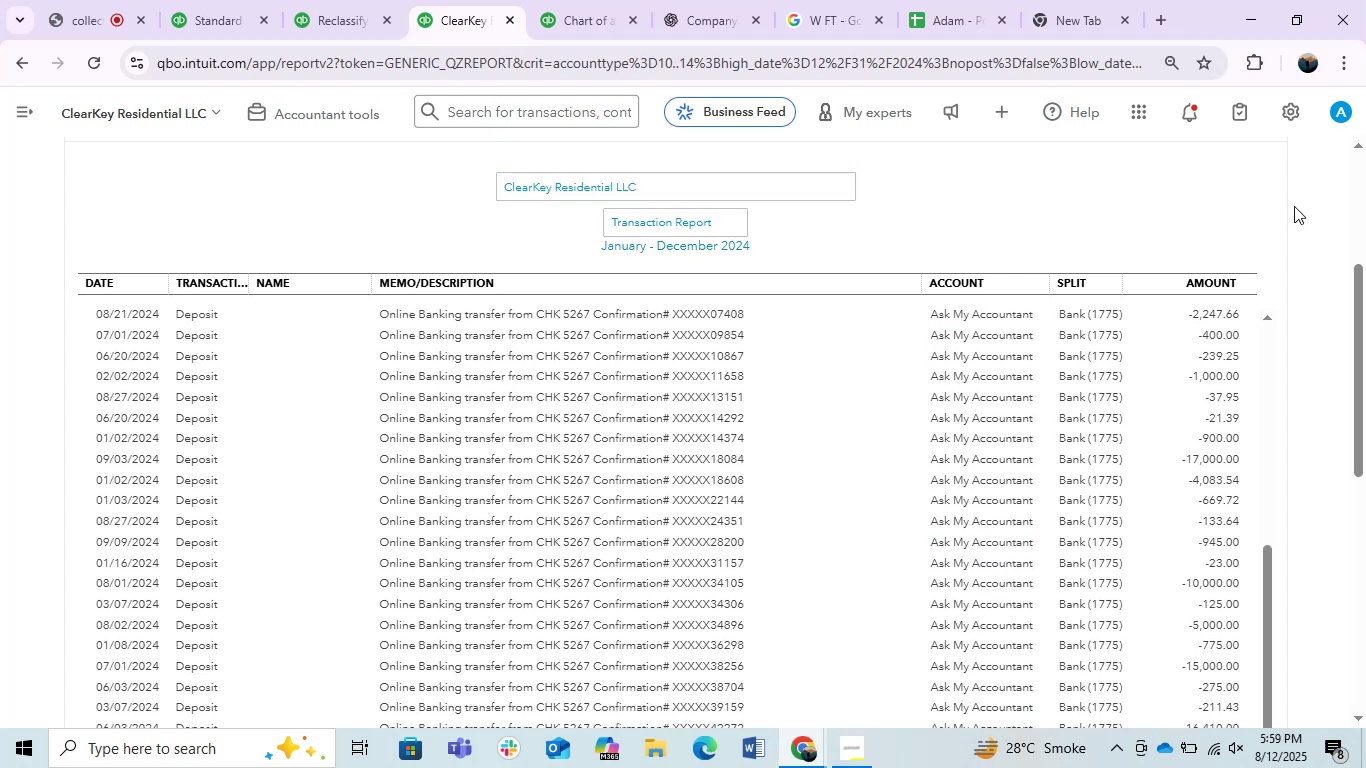 
left_click([1306, 205])
 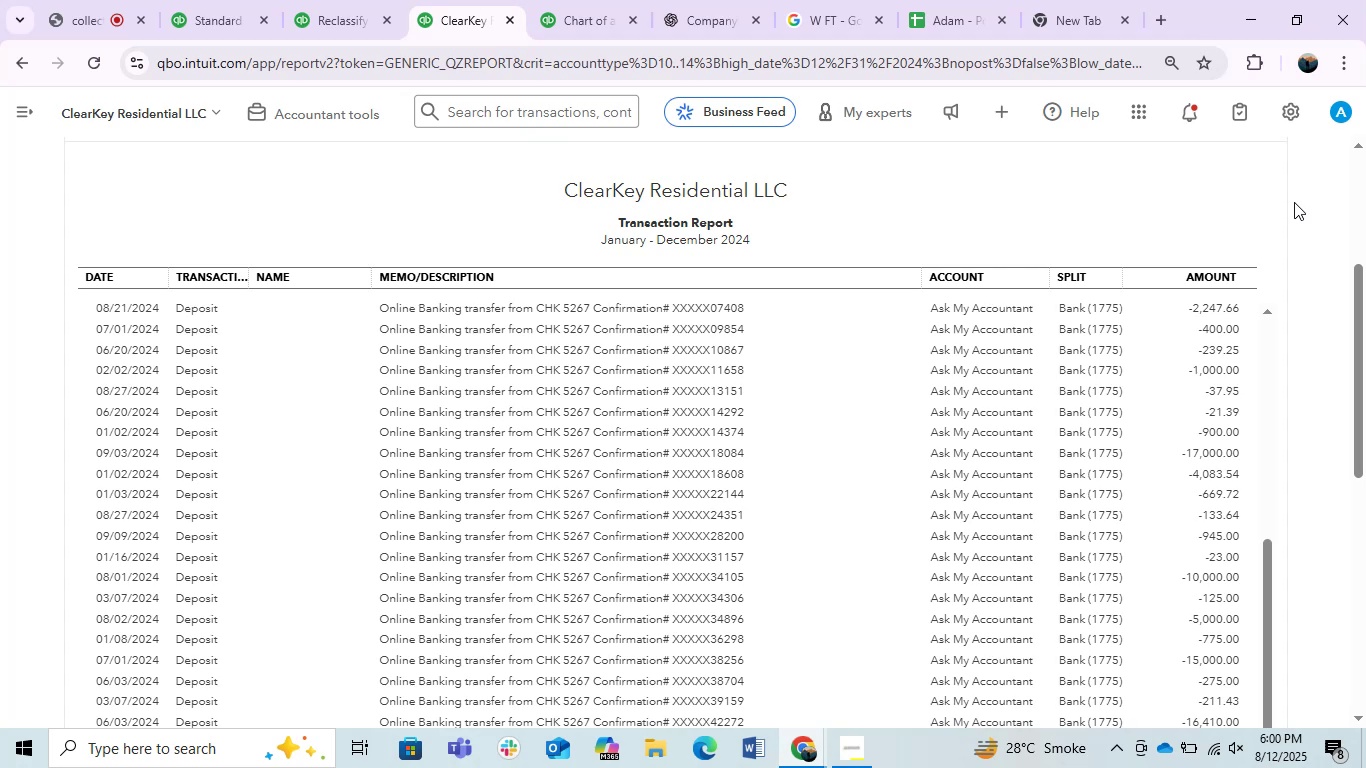 
wait(76.1)
 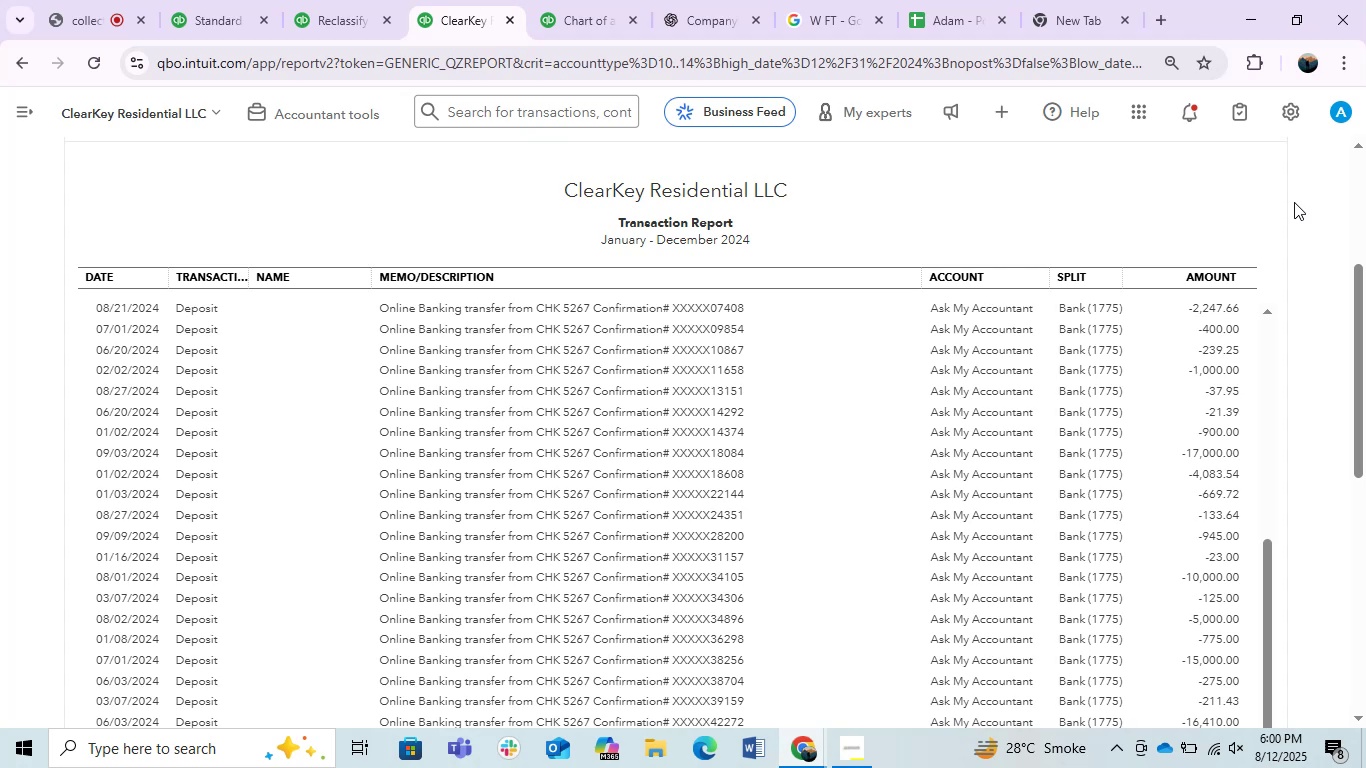 
left_click([969, 5])
 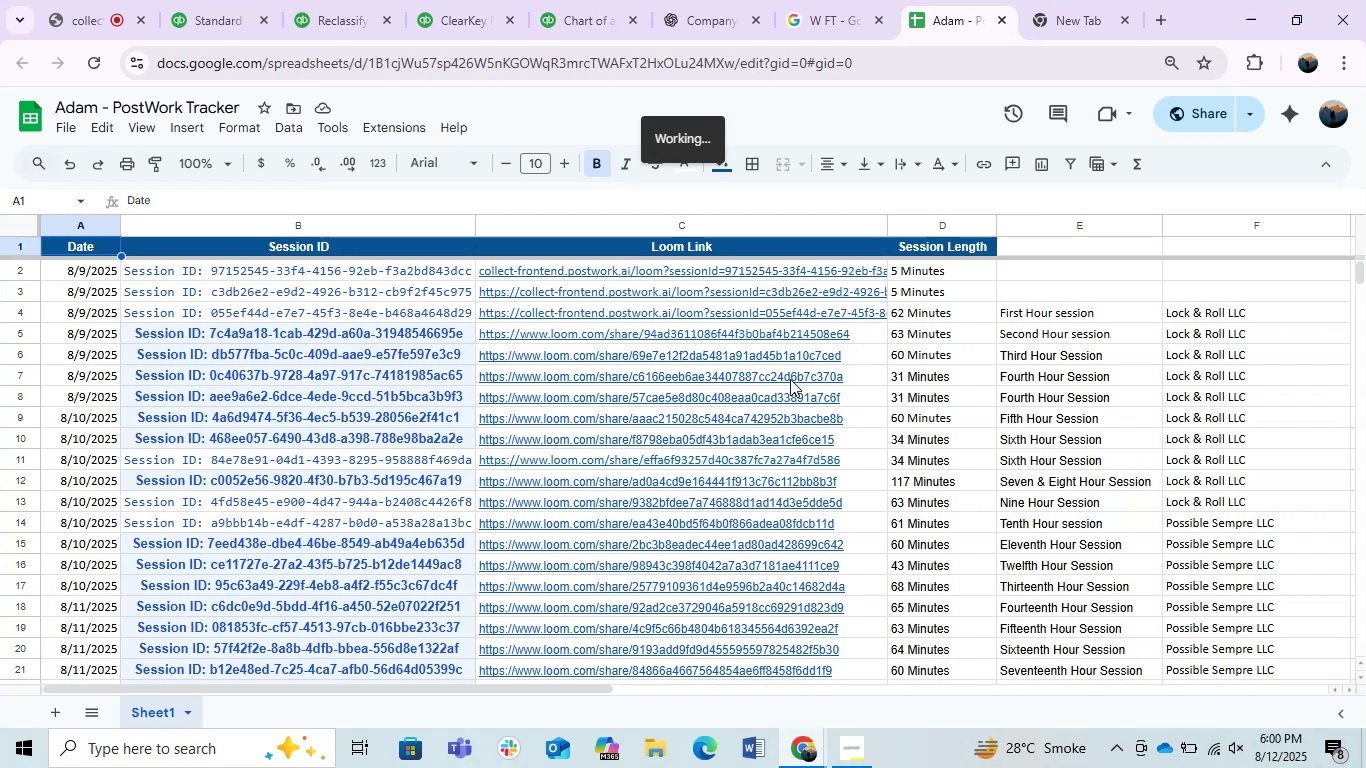 
scroll: coordinate [790, 379], scroll_direction: down, amount: 1.0
 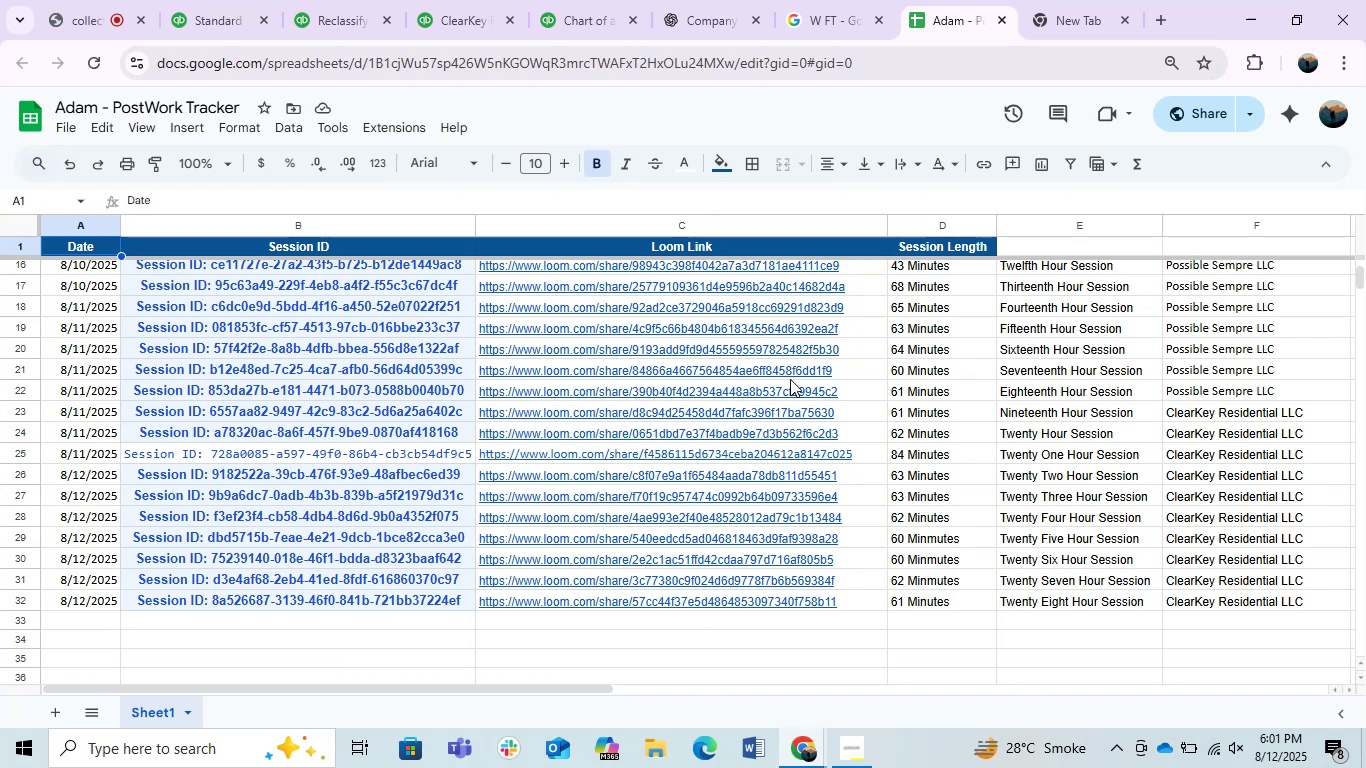 
wait(50.99)
 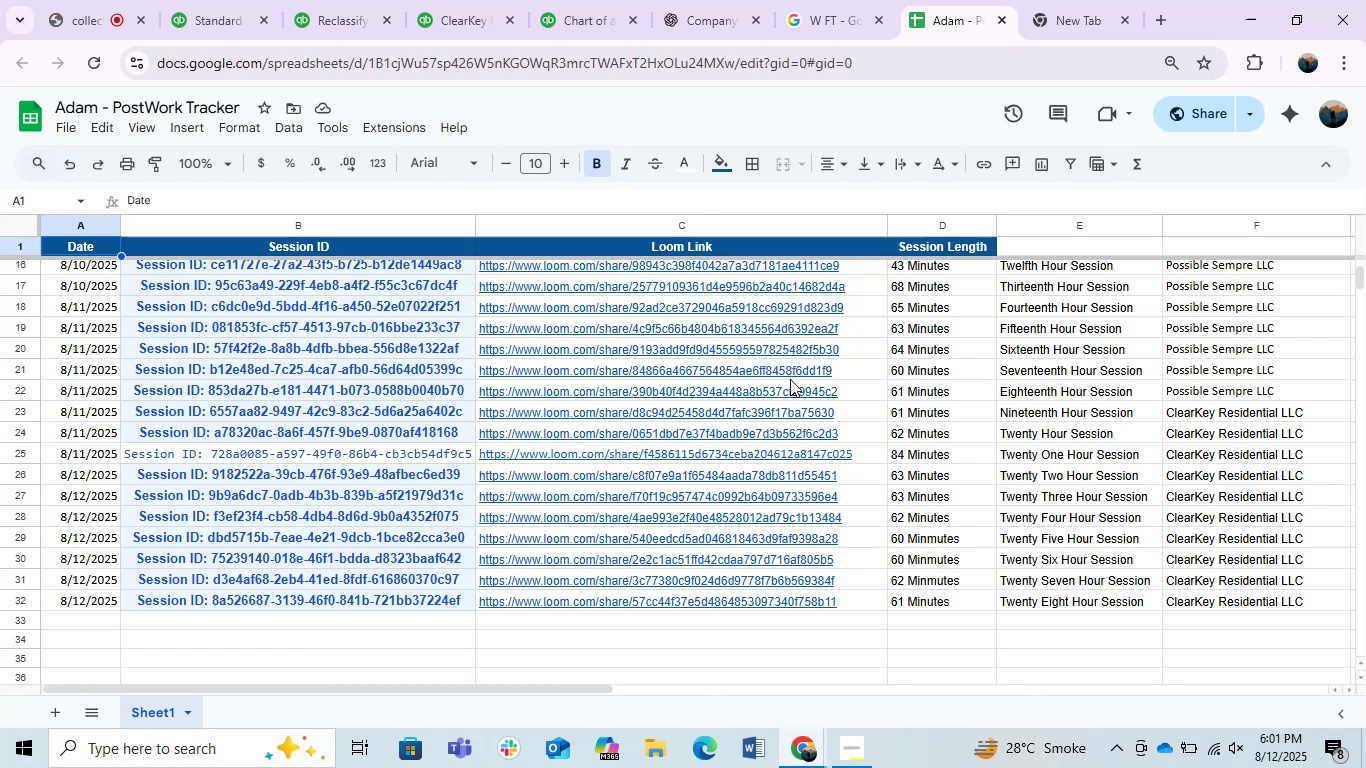 
mouse_move([947, 535])
 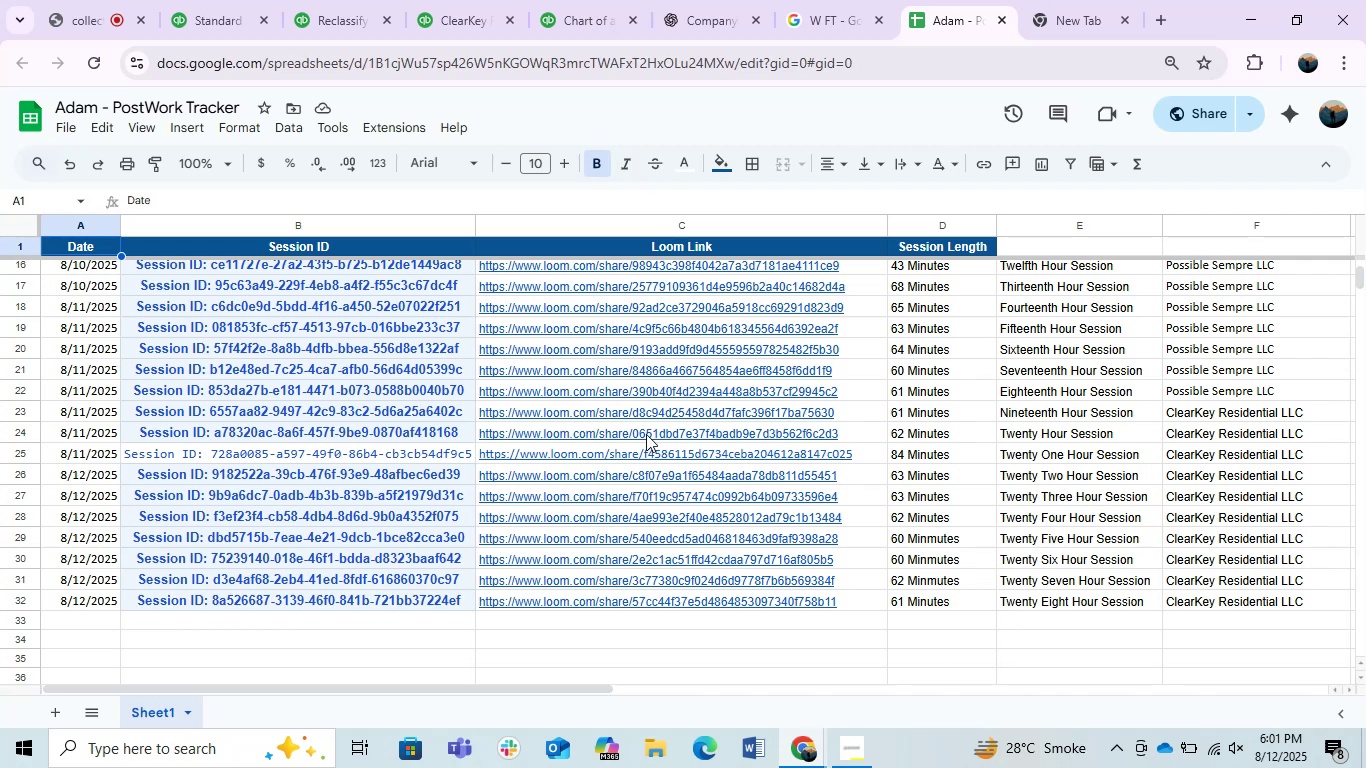 
scroll: coordinate [553, 387], scroll_direction: down, amount: 2.0
 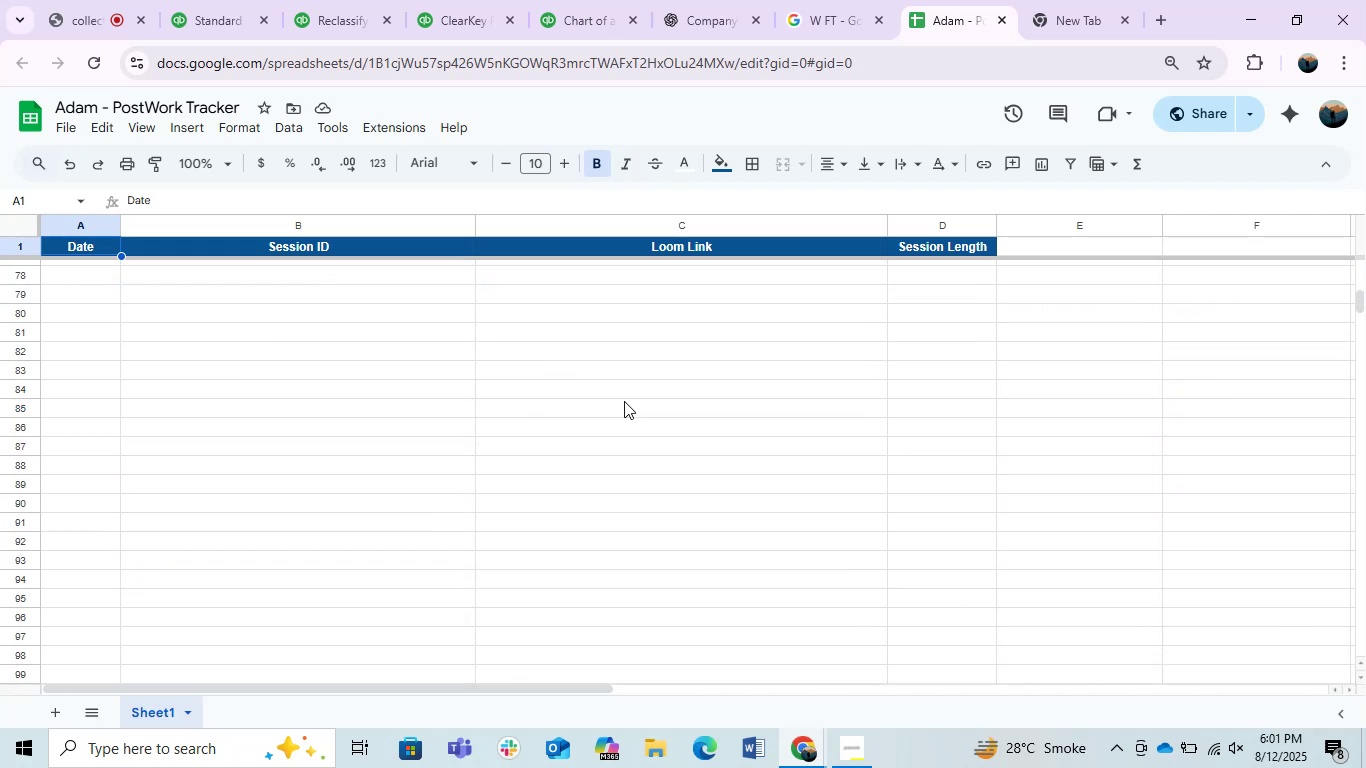 
scroll: coordinate [706, 484], scroll_direction: up, amount: 4.0
 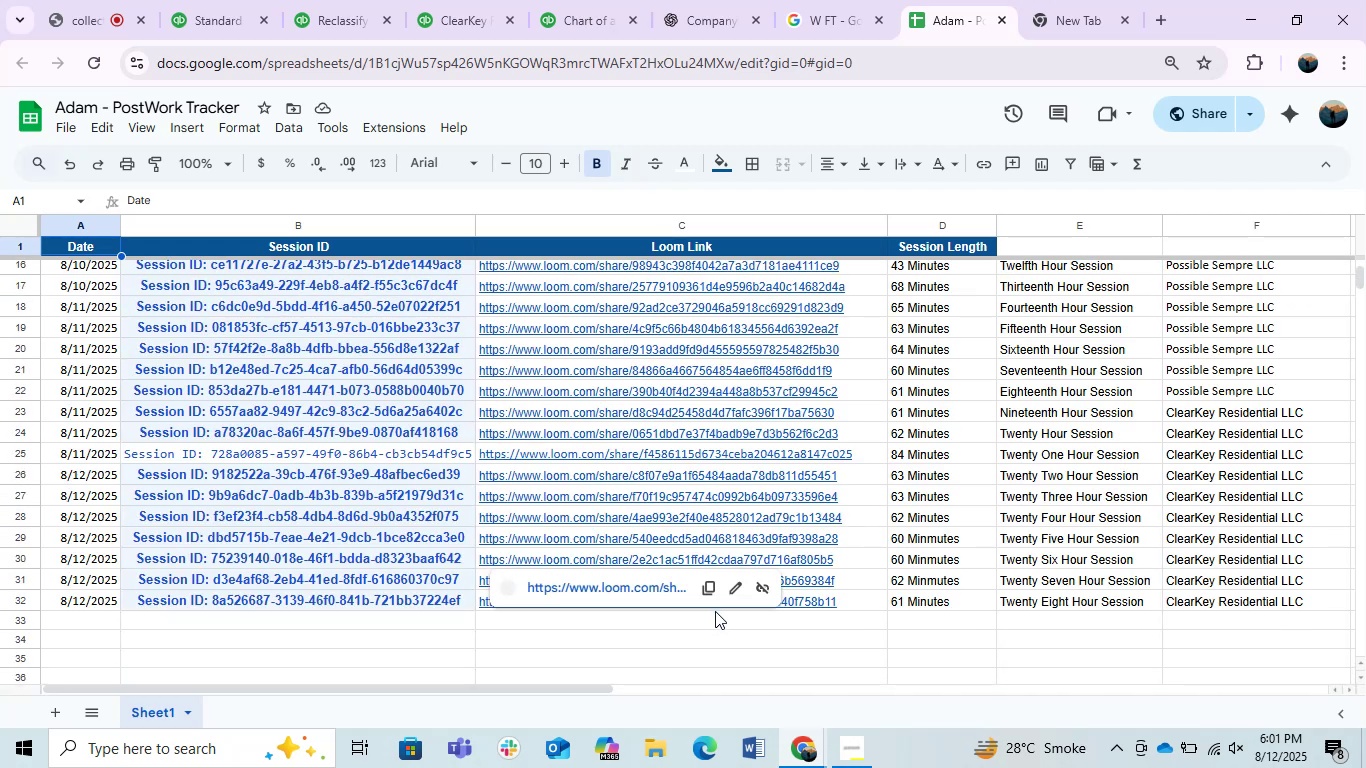 
left_click([709, 626])
 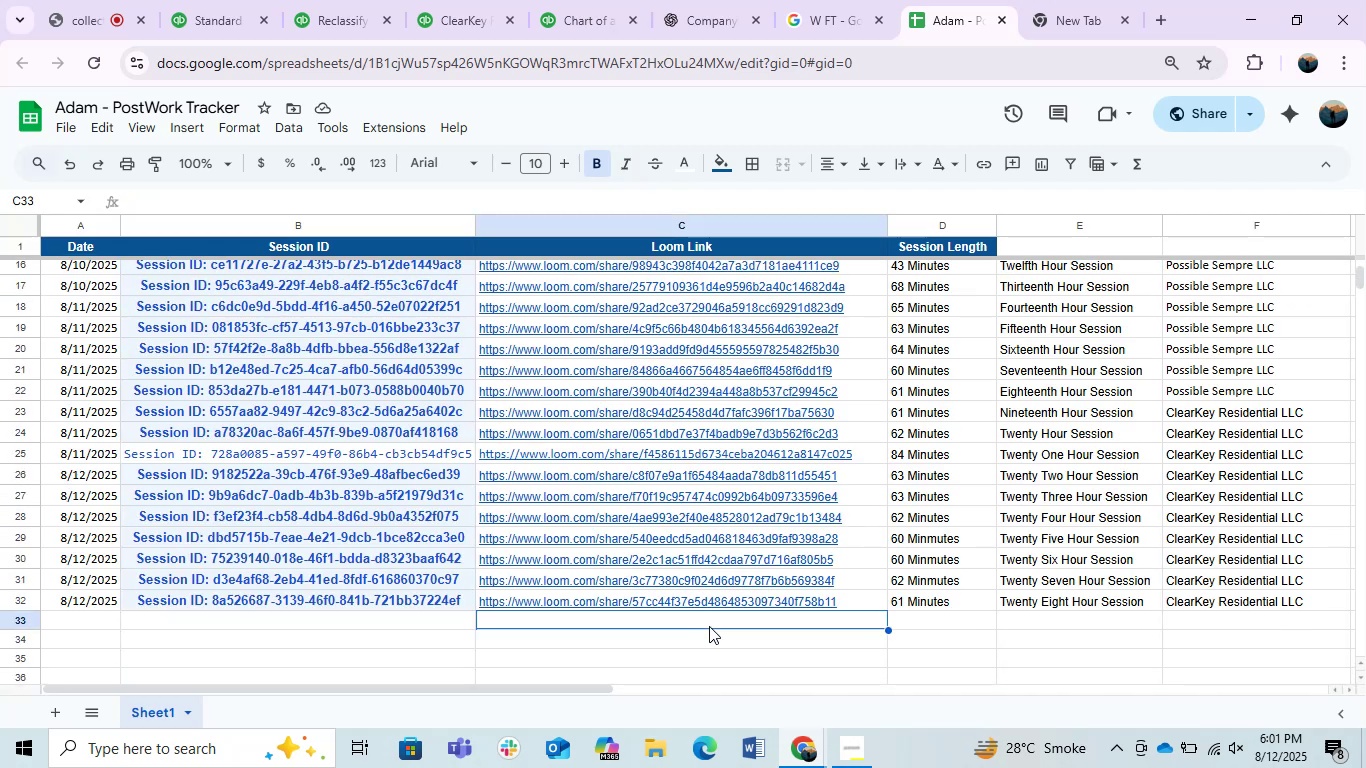 
scroll: coordinate [736, 597], scroll_direction: down, amount: 1.0
 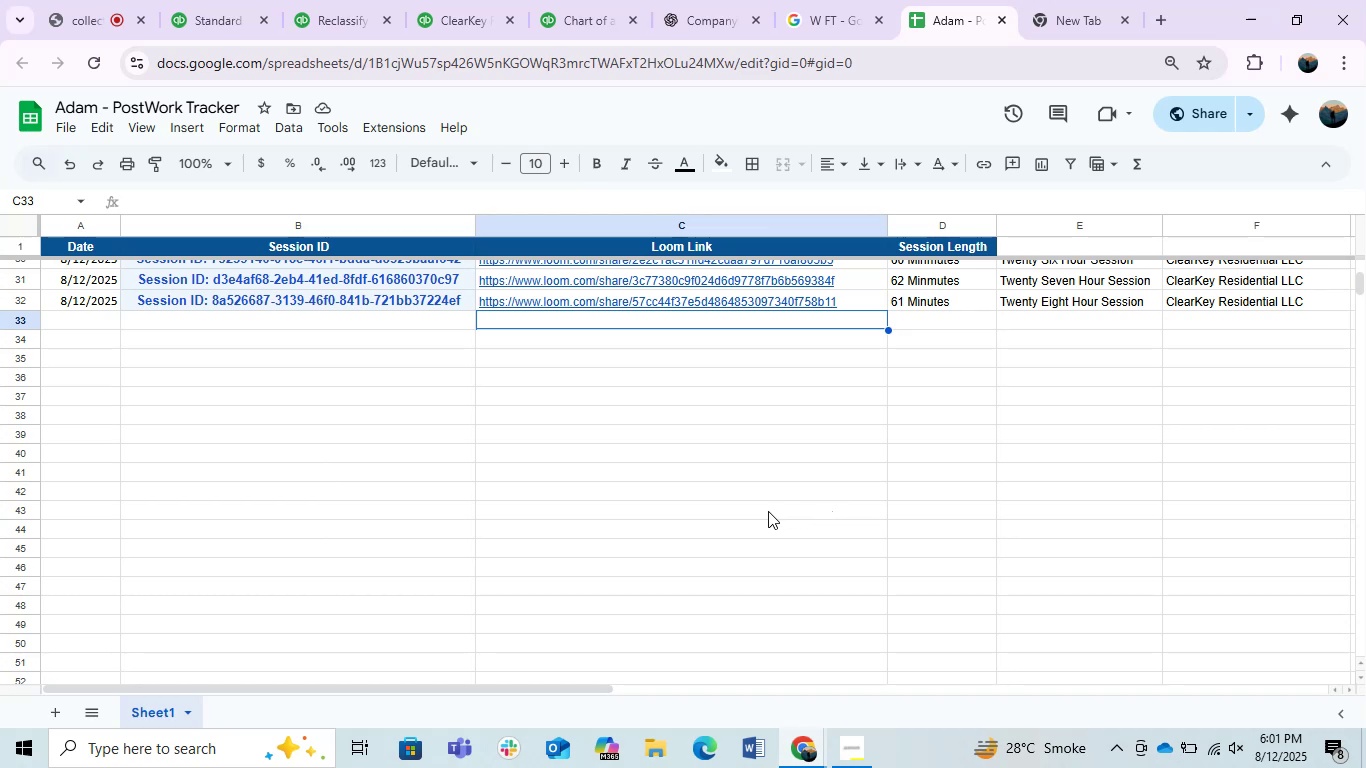 
wait(22.87)
 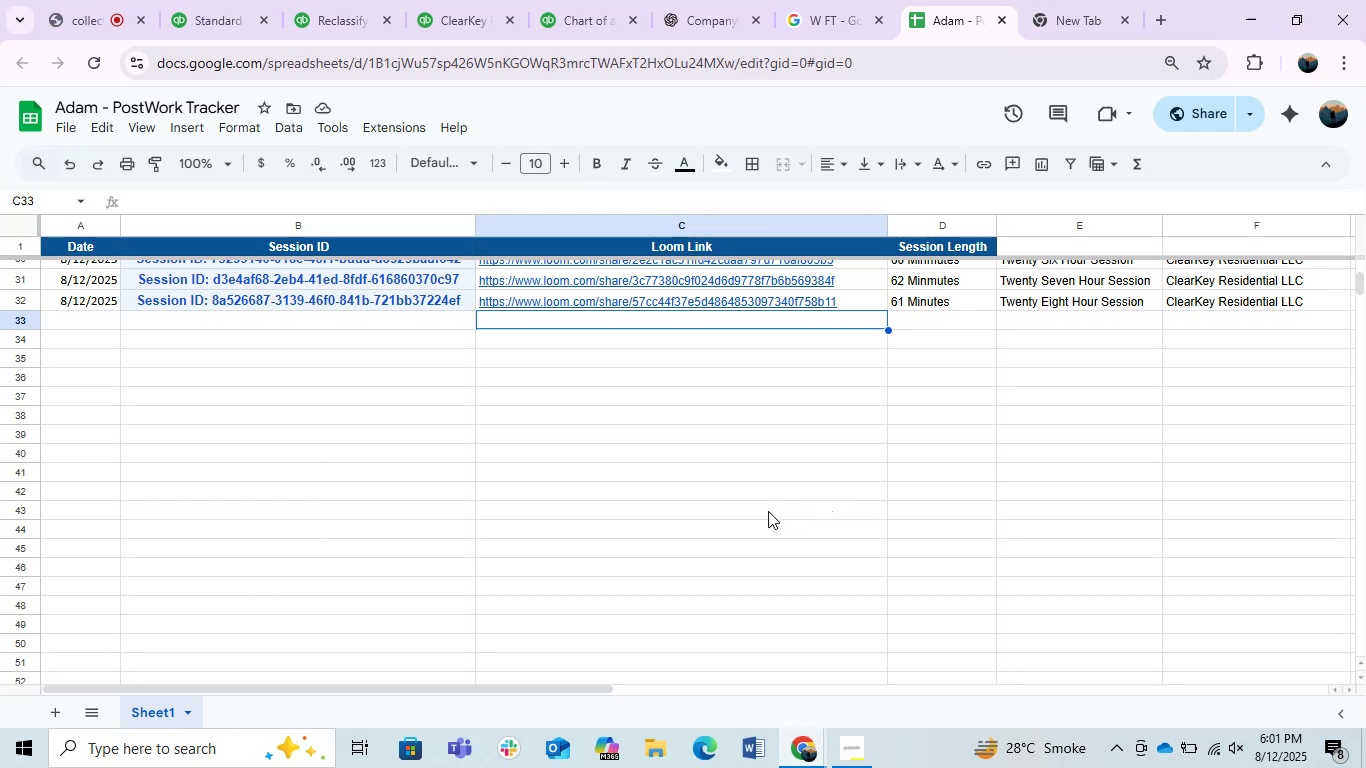 
left_click([797, 493])
 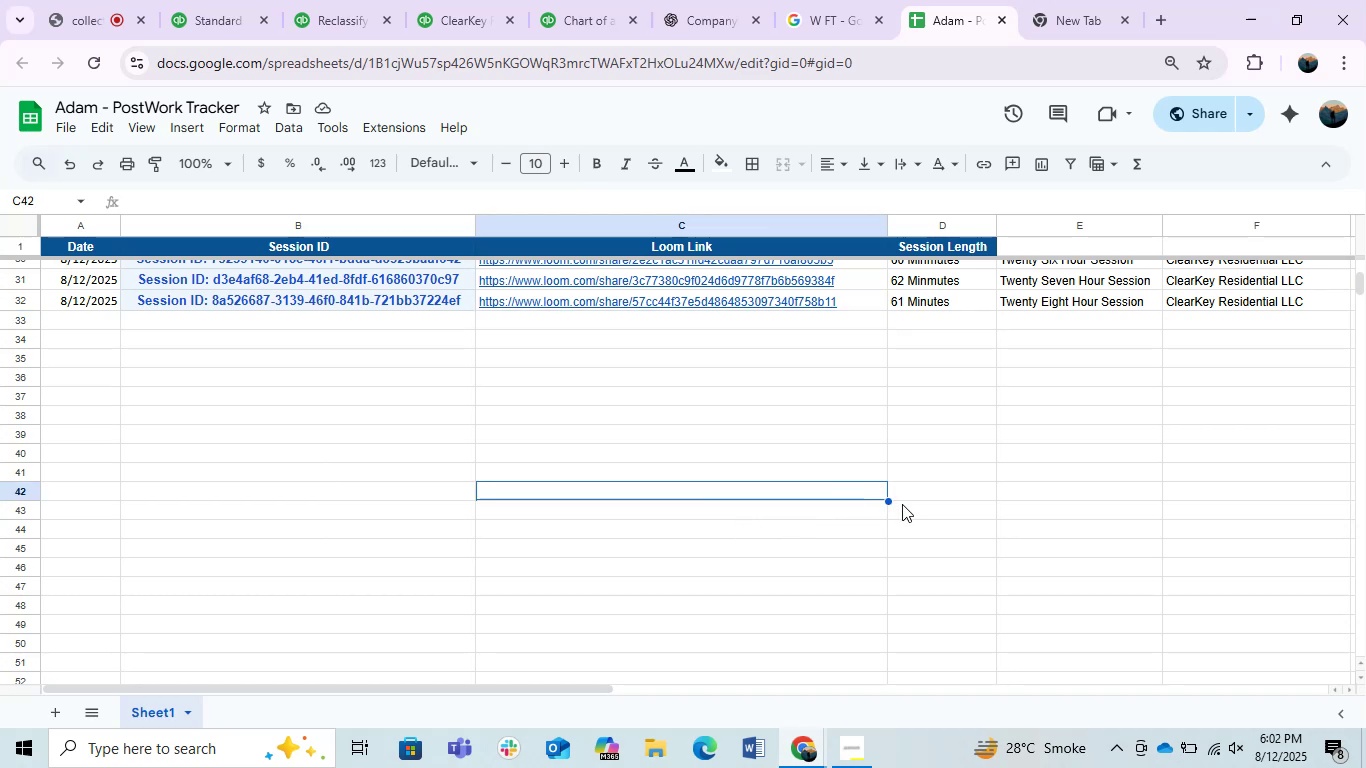 
scroll: coordinate [911, 506], scroll_direction: up, amount: 3.0
 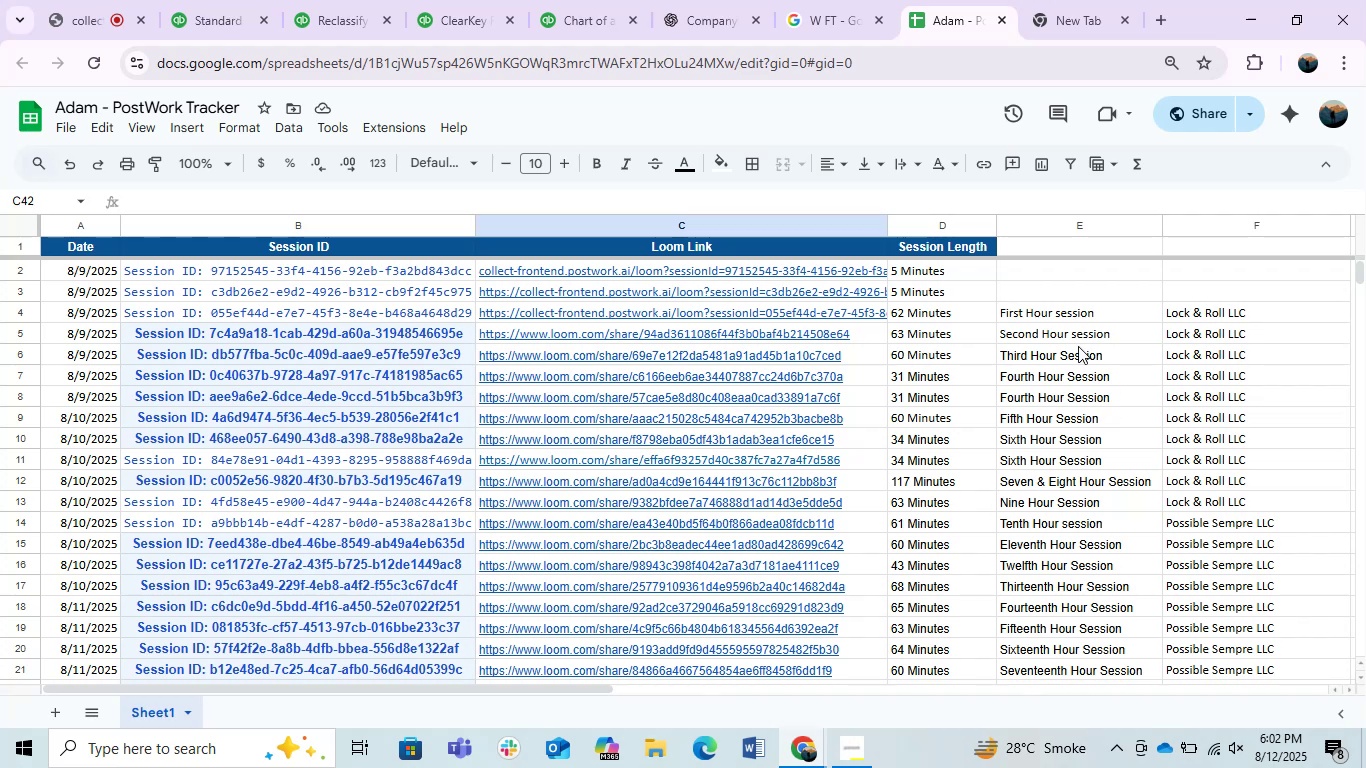 
left_click_drag(start_coordinate=[1088, 313], to_coordinate=[1103, 637])
 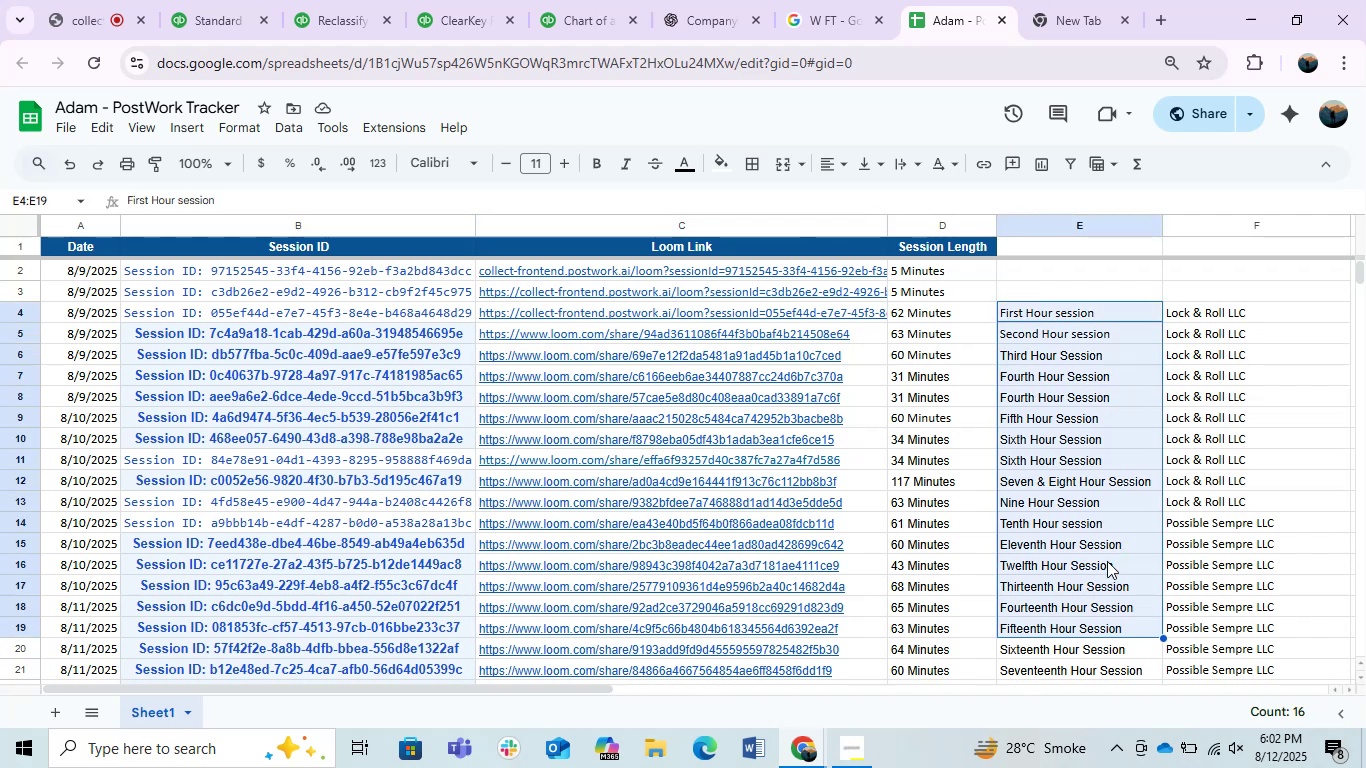 
scroll: coordinate [1104, 556], scroll_direction: down, amount: 1.0
 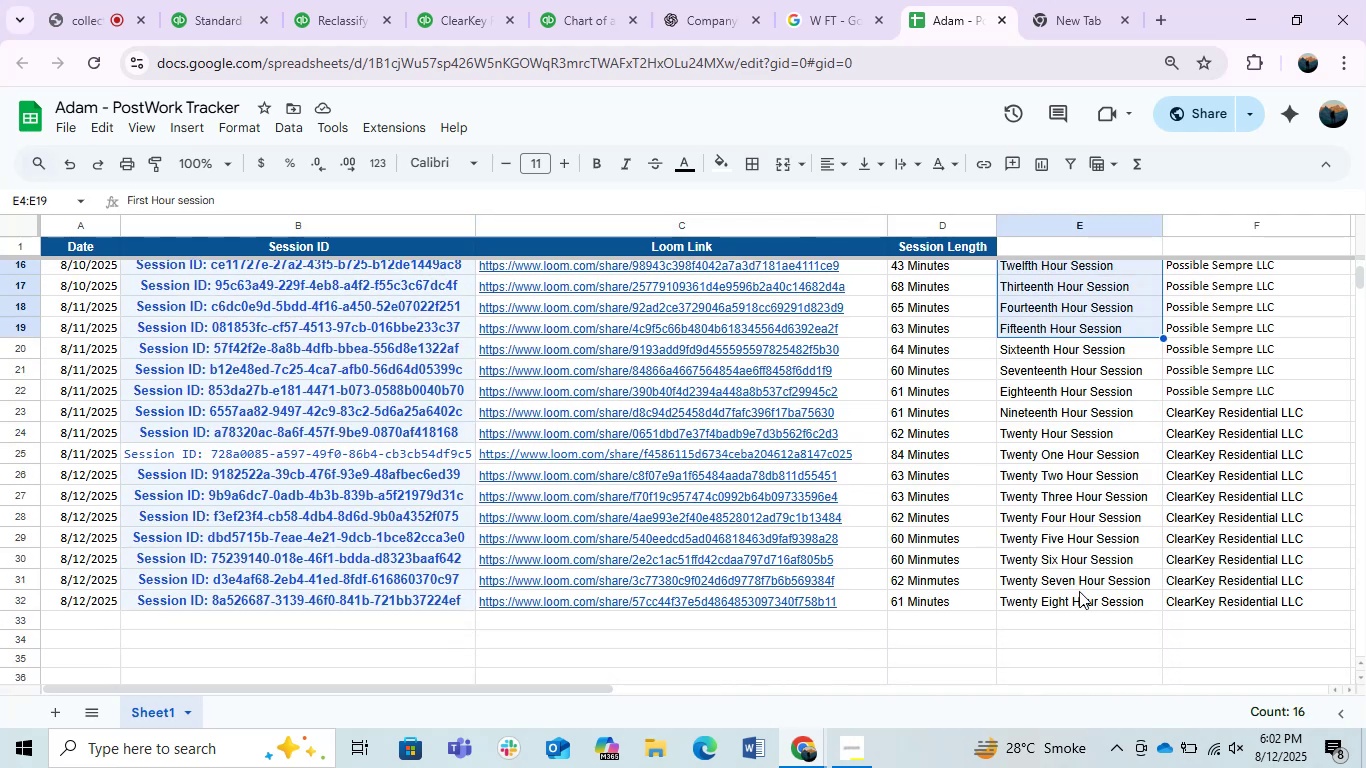 
left_click([1079, 593])
 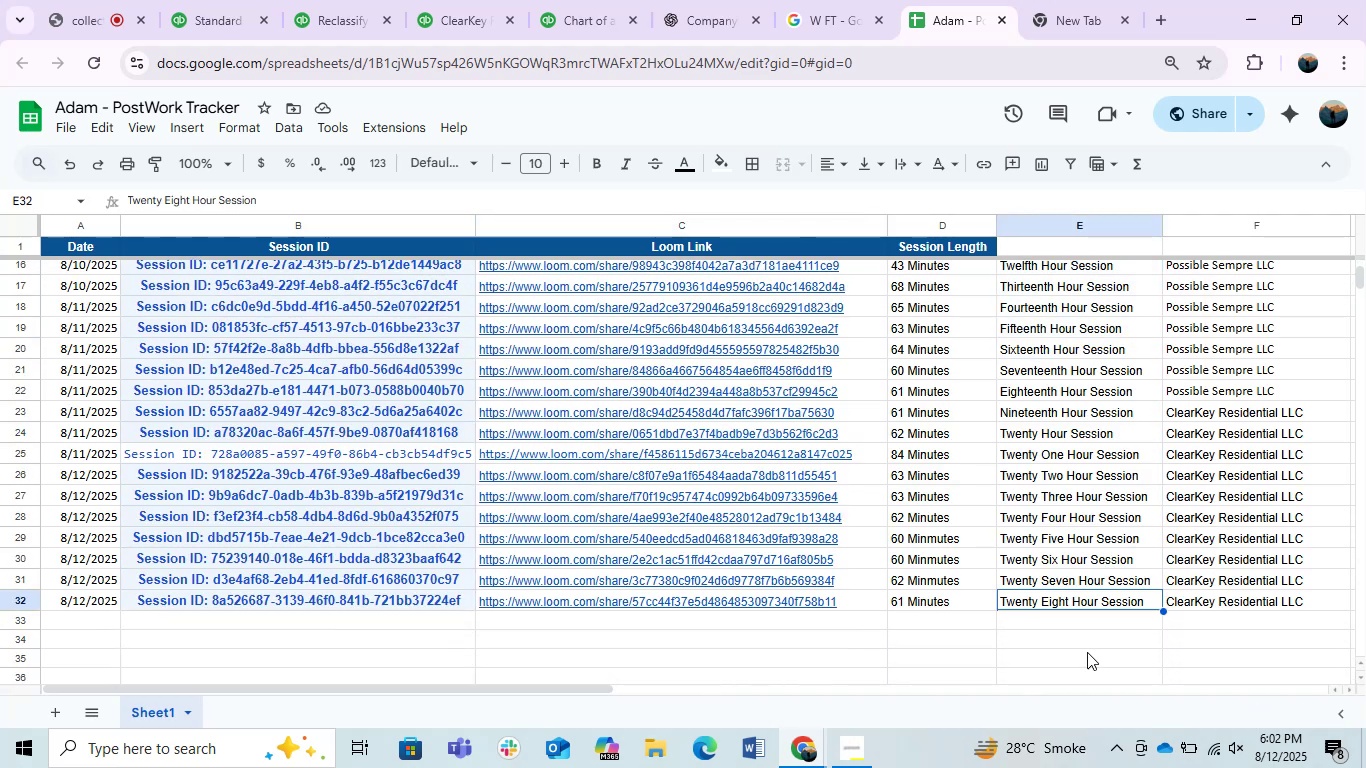 
left_click([1066, 652])
 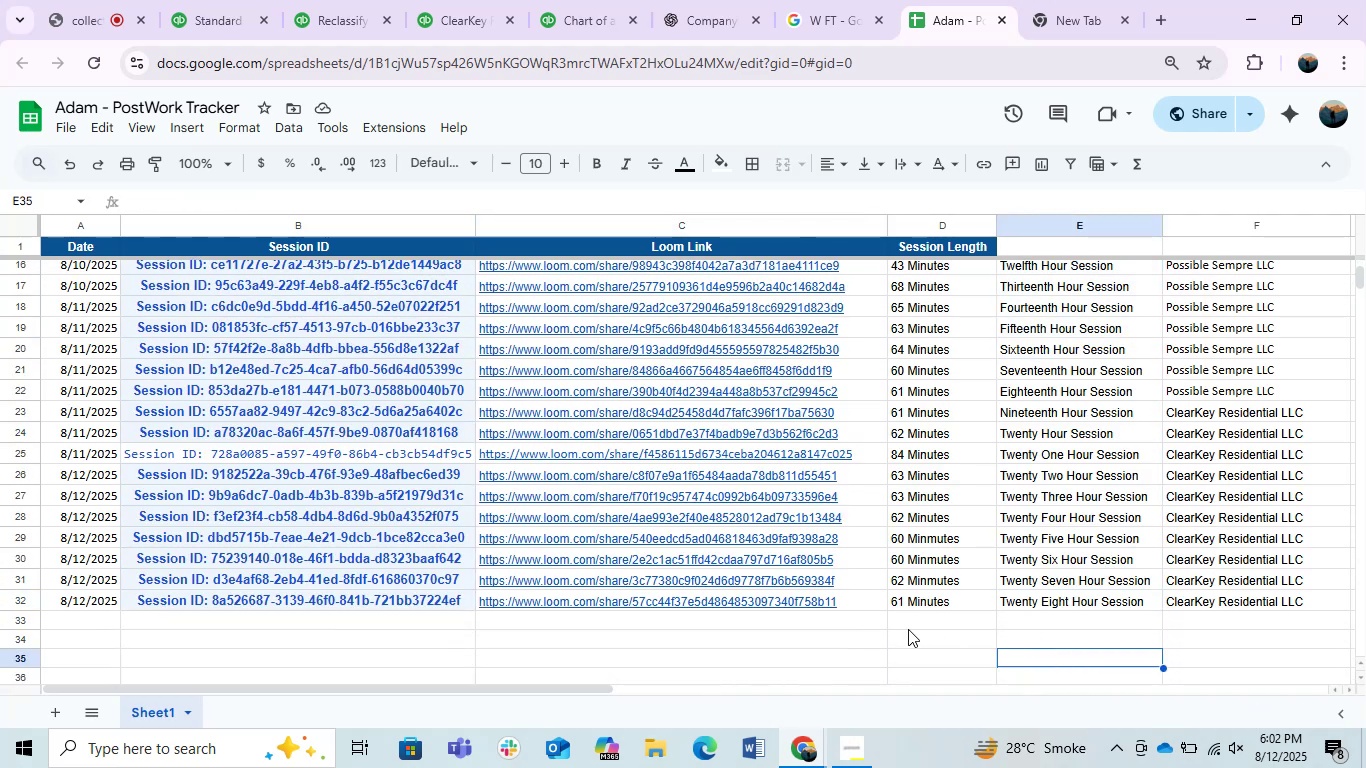 
left_click([898, 627])
 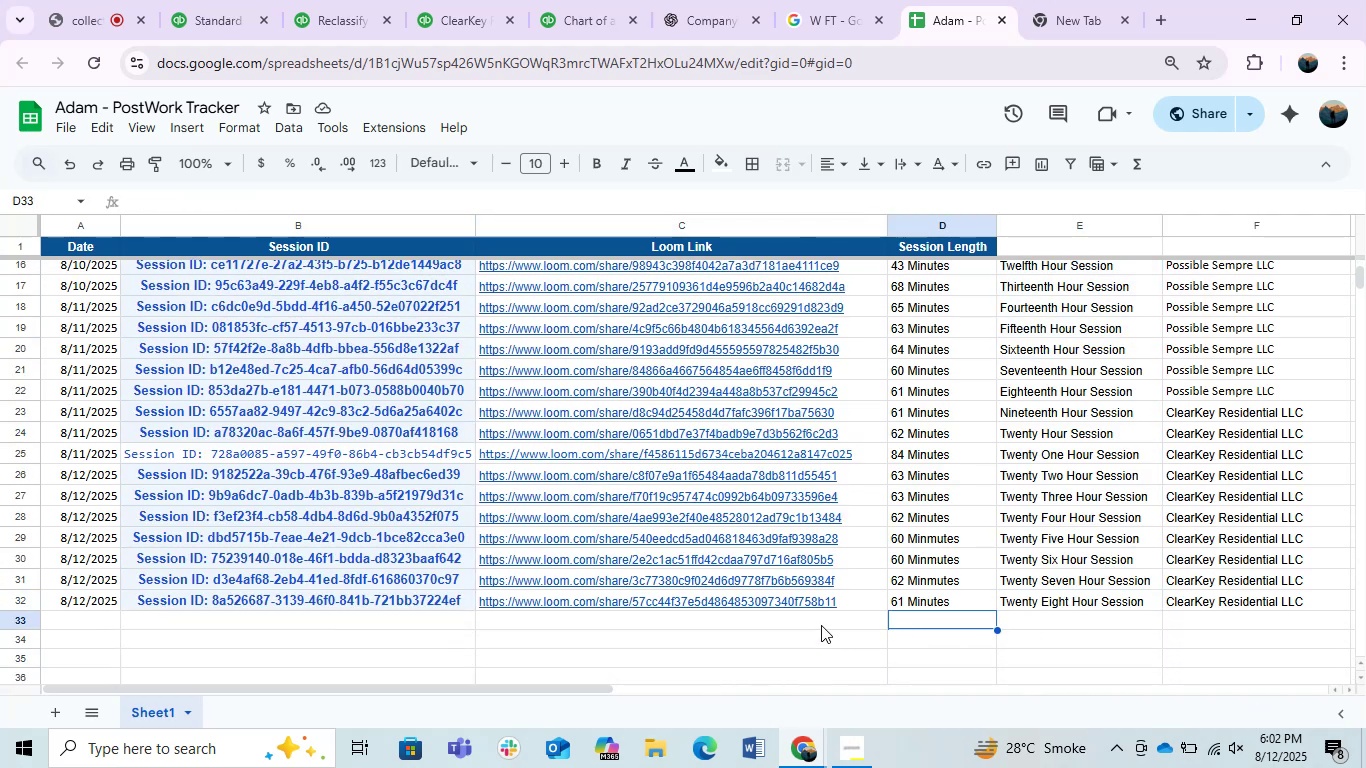 
left_click([820, 625])
 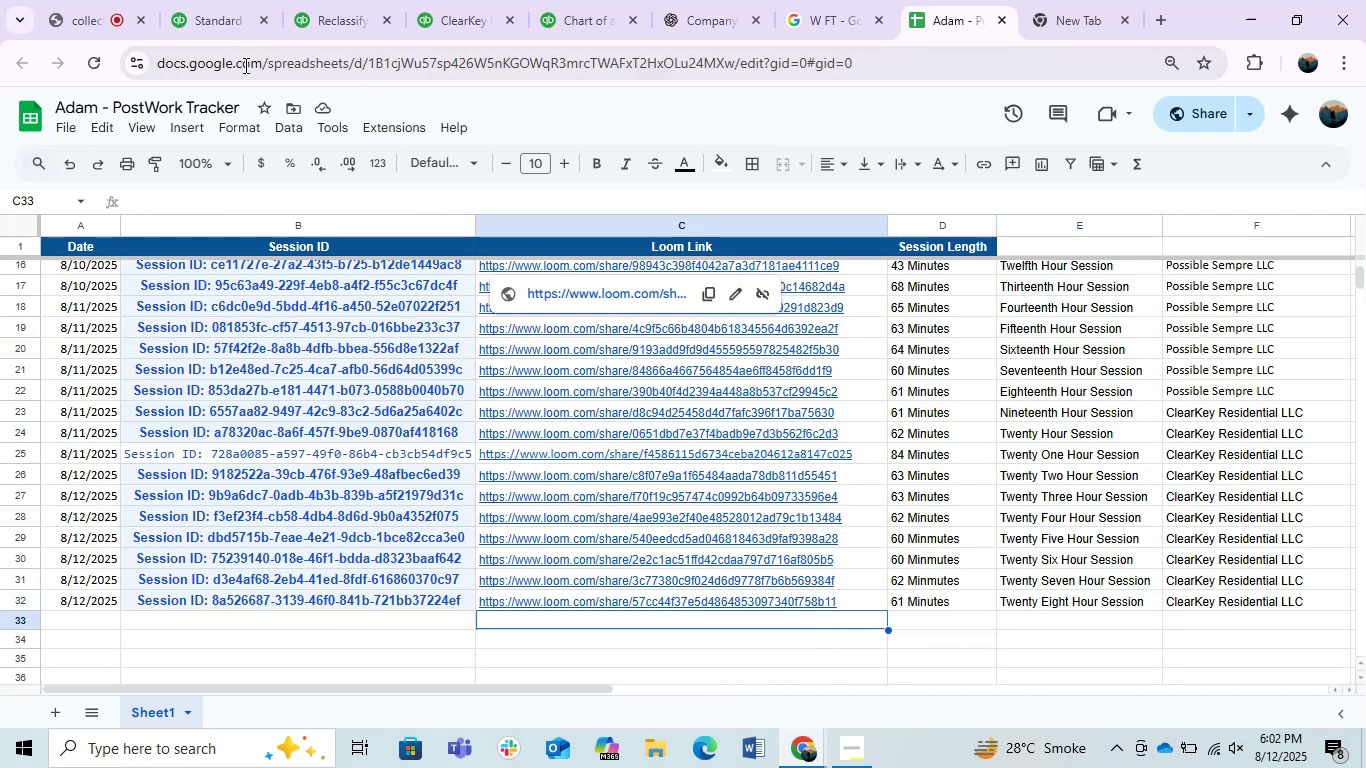 
left_click([90, 0])
 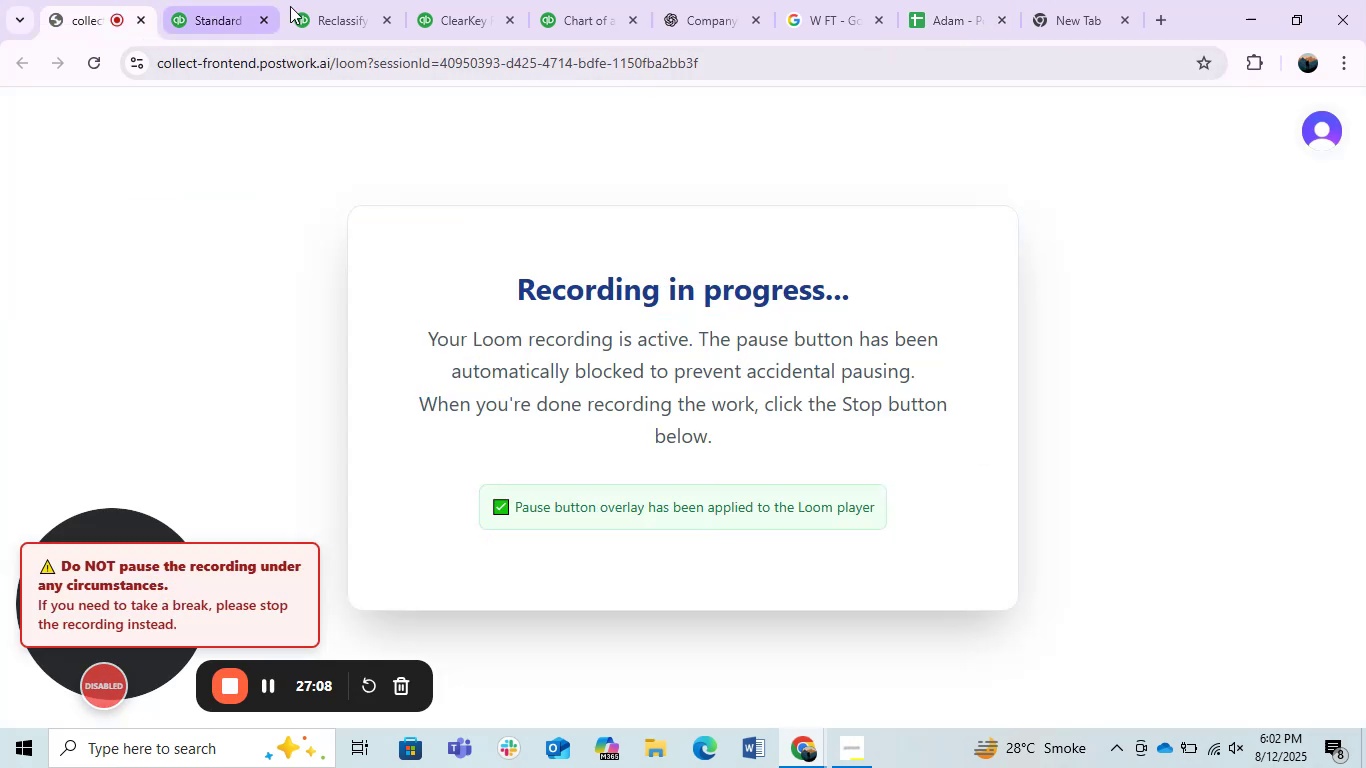 
left_click([321, 7])
 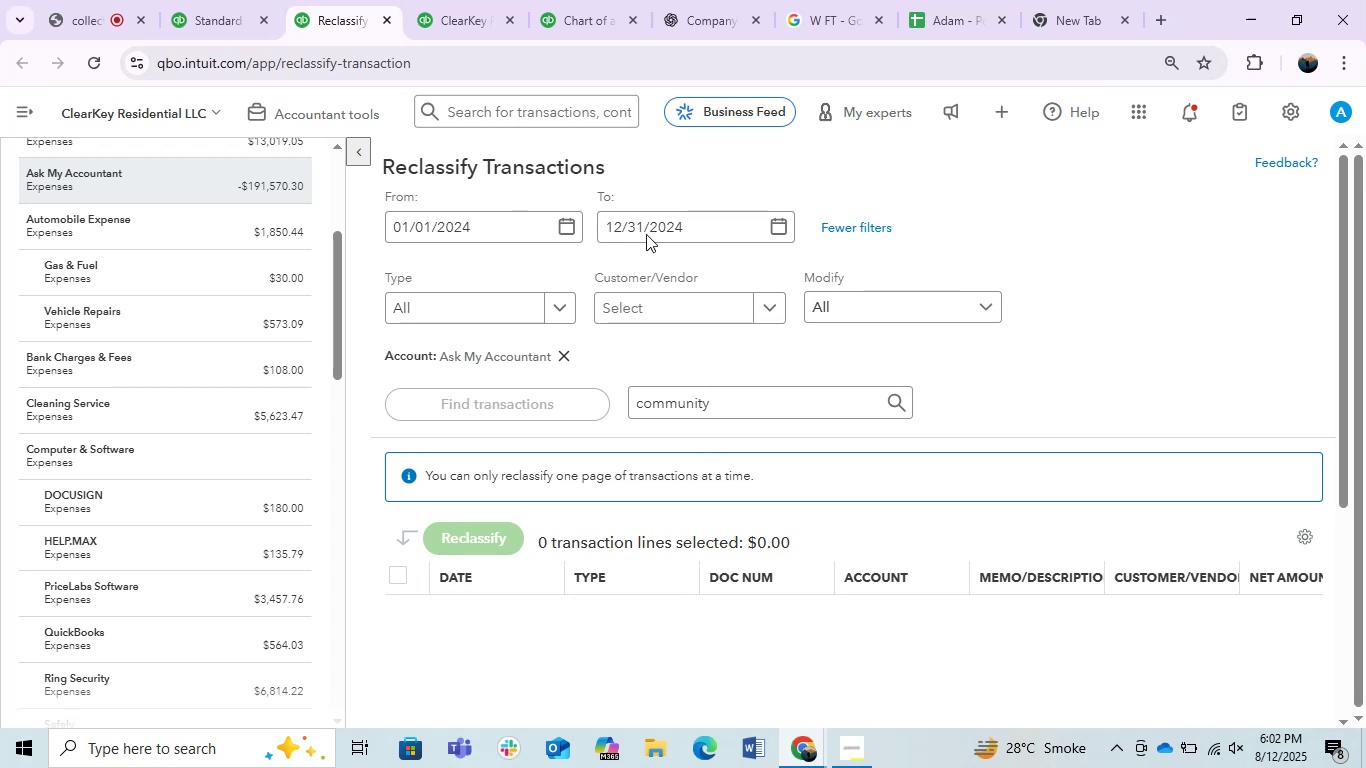 
scroll: coordinate [661, 459], scroll_direction: none, amount: 0.0
 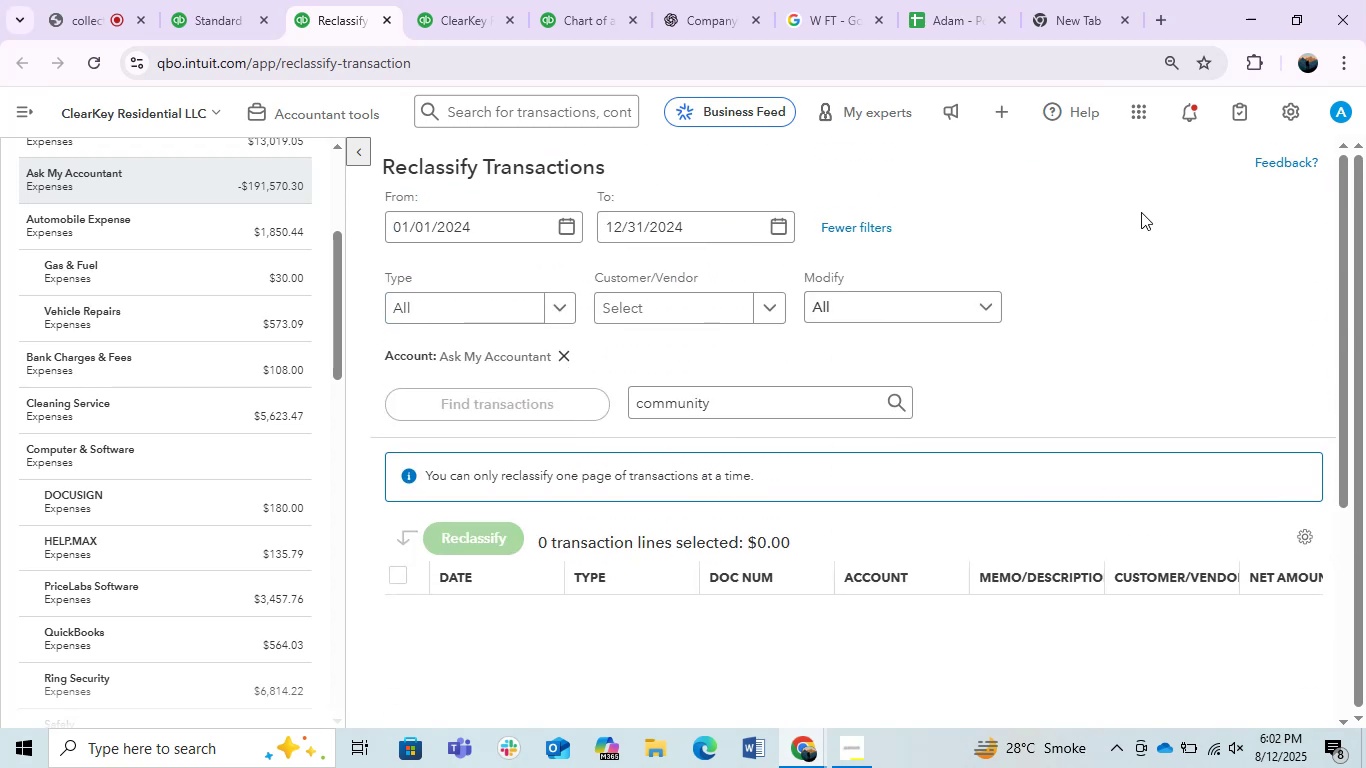 
wait(5.74)
 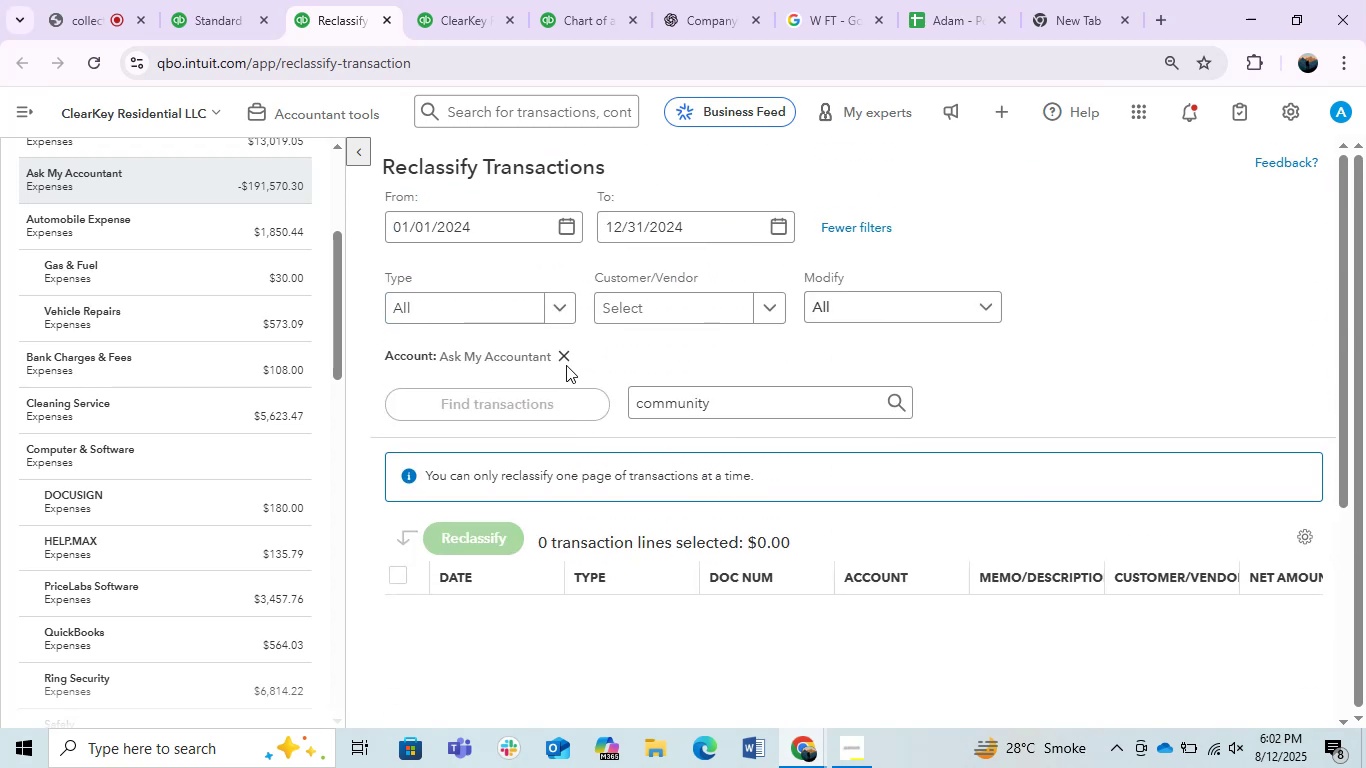 
left_click([478, 0])
 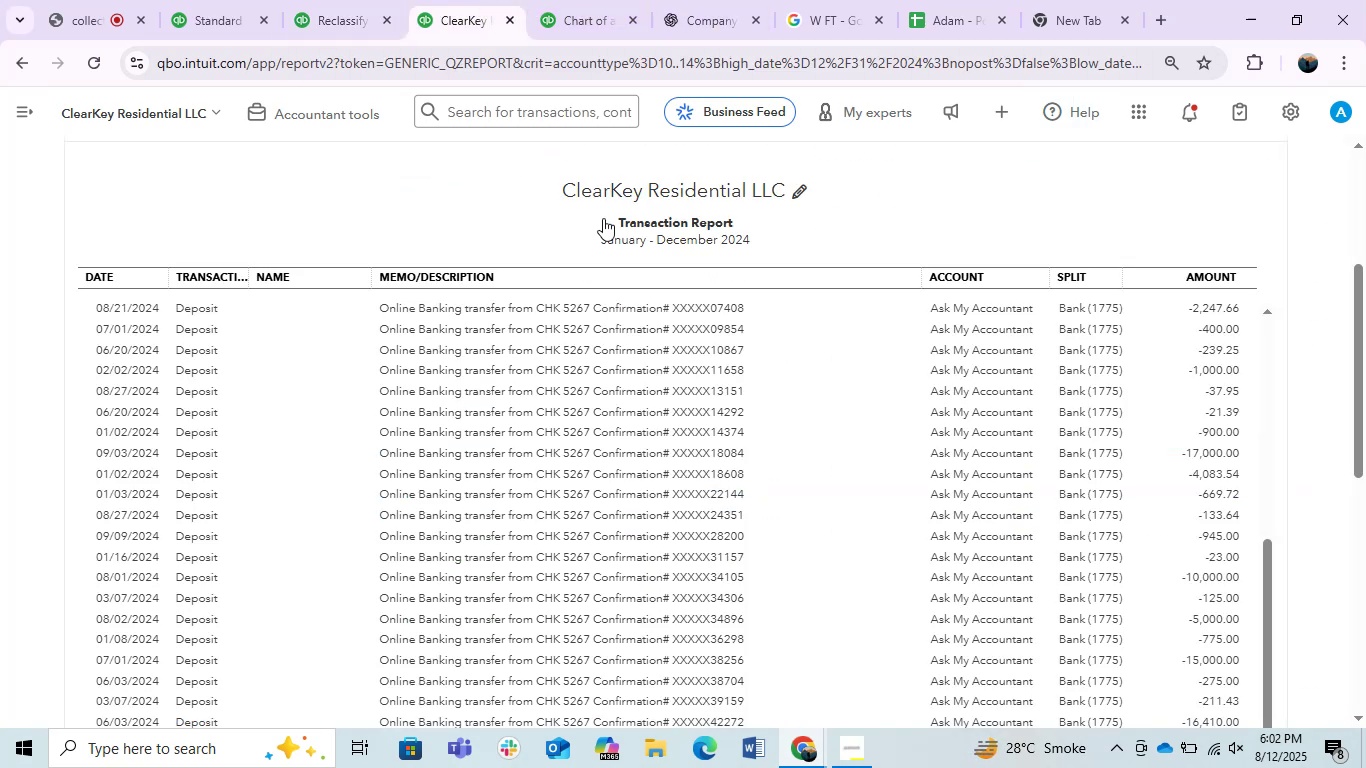 
scroll: coordinate [807, 349], scroll_direction: down, amount: 7.0
 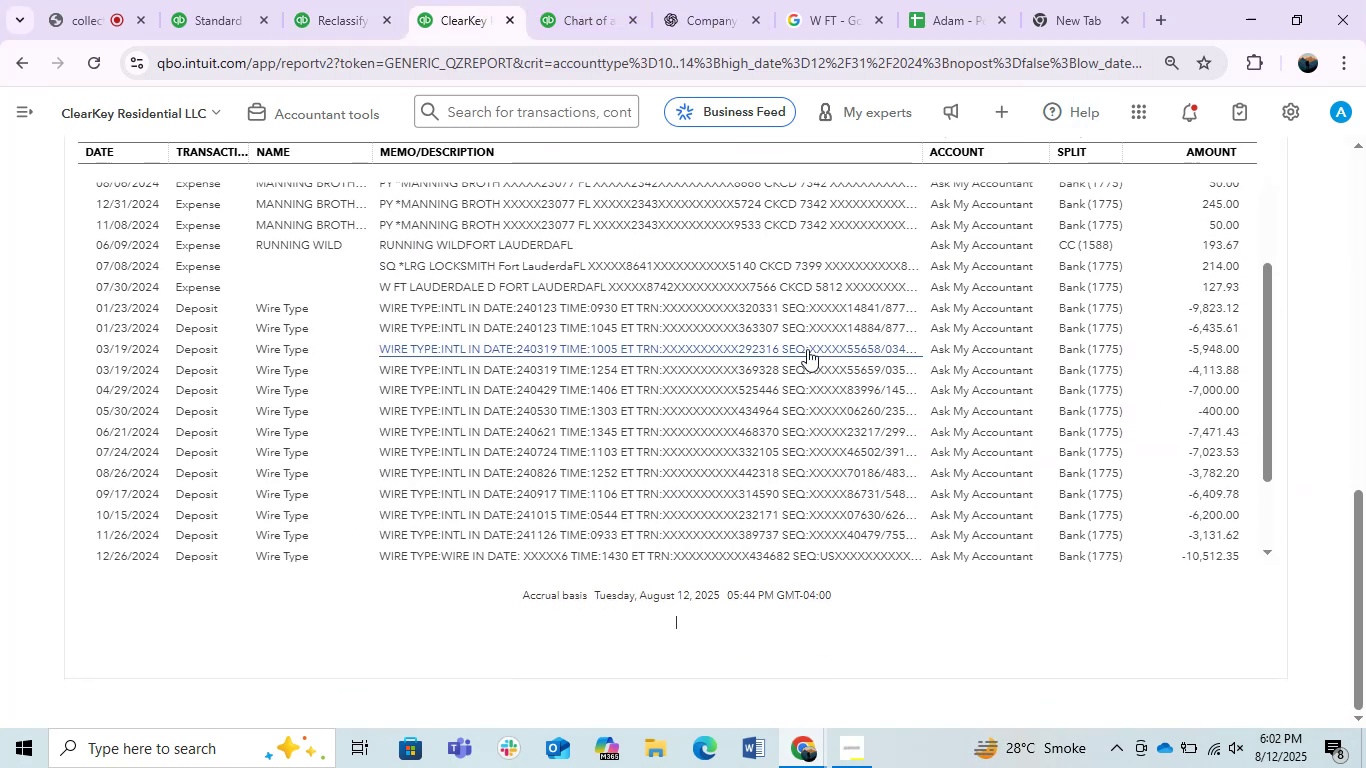 
scroll: coordinate [546, 482], scroll_direction: up, amount: 2.0
 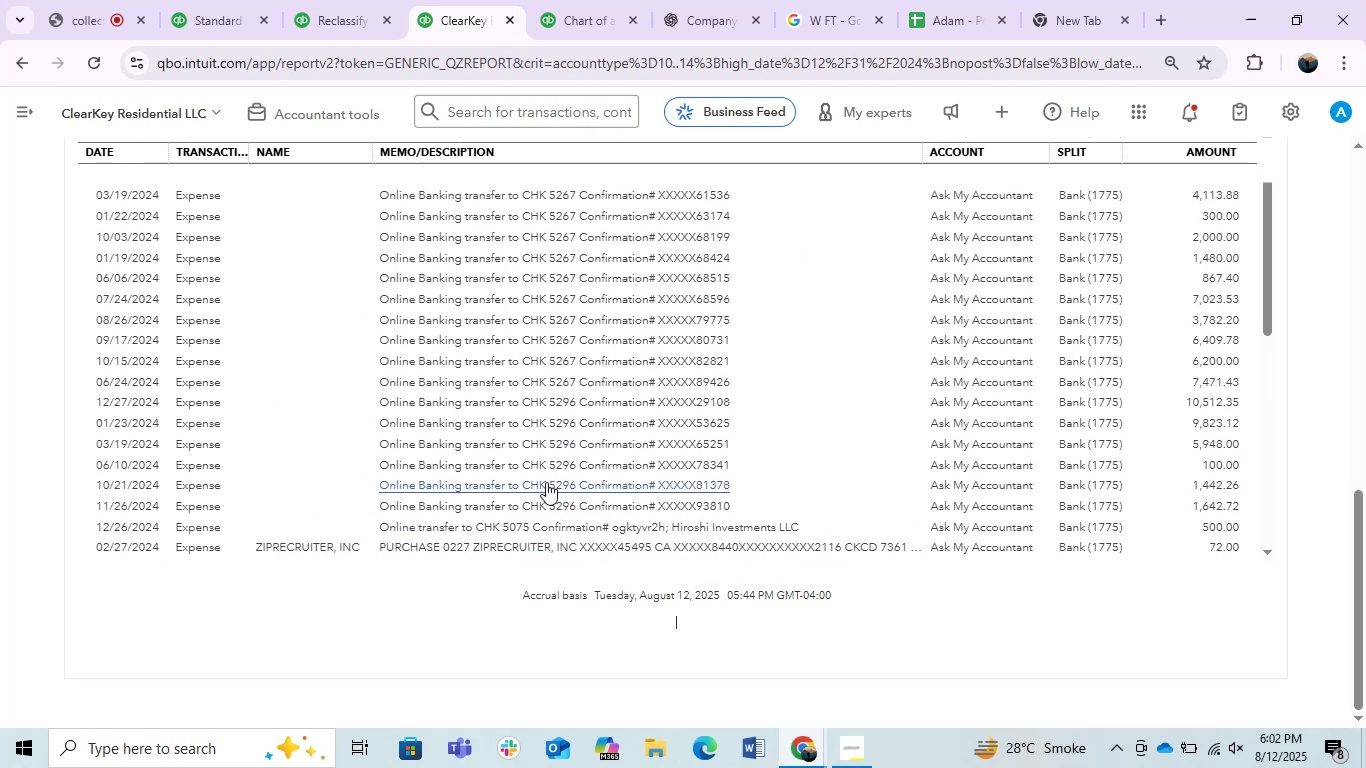 
scroll: coordinate [538, 489], scroll_direction: down, amount: 4.0
 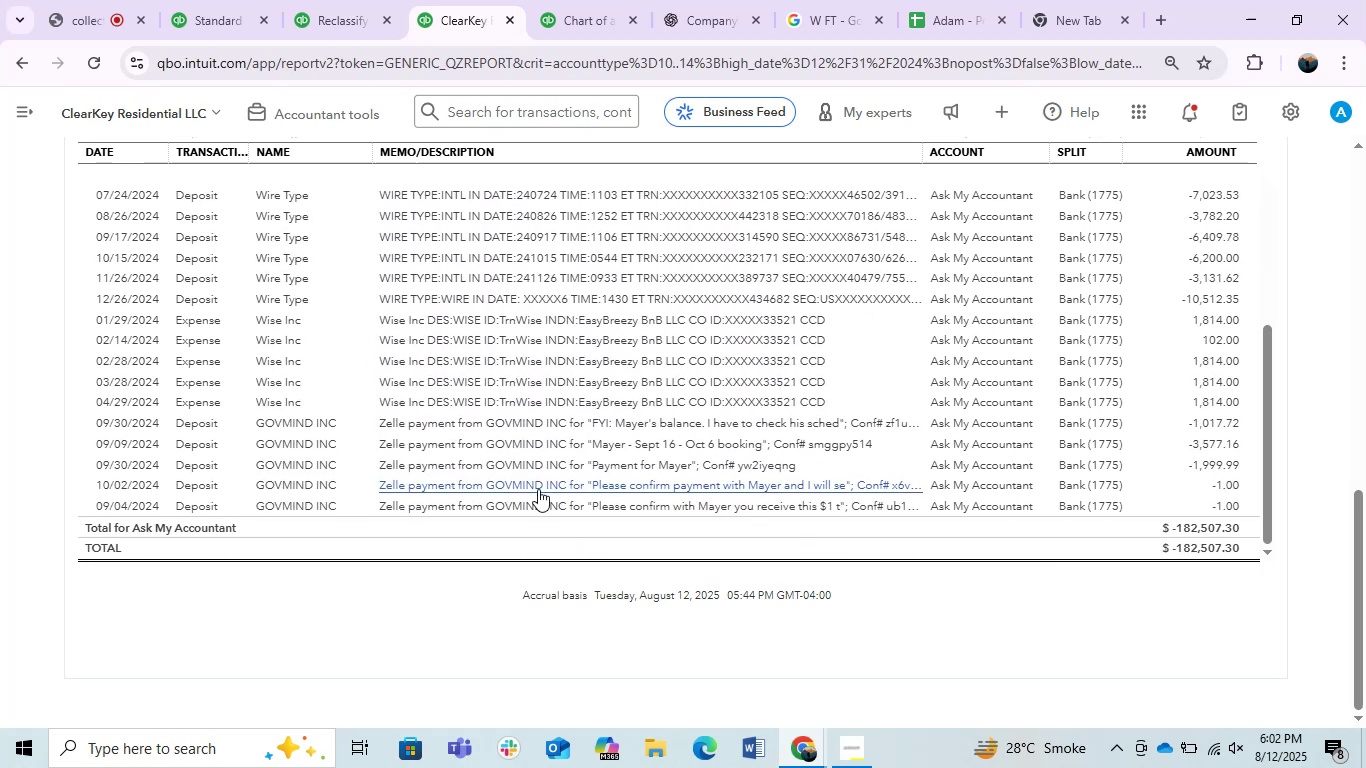 
scroll: coordinate [1350, 456], scroll_direction: up, amount: 9.0
 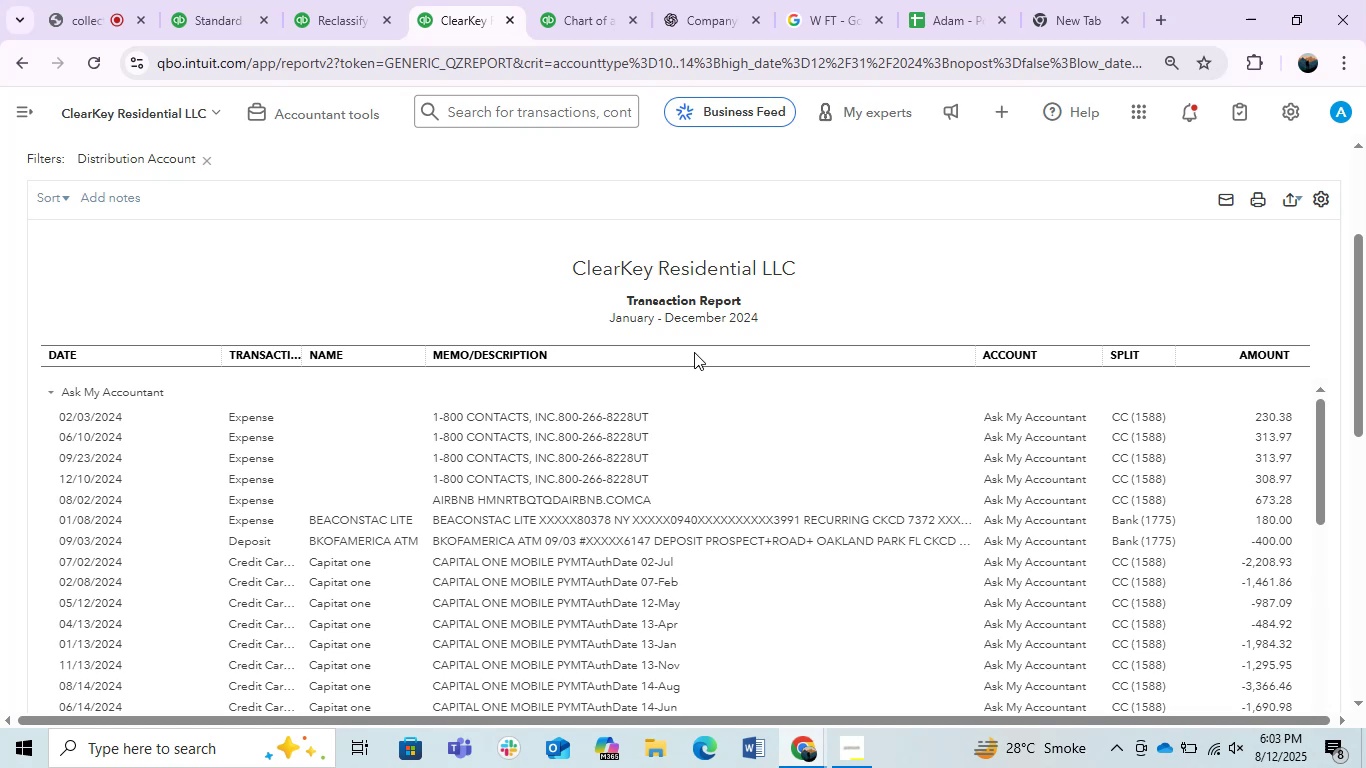 
wait(30.28)
 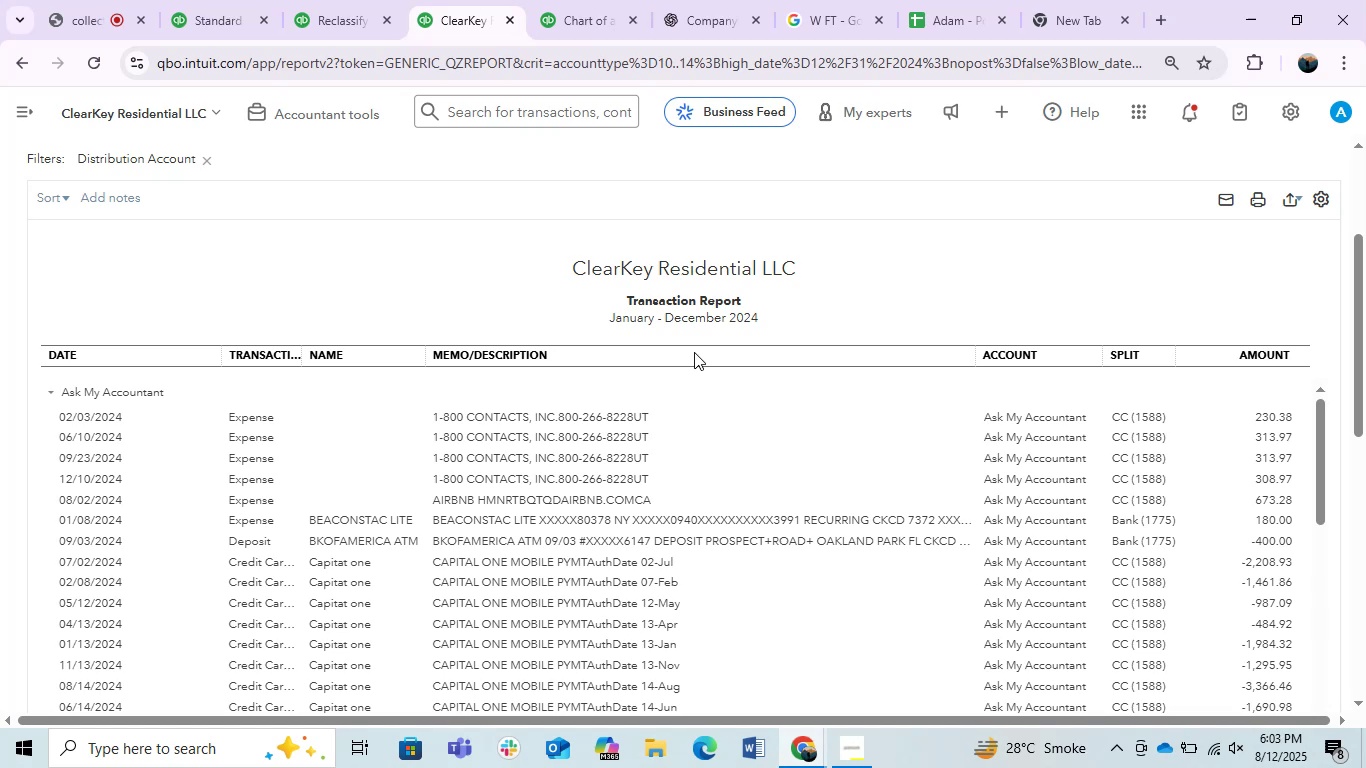 
left_click([1340, 615])
 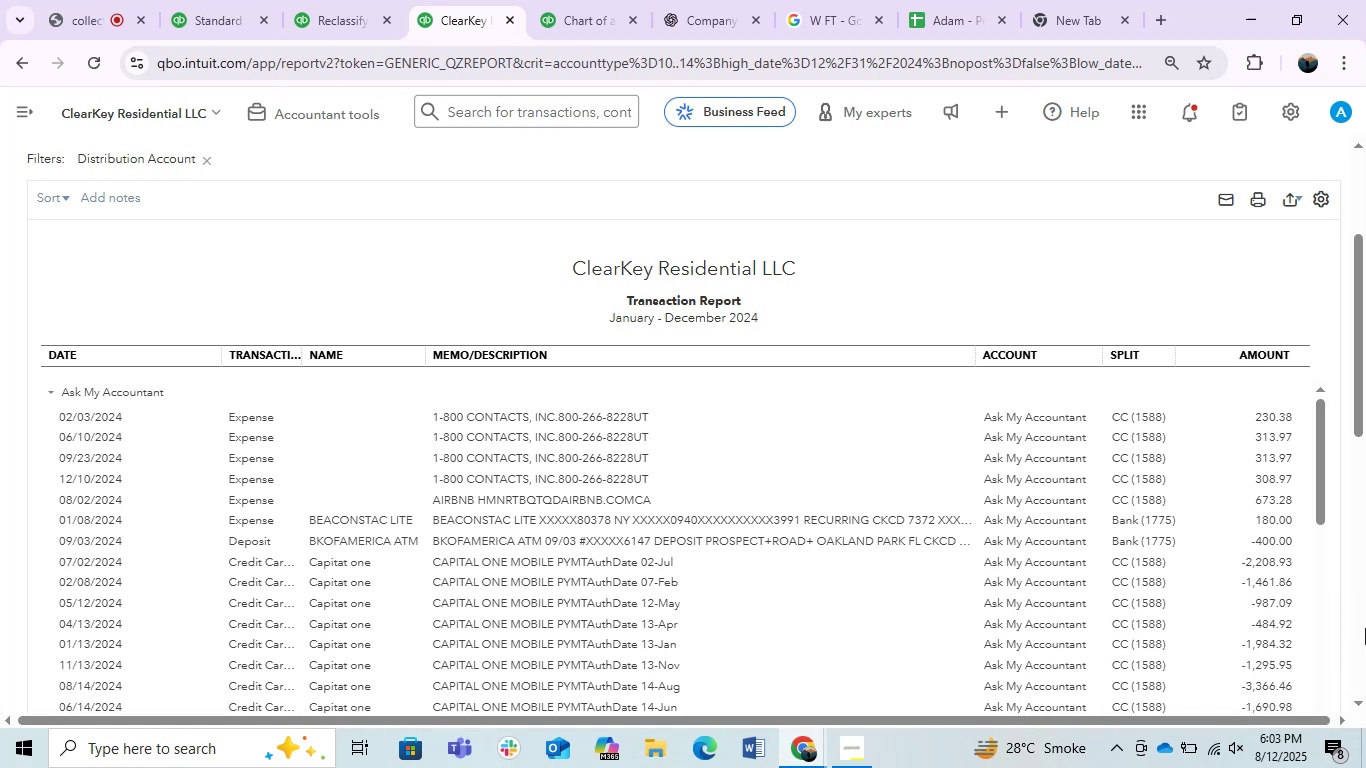 
wait(9.36)
 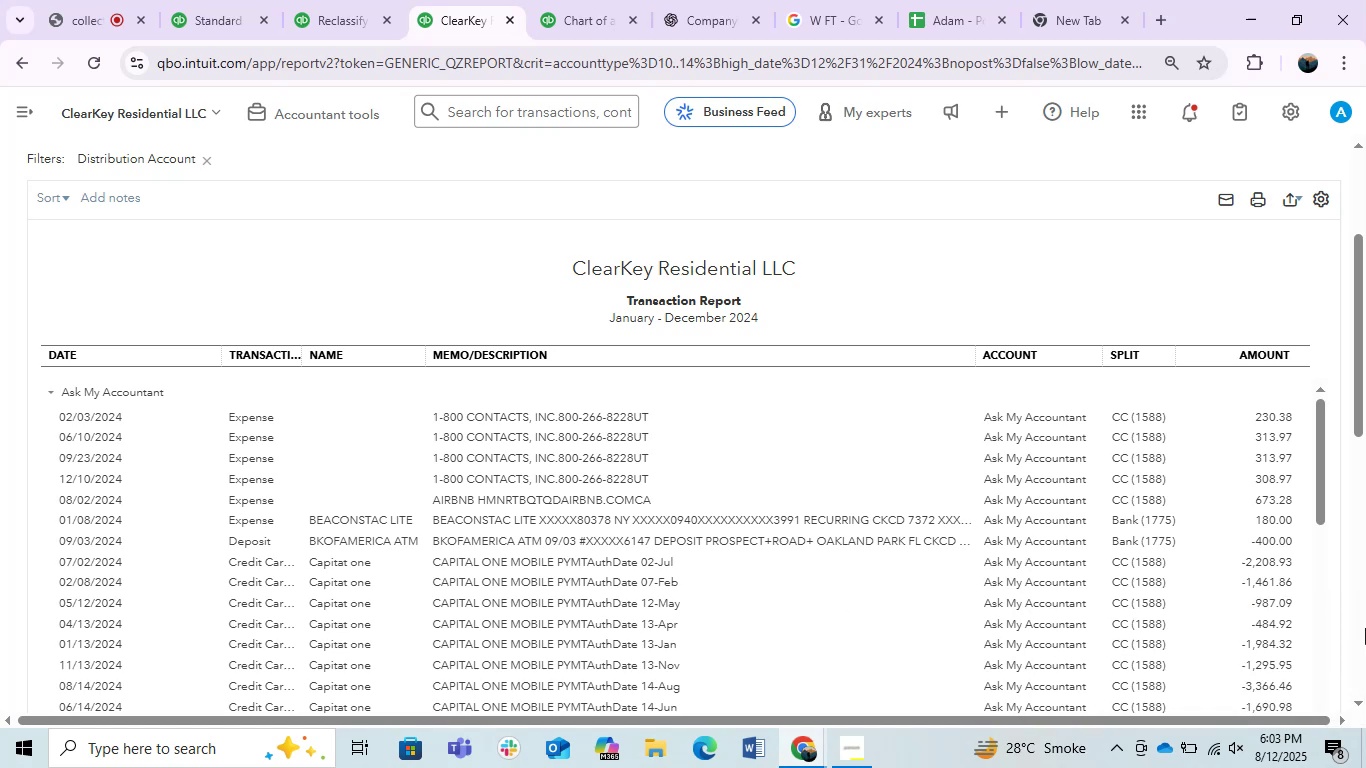 
scroll: coordinate [785, 602], scroll_direction: down, amount: 7.0
 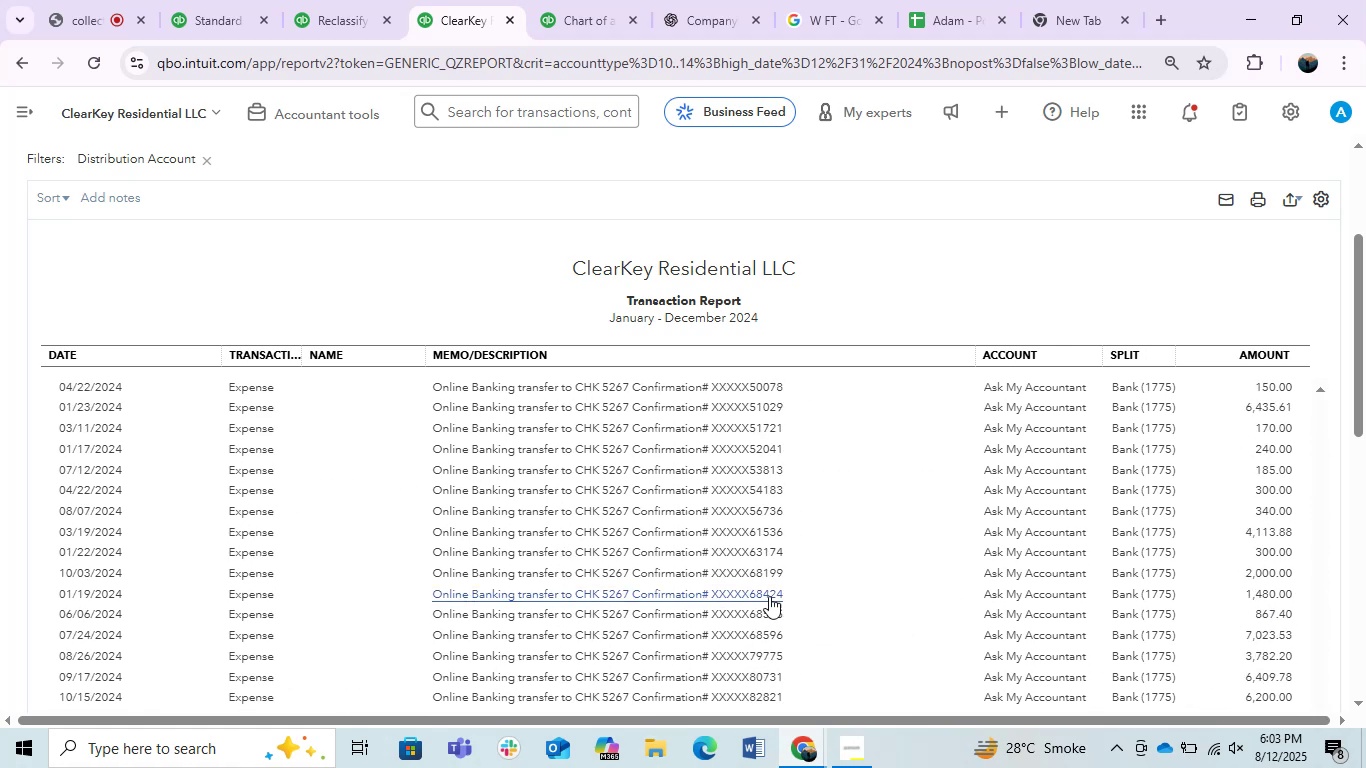 
scroll: coordinate [745, 574], scroll_direction: up, amount: 8.0
 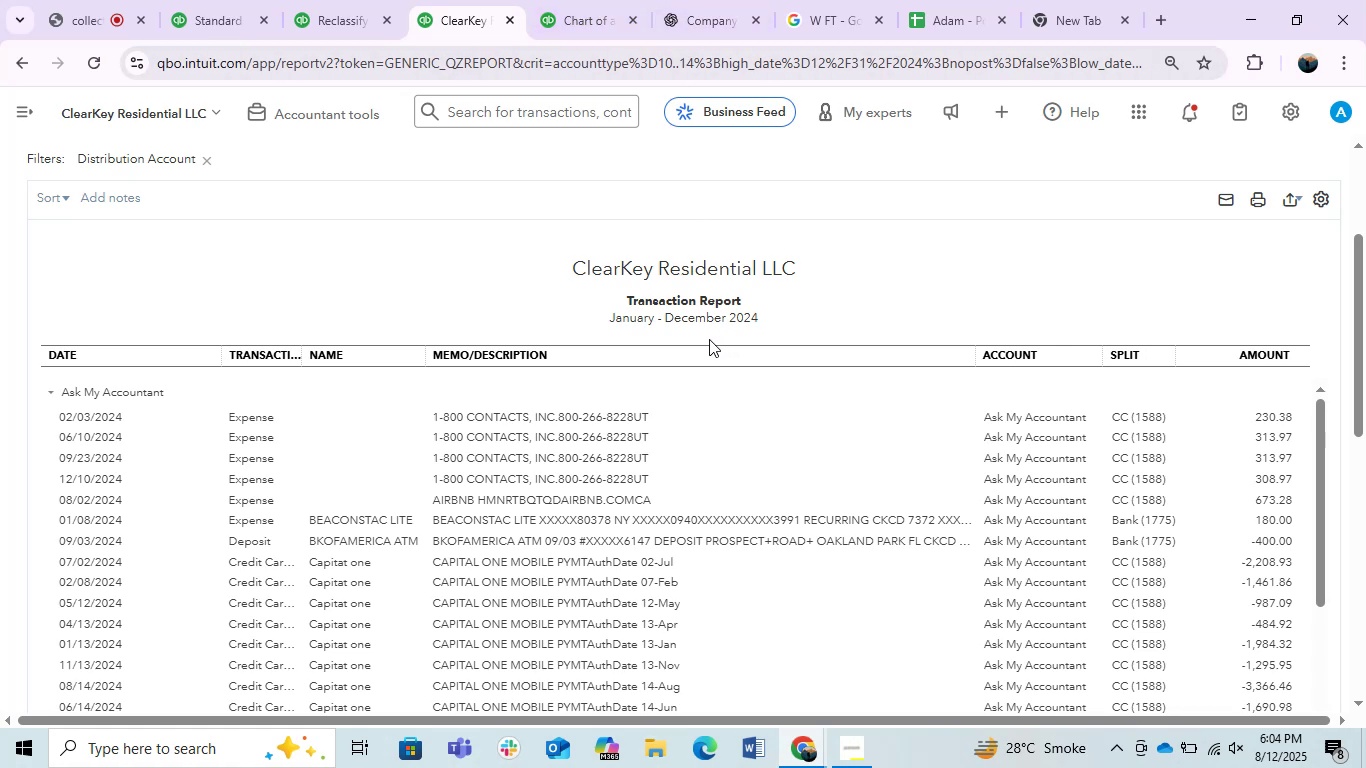 
wait(66.28)
 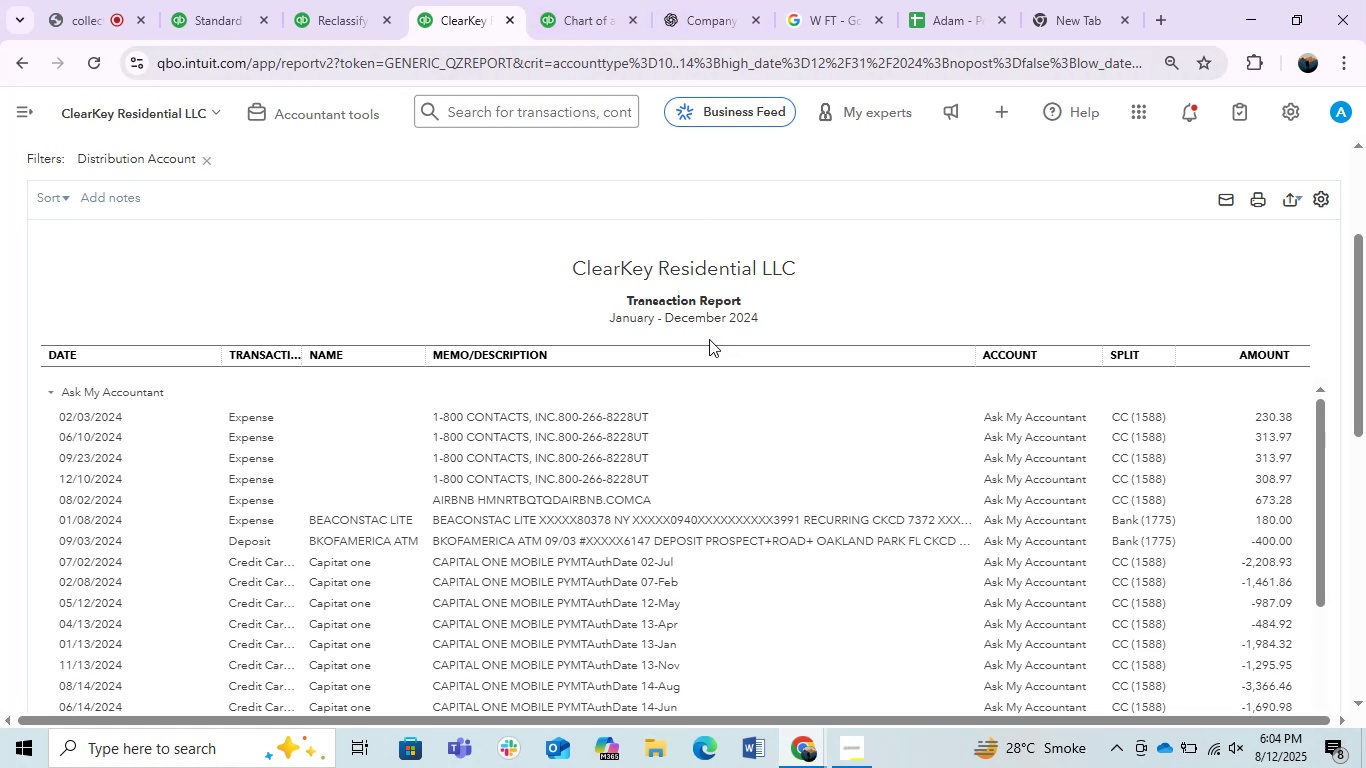 
mouse_move([562, -41])
 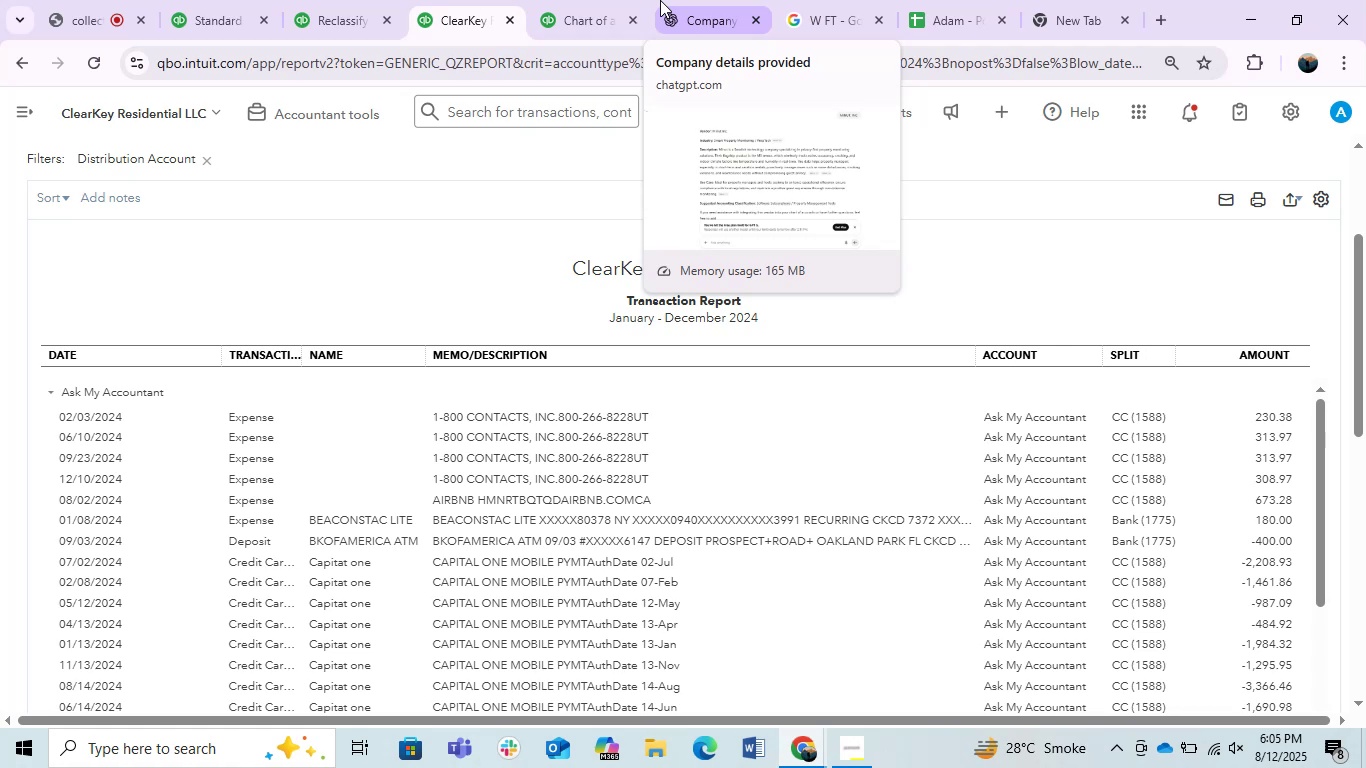 
wait(41.08)
 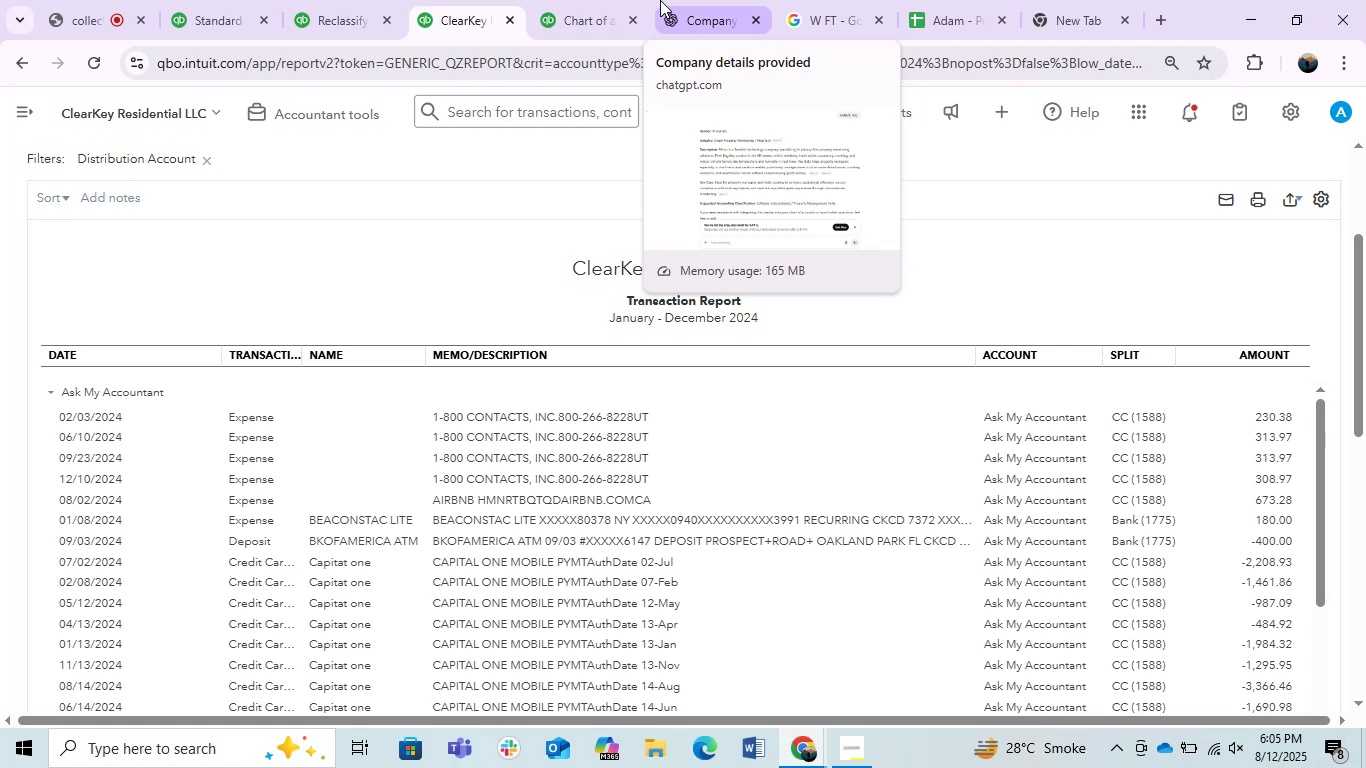 
left_click([933, 140])
 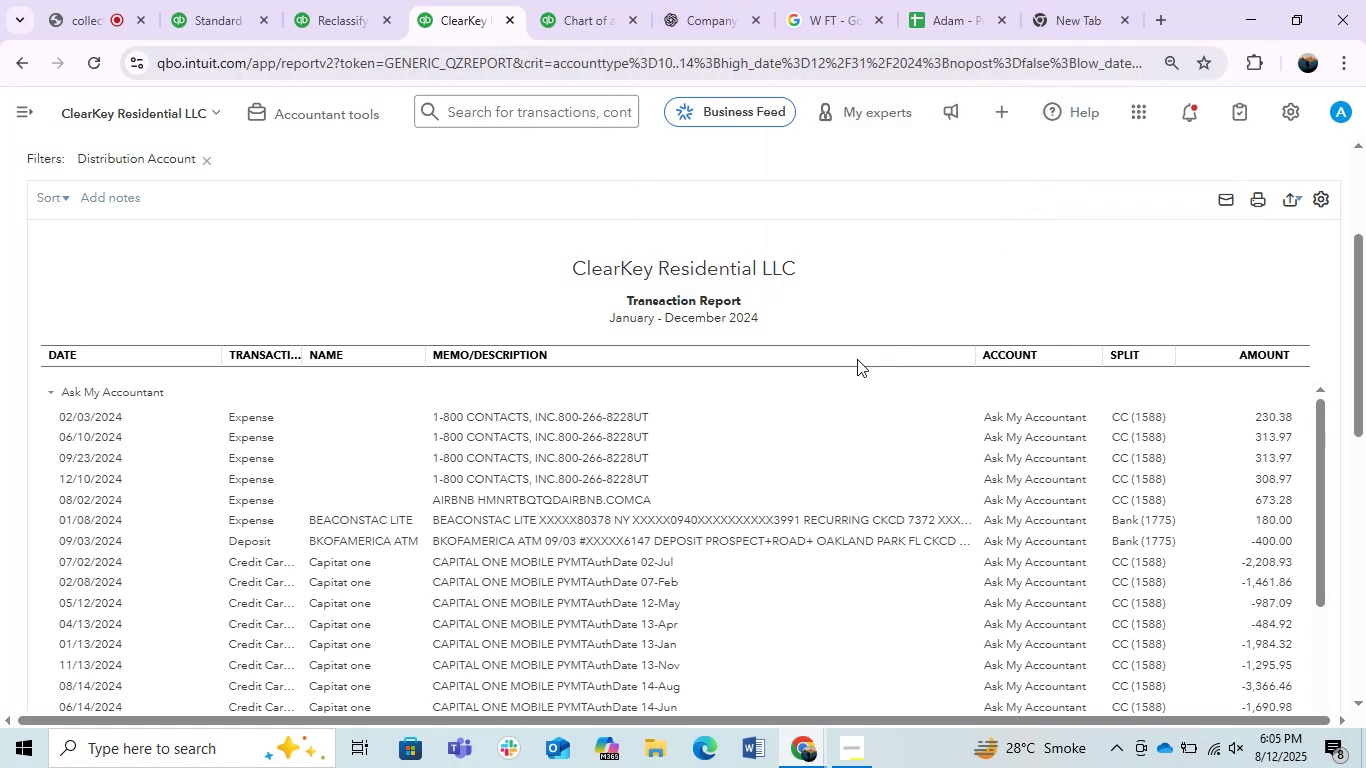 
scroll: coordinate [820, 404], scroll_direction: down, amount: 2.0
 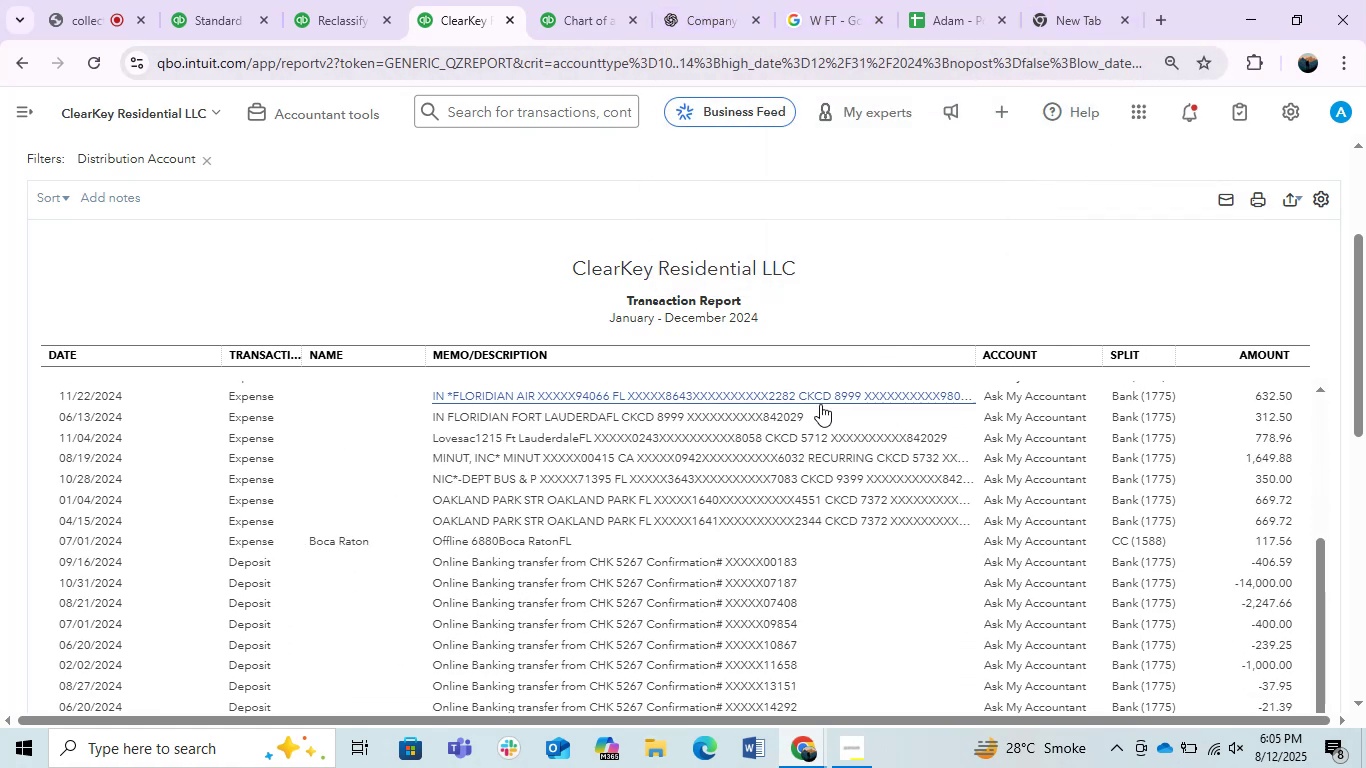 
scroll: coordinate [820, 404], scroll_direction: up, amount: 1.0
 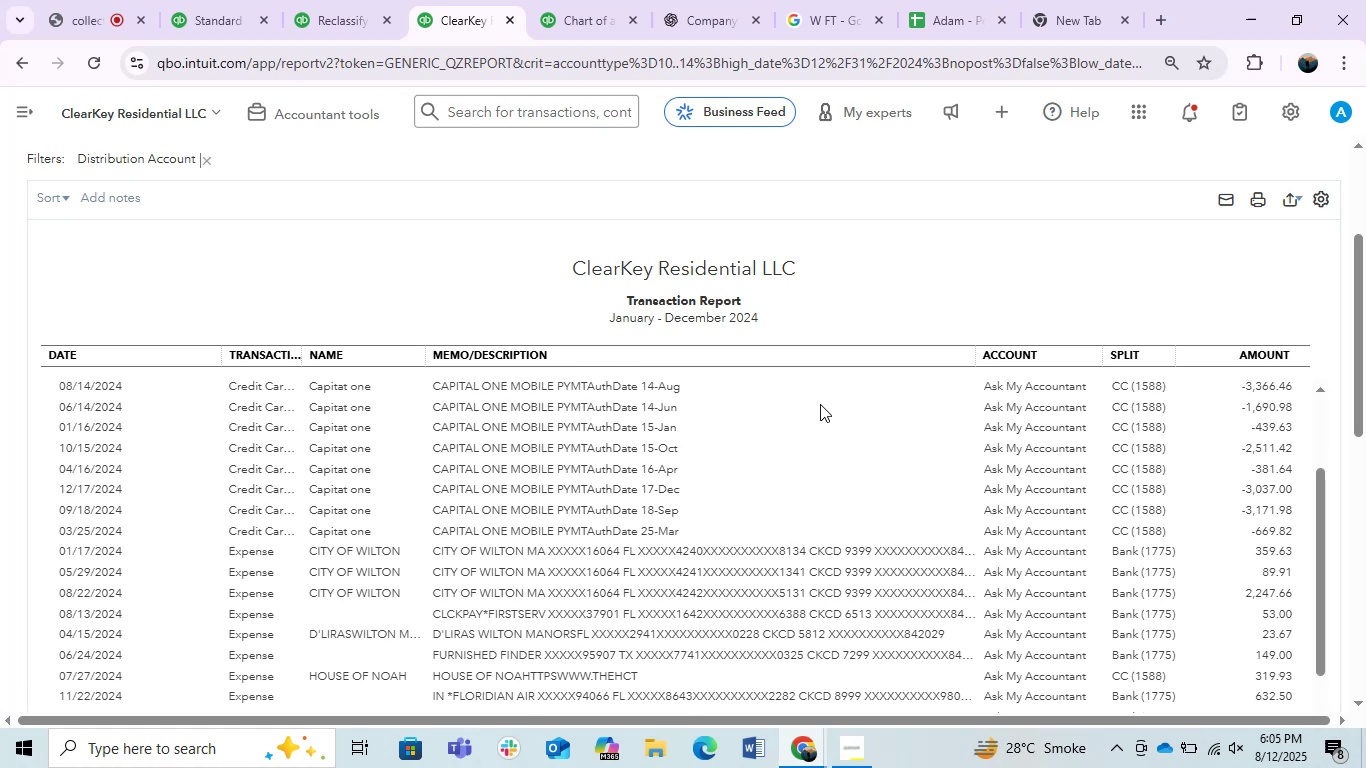 
wait(17.64)
 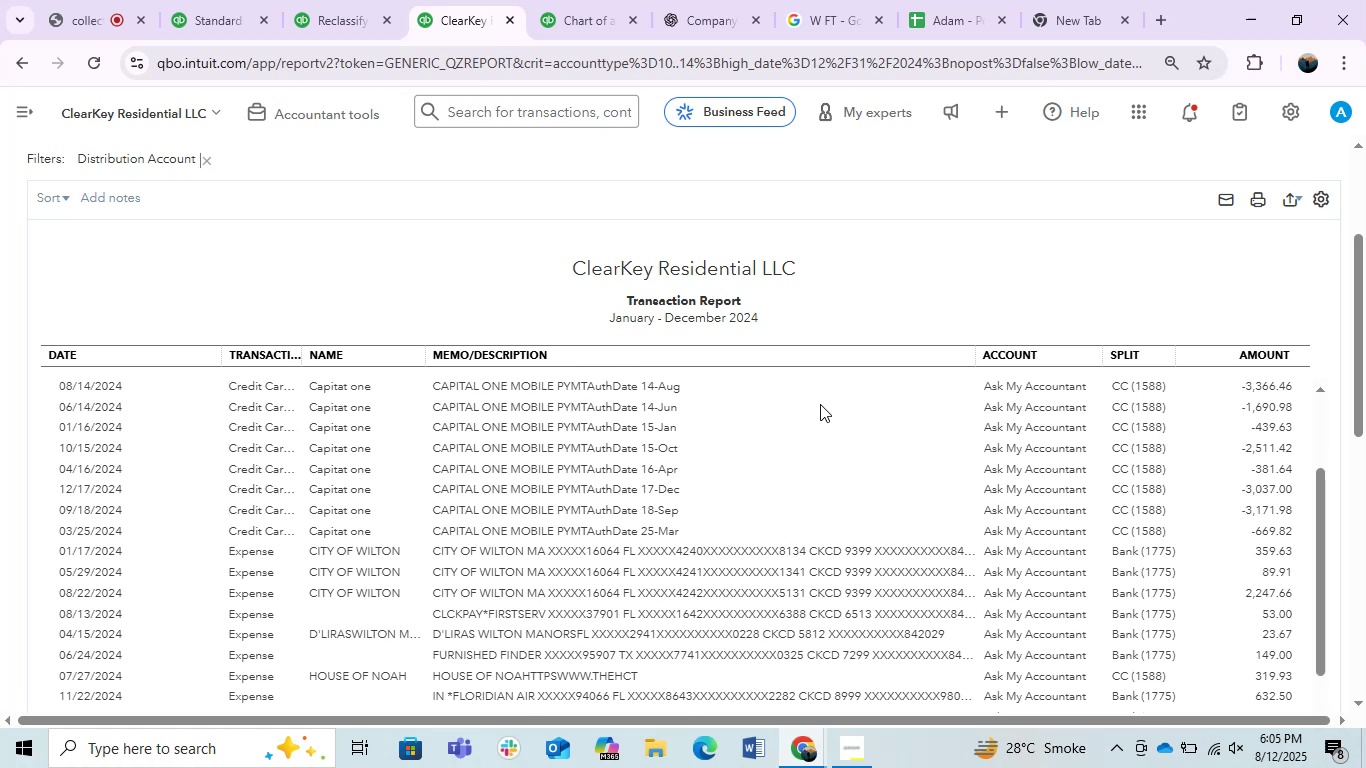 
left_click([354, 0])
 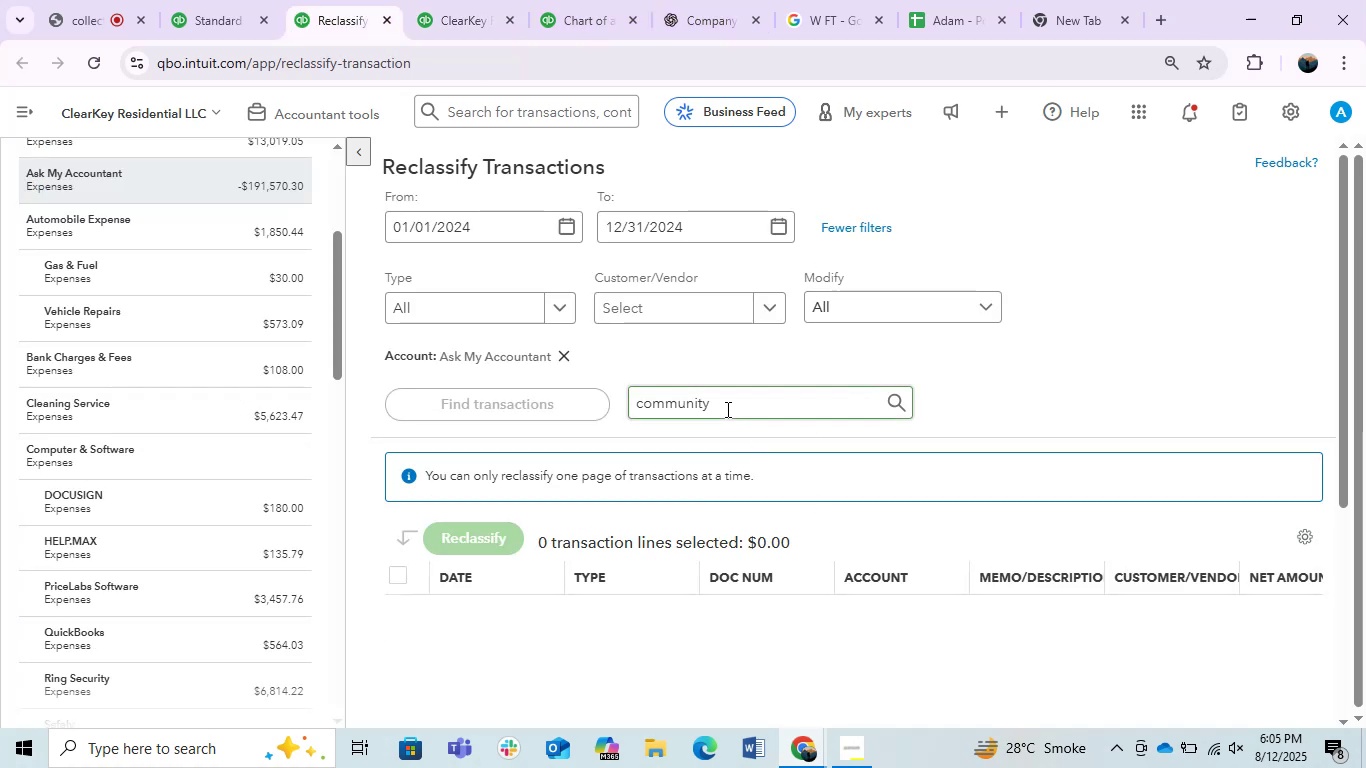 
double_click([726, 409])
 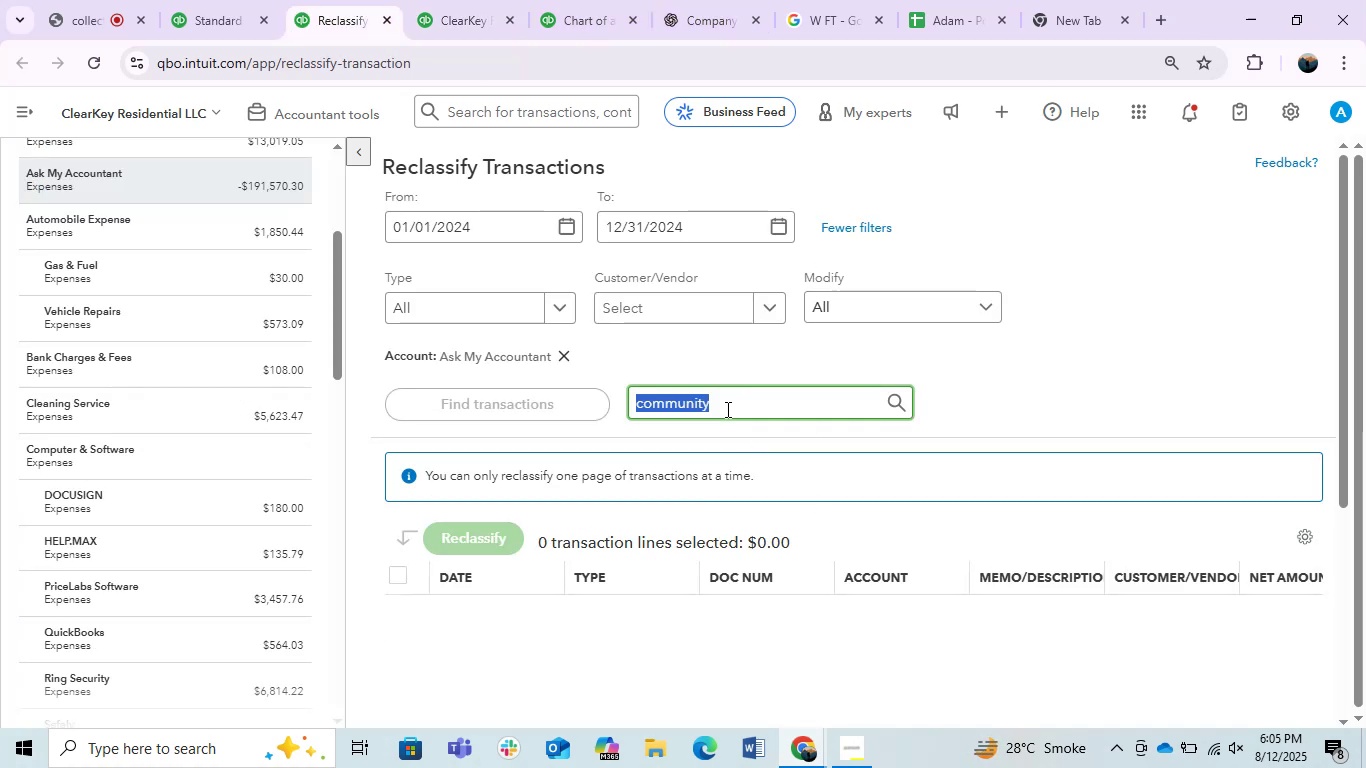 
type(city og)
key(Backspace)
type(f )
 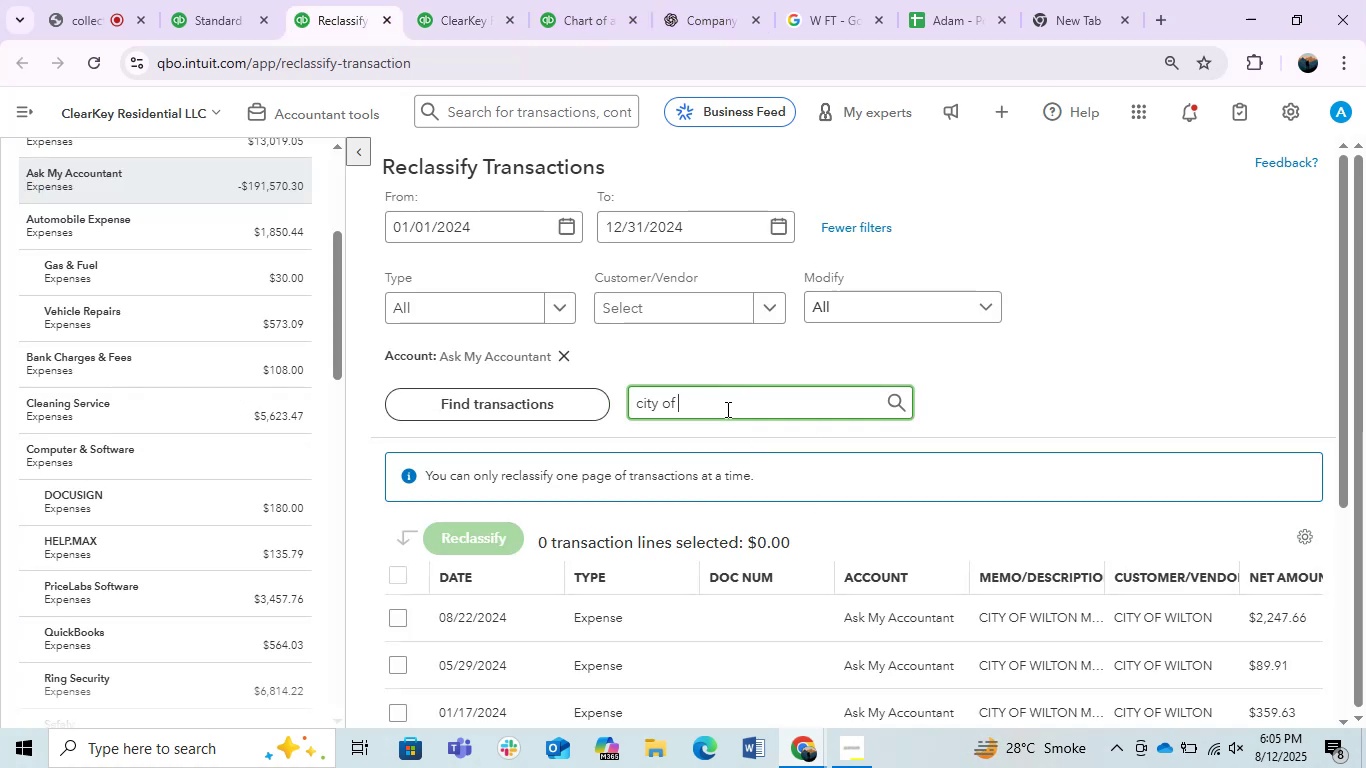 
key(Enter)
 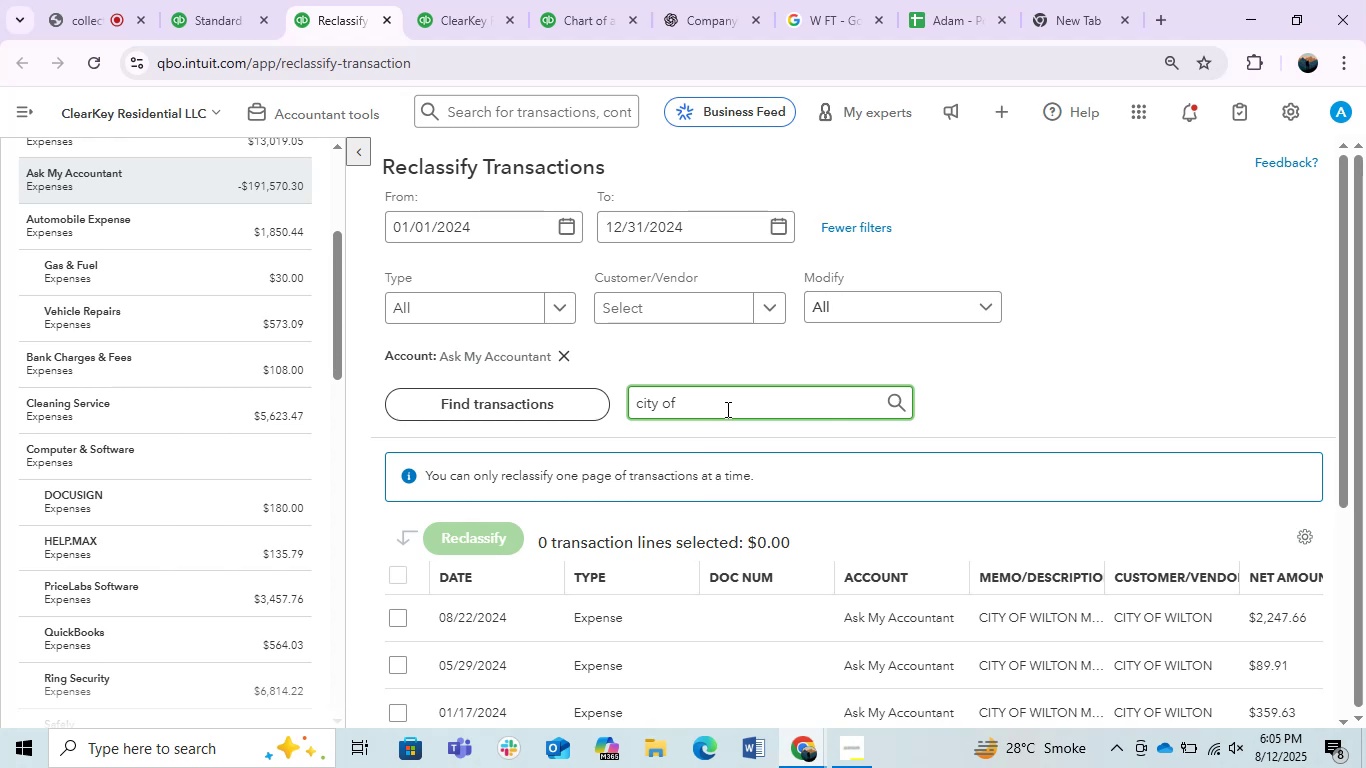 
scroll: coordinate [726, 409], scroll_direction: down, amount: 2.0
 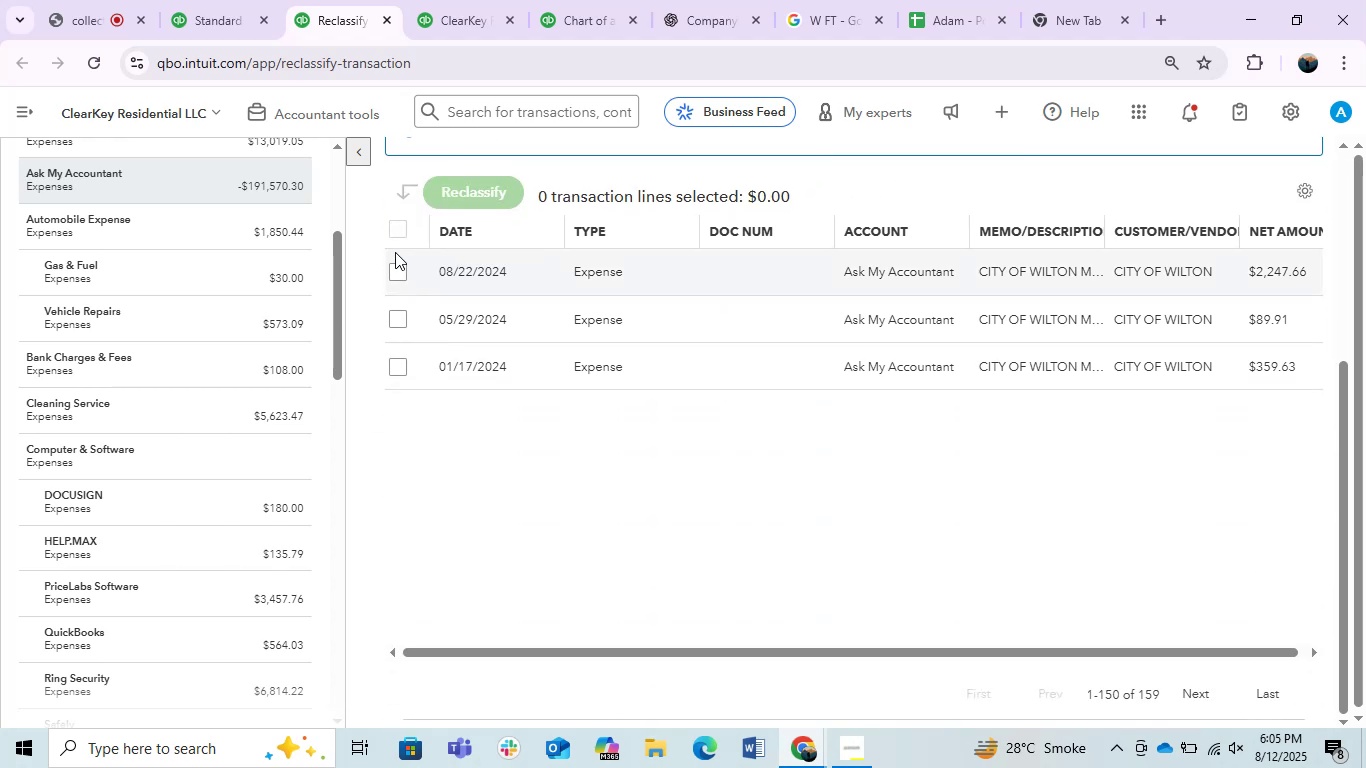 
left_click([396, 233])
 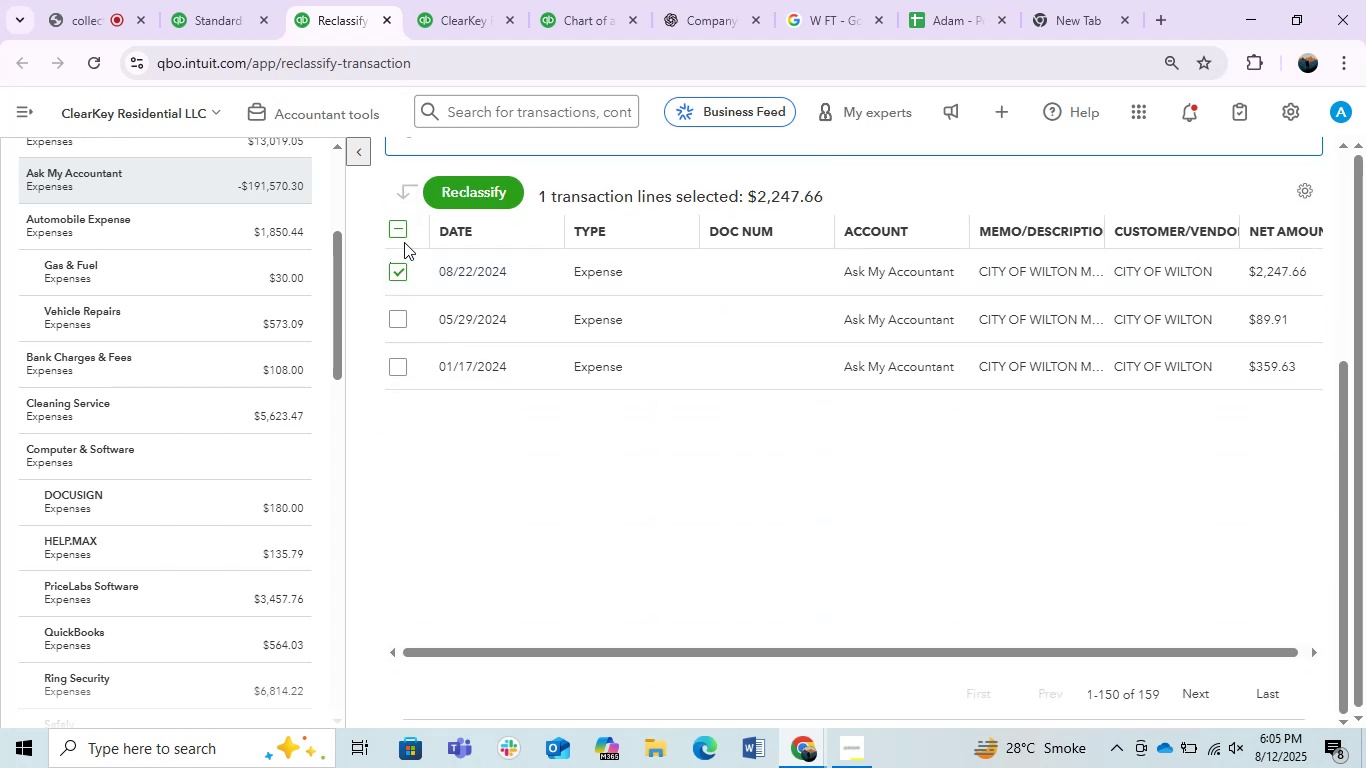 
left_click([400, 228])
 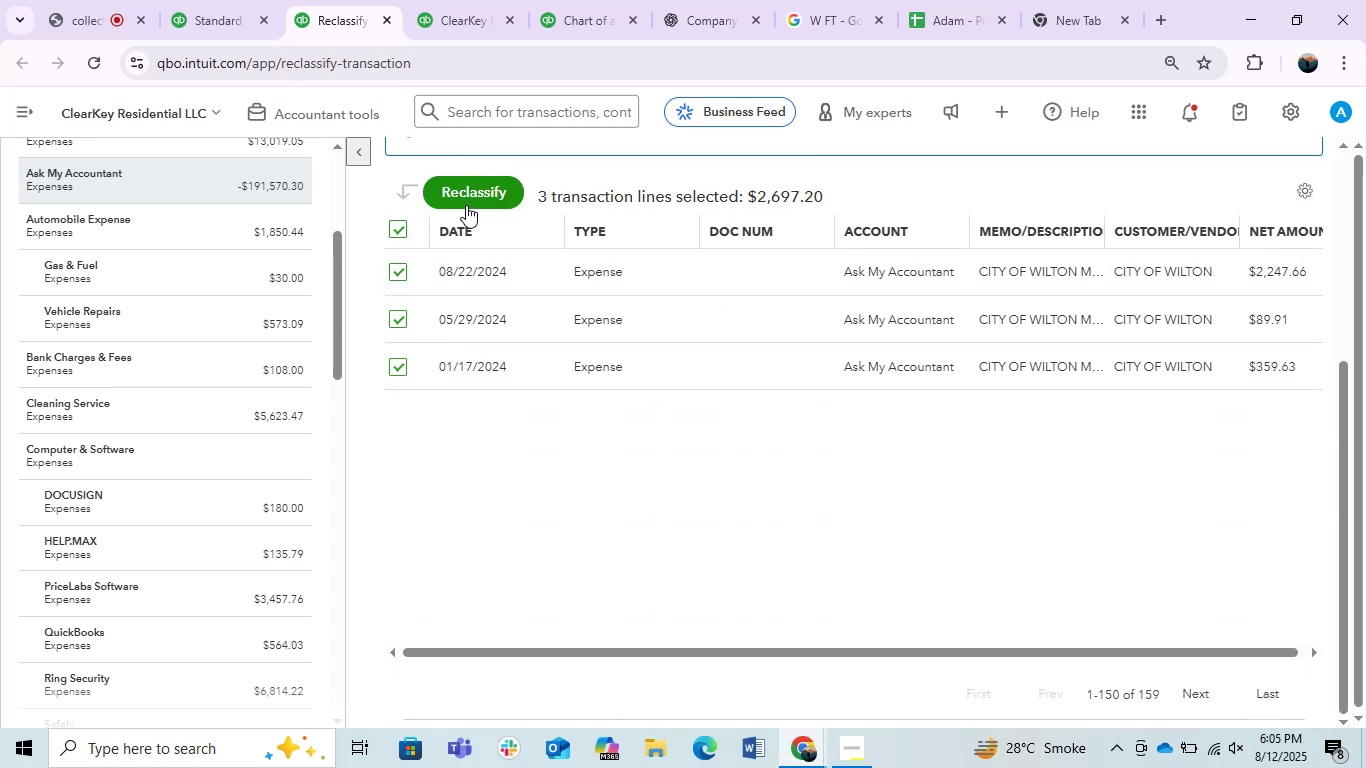 
left_click([465, 195])
 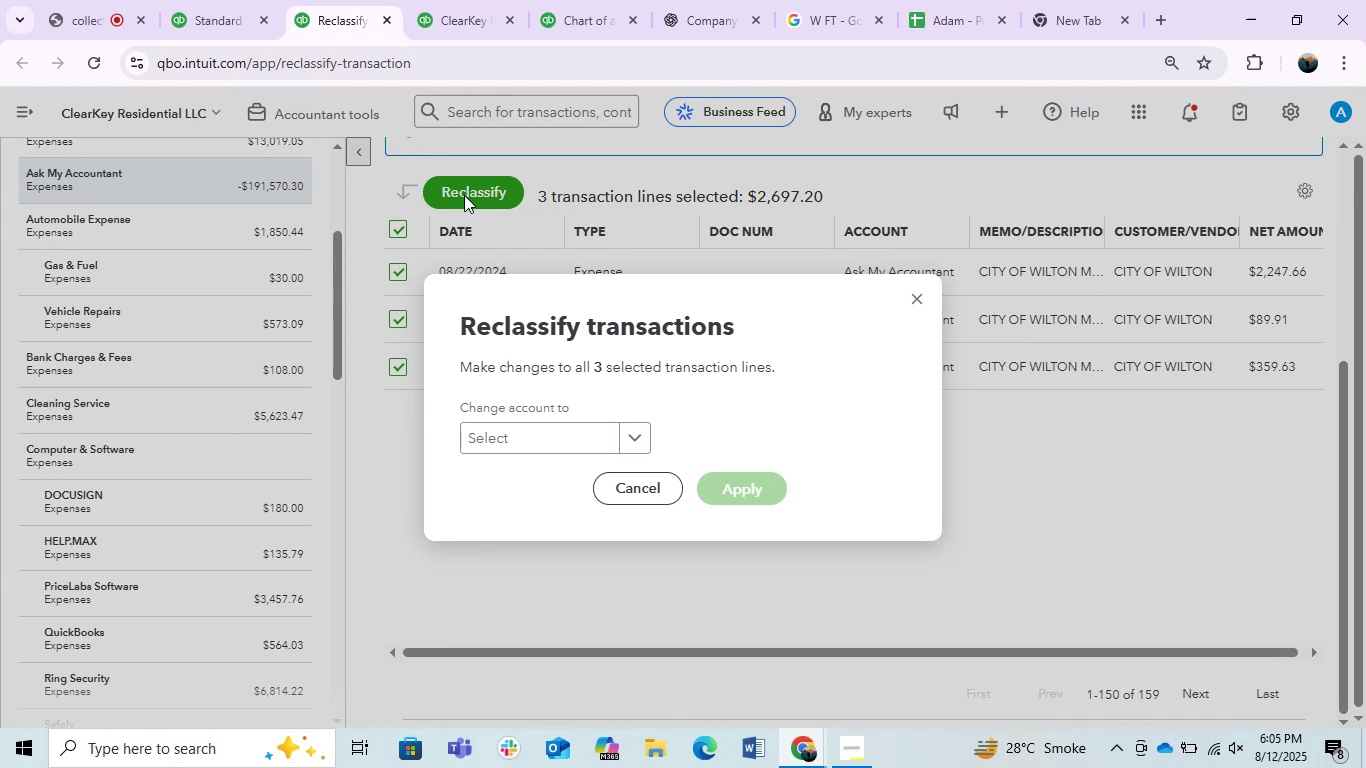 
wait(17.58)
 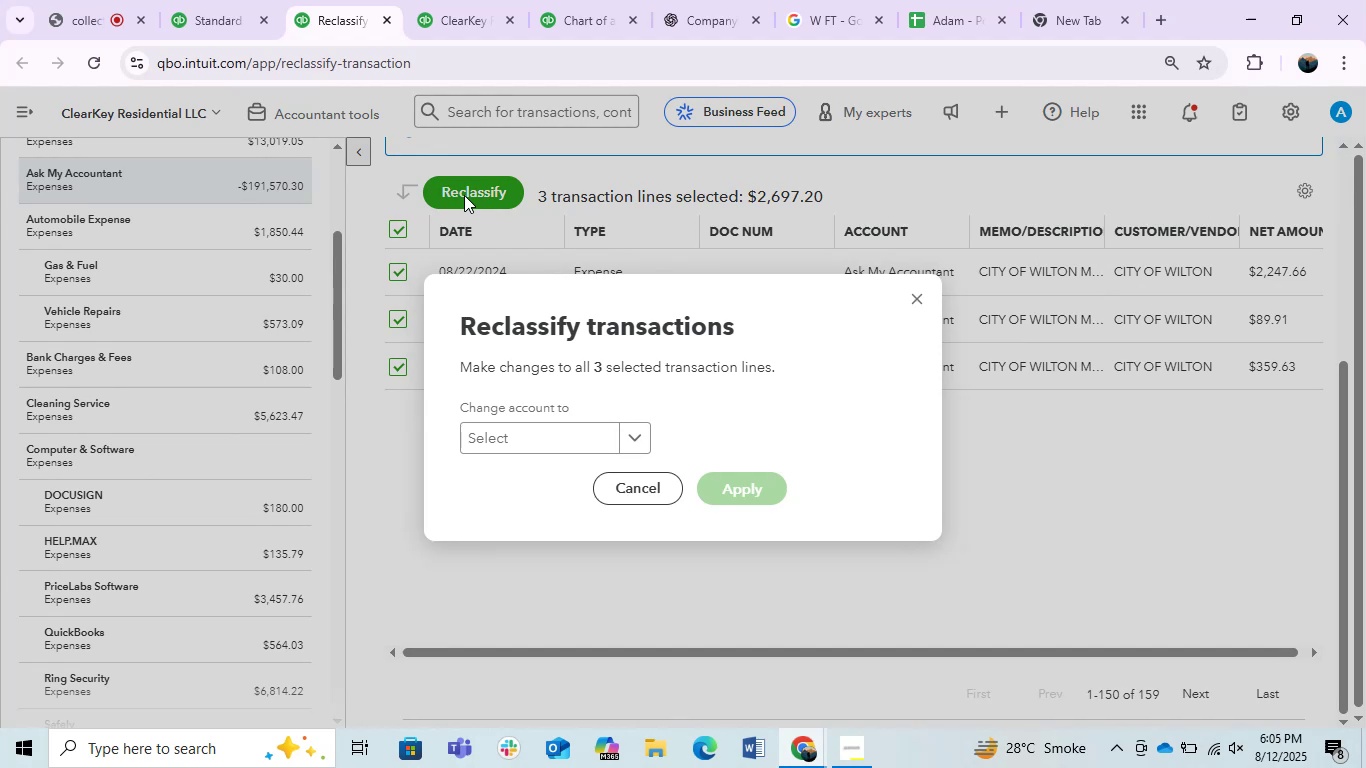 
left_click([567, 426])
 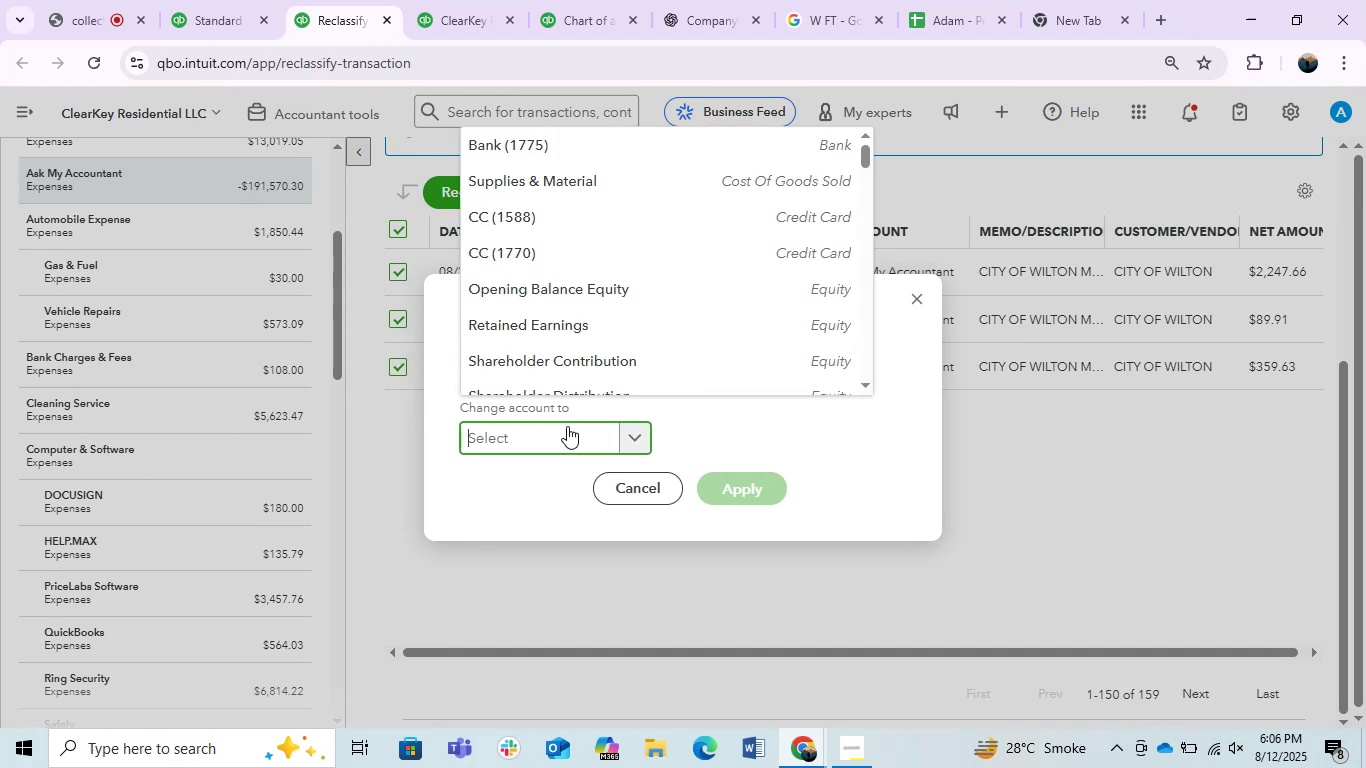 
type(lice)
 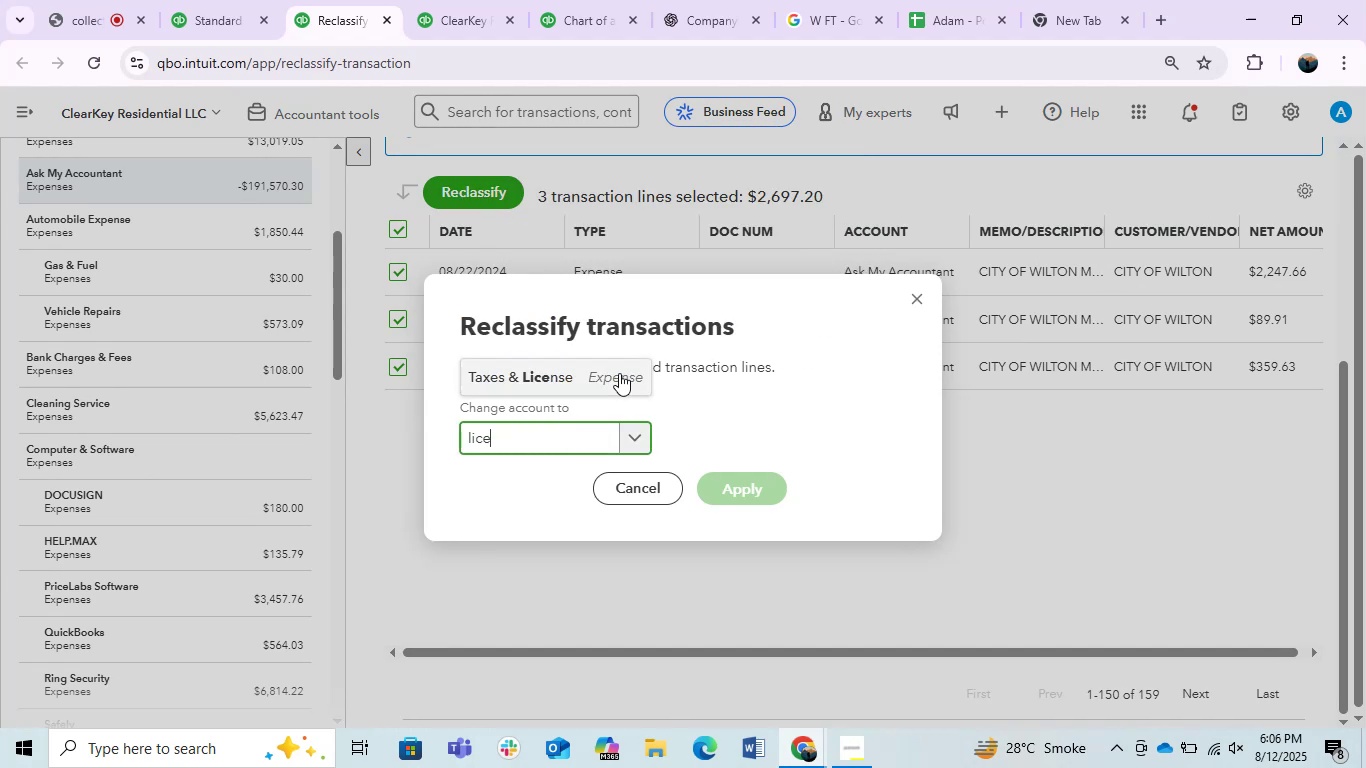 
left_click([587, 371])
 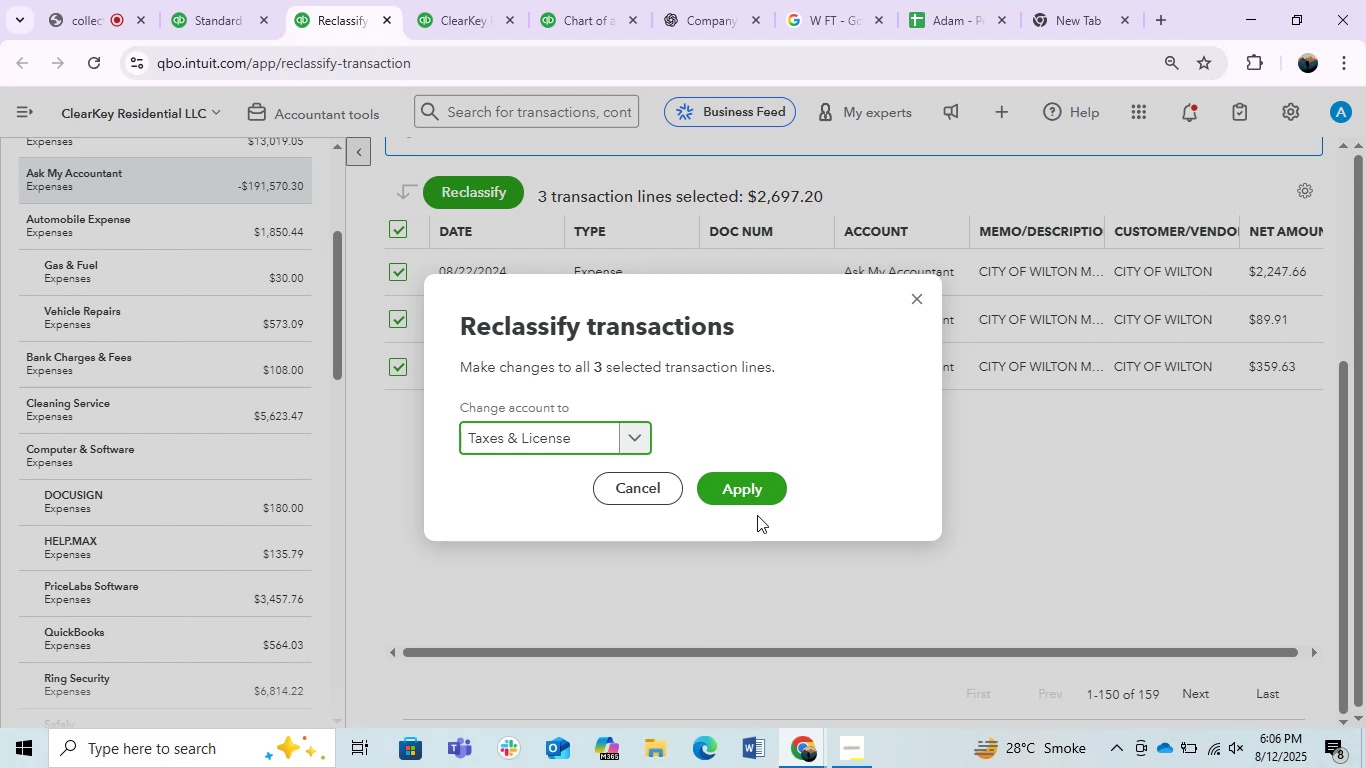 
left_click([752, 493])
 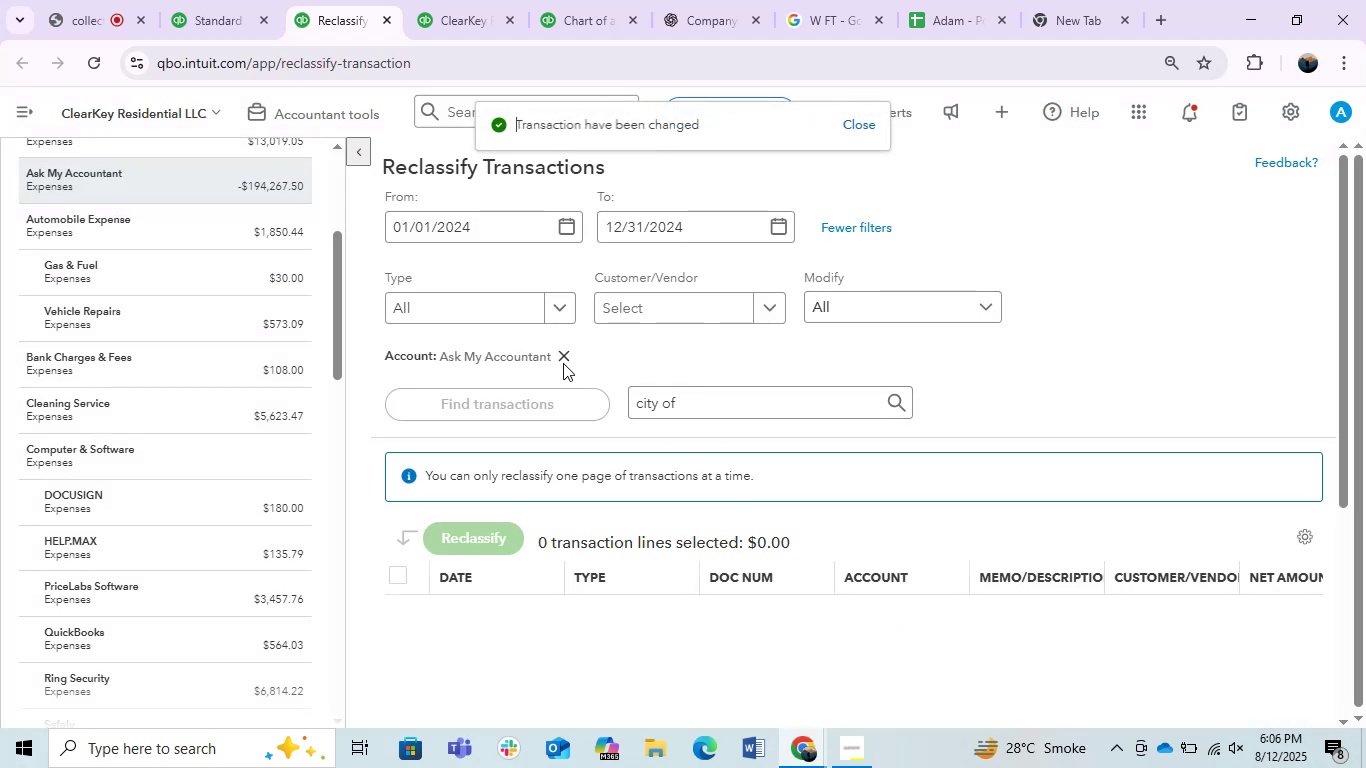 
left_click([563, 352])
 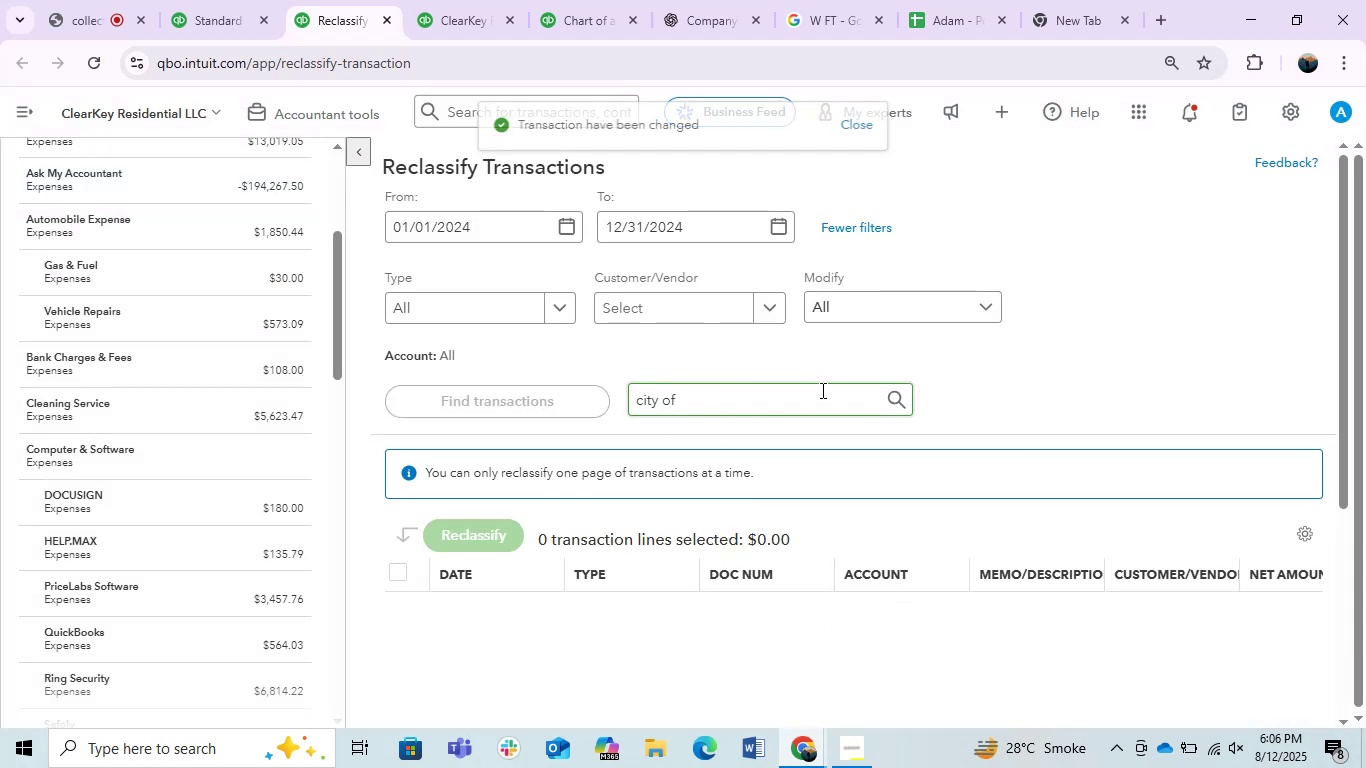 
left_click([985, 399])
 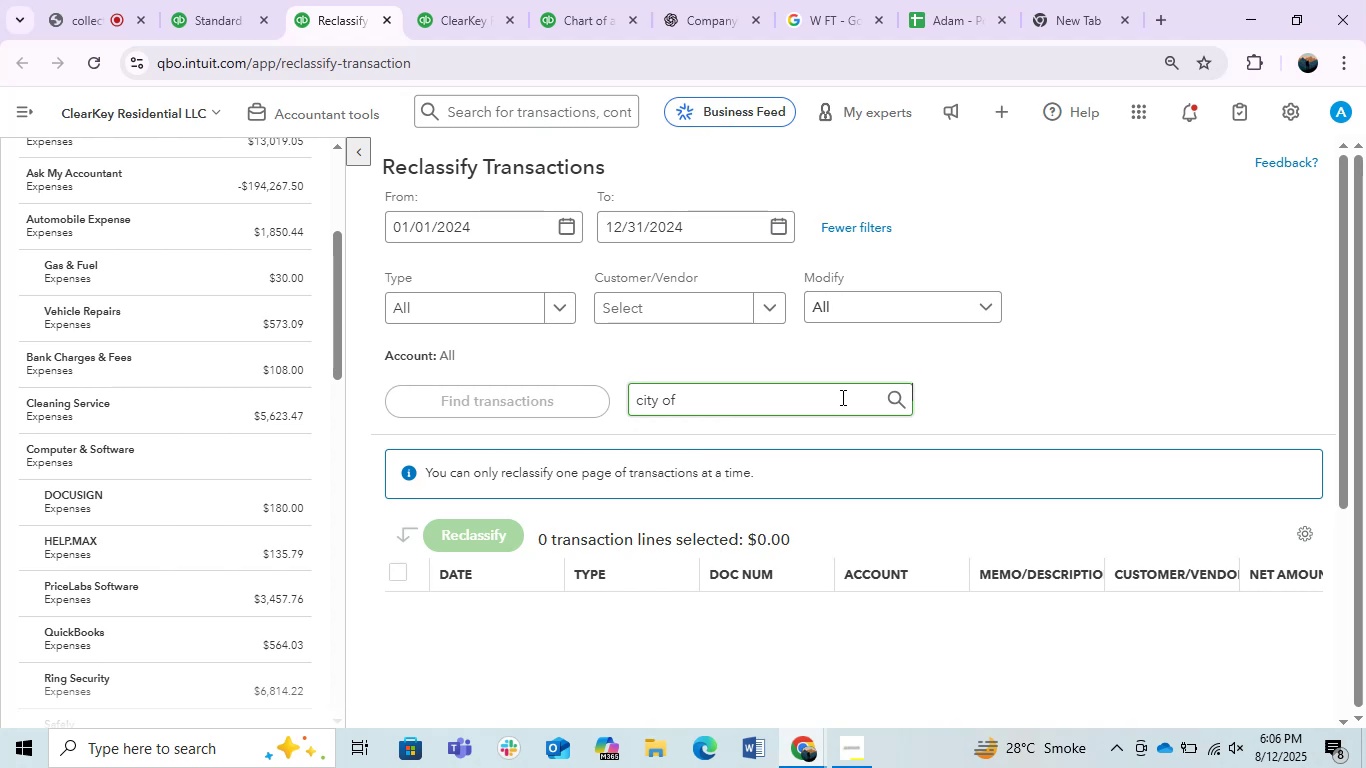 
wait(15.62)
 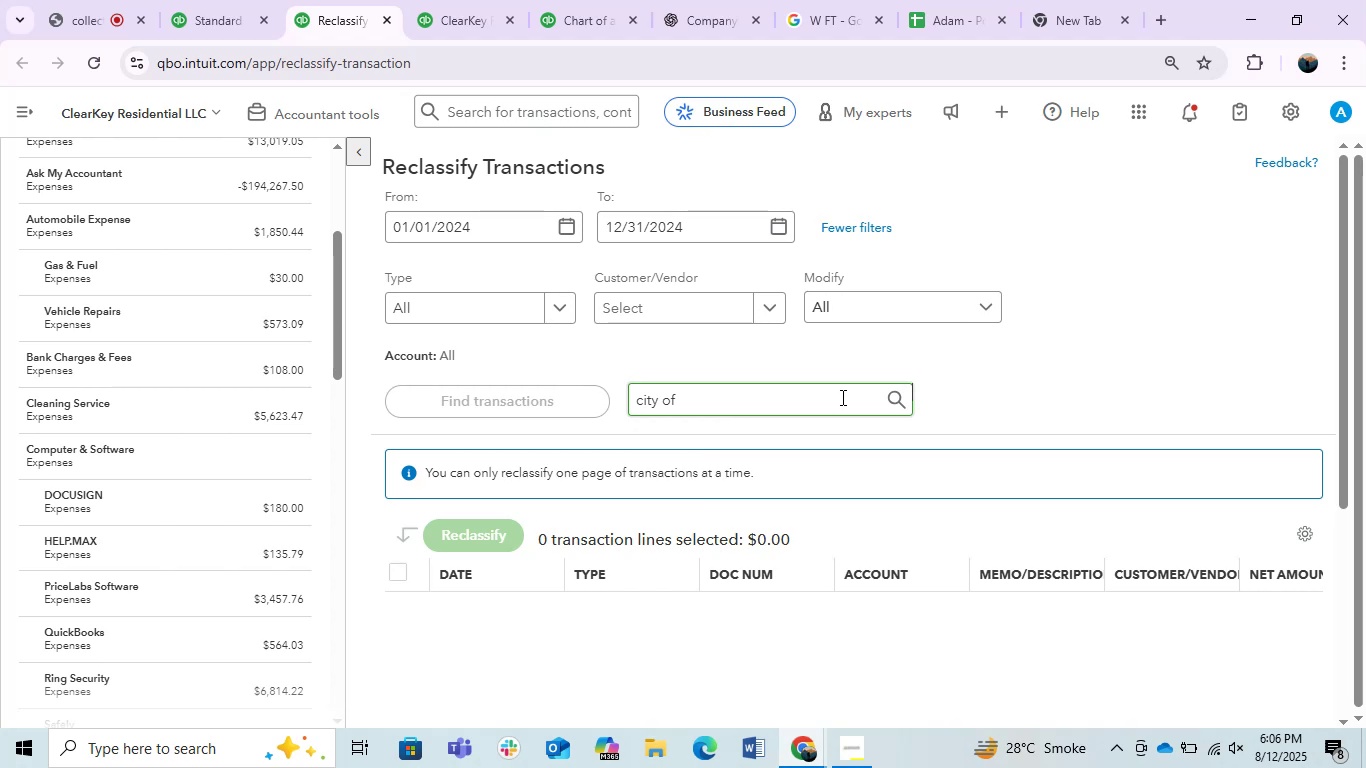 
left_click([732, 397])
 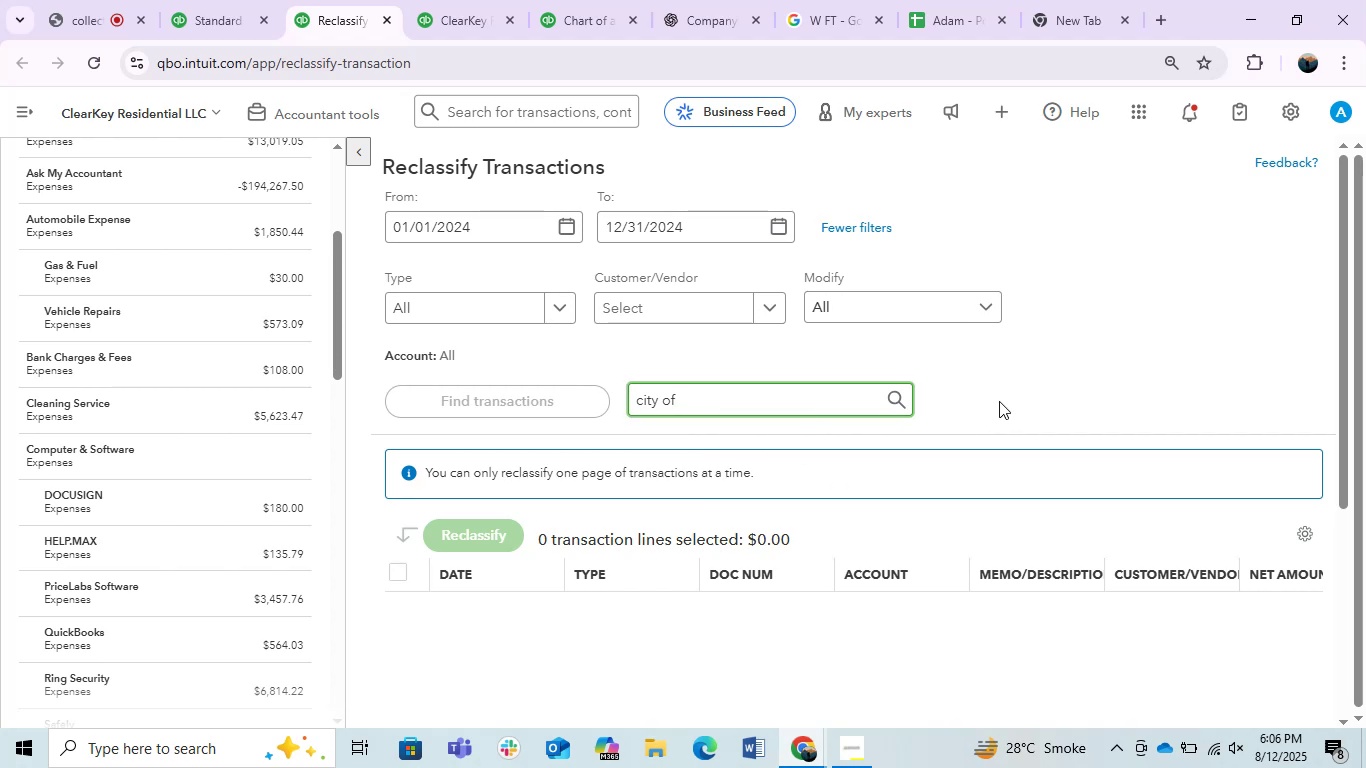 
left_click([1001, 386])
 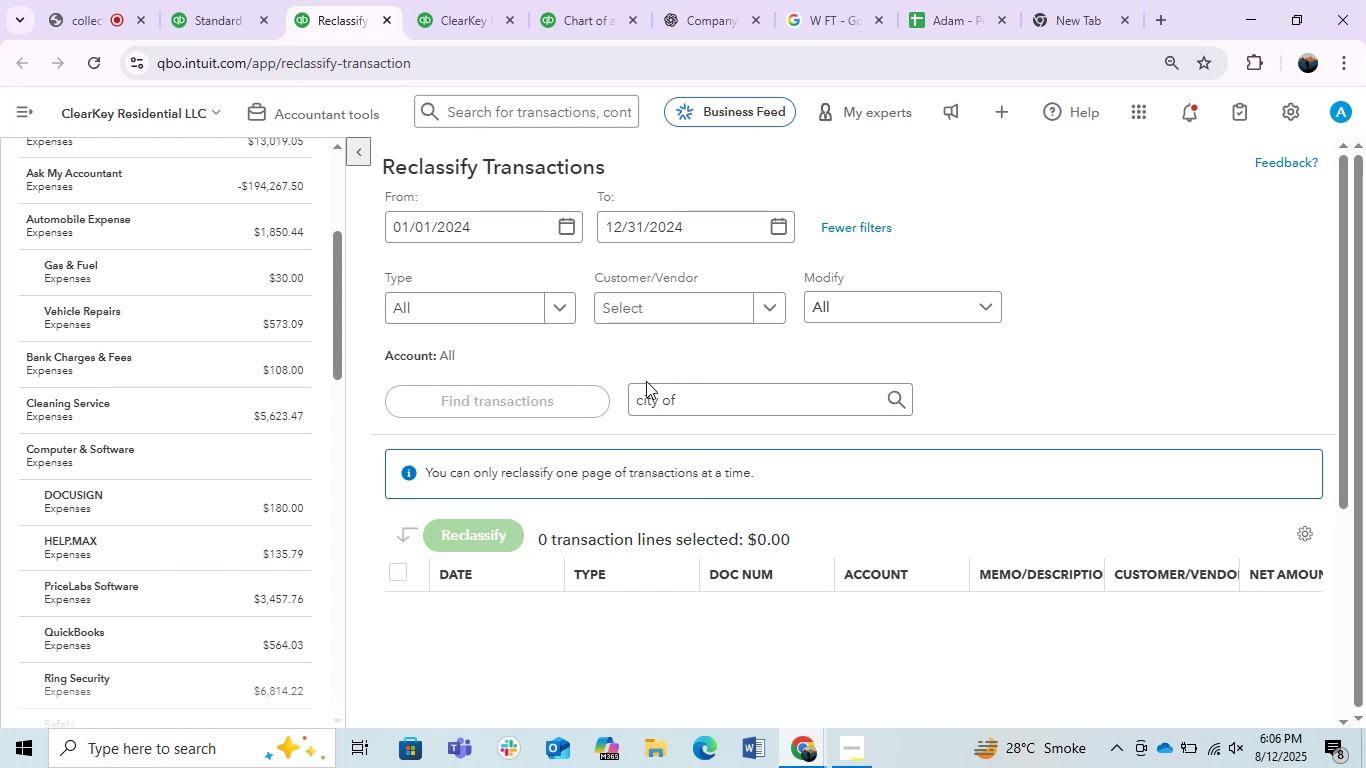 
wait(18.54)
 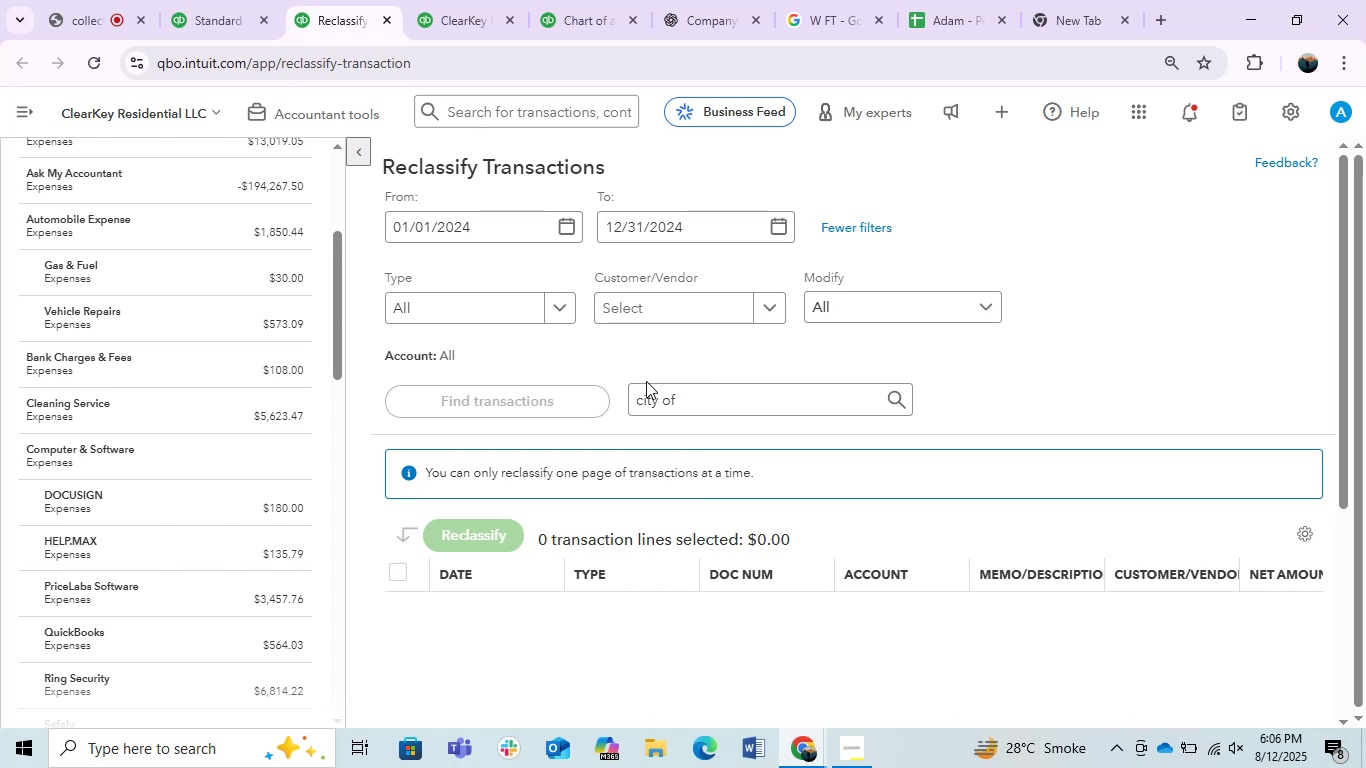 
scroll: coordinate [679, 583], scroll_direction: down, amount: 1.0
 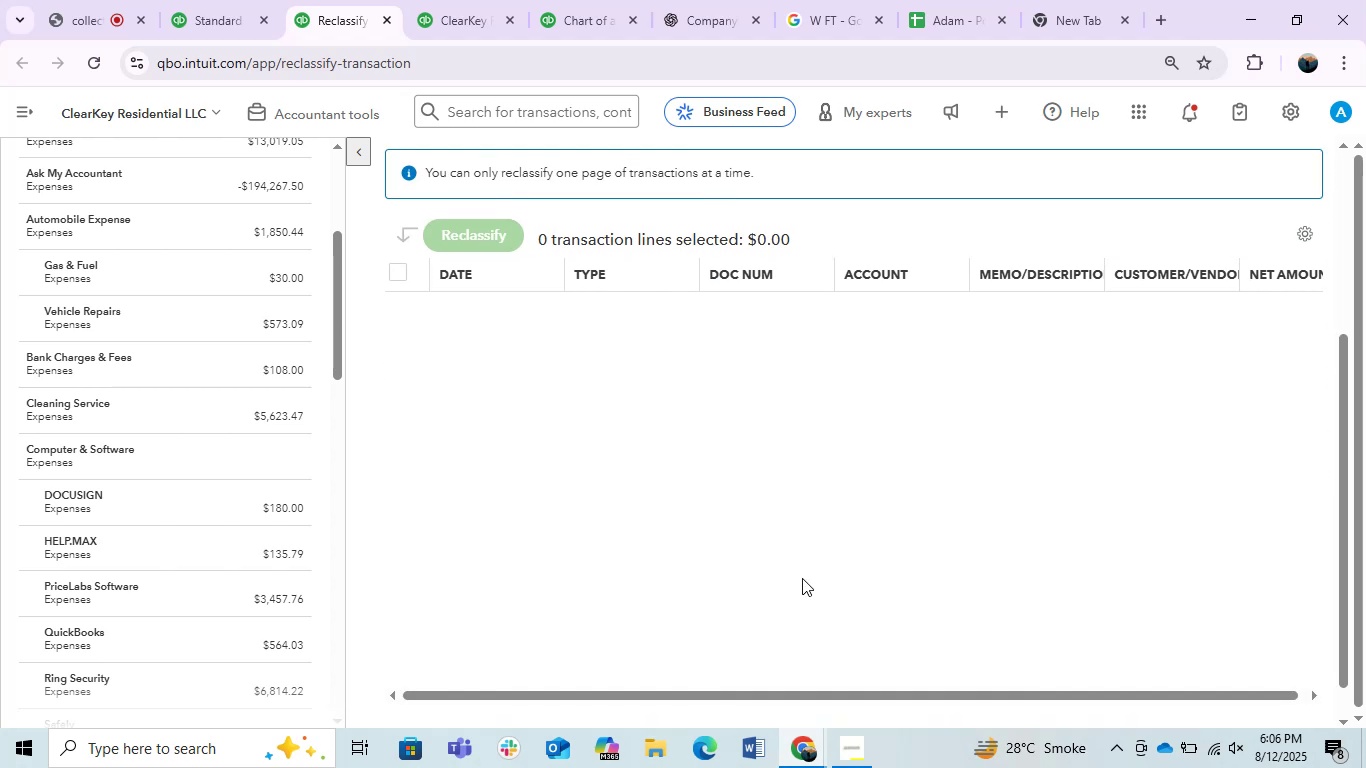 
scroll: coordinate [870, 588], scroll_direction: up, amount: 3.0
 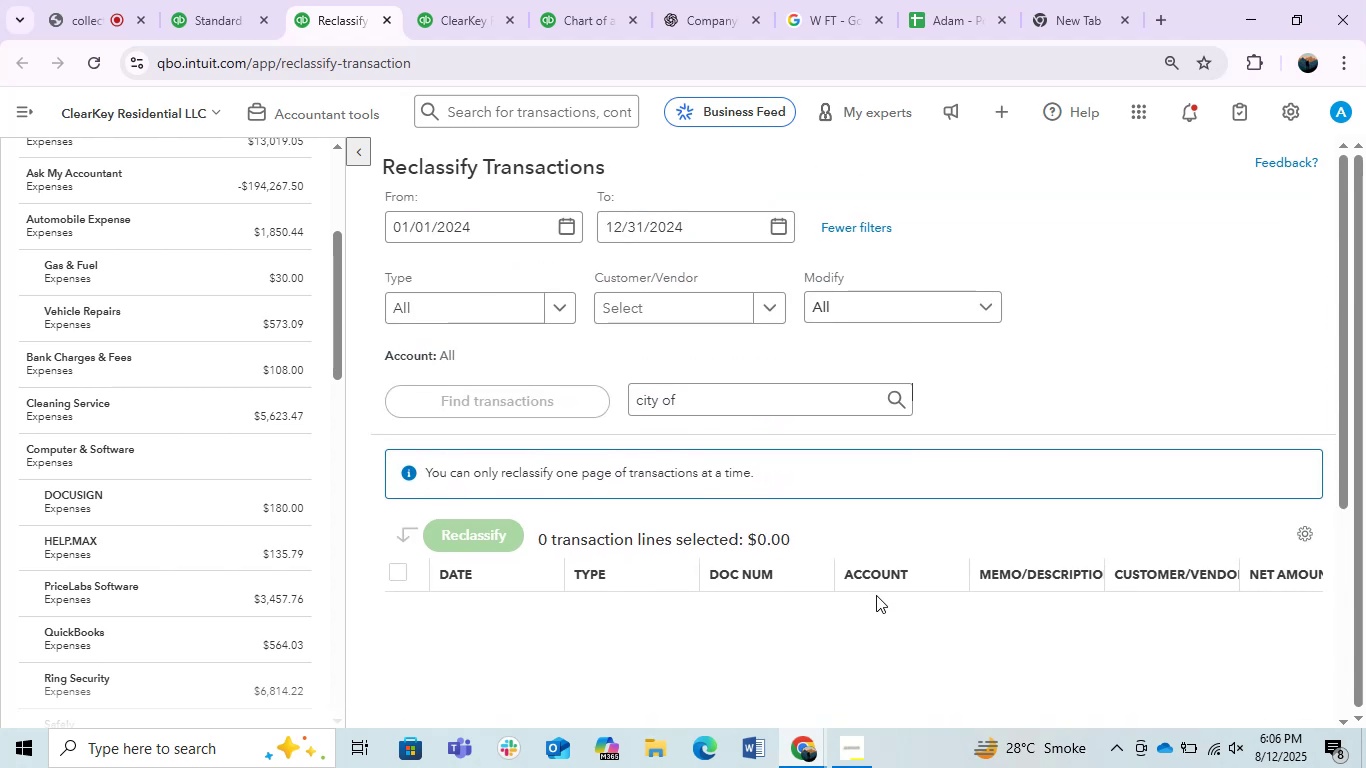 
scroll: coordinate [882, 609], scroll_direction: down, amount: 1.0
 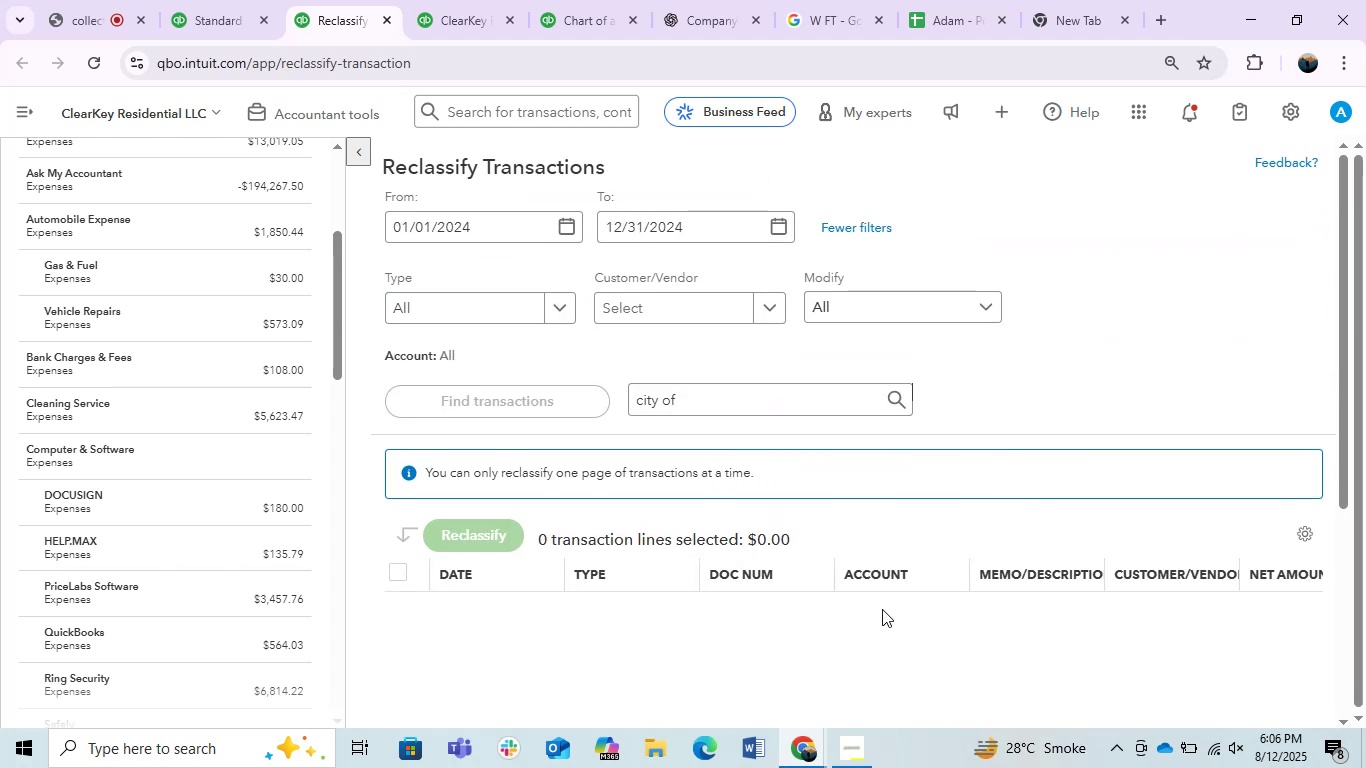 
scroll: coordinate [882, 609], scroll_direction: up, amount: 2.0
 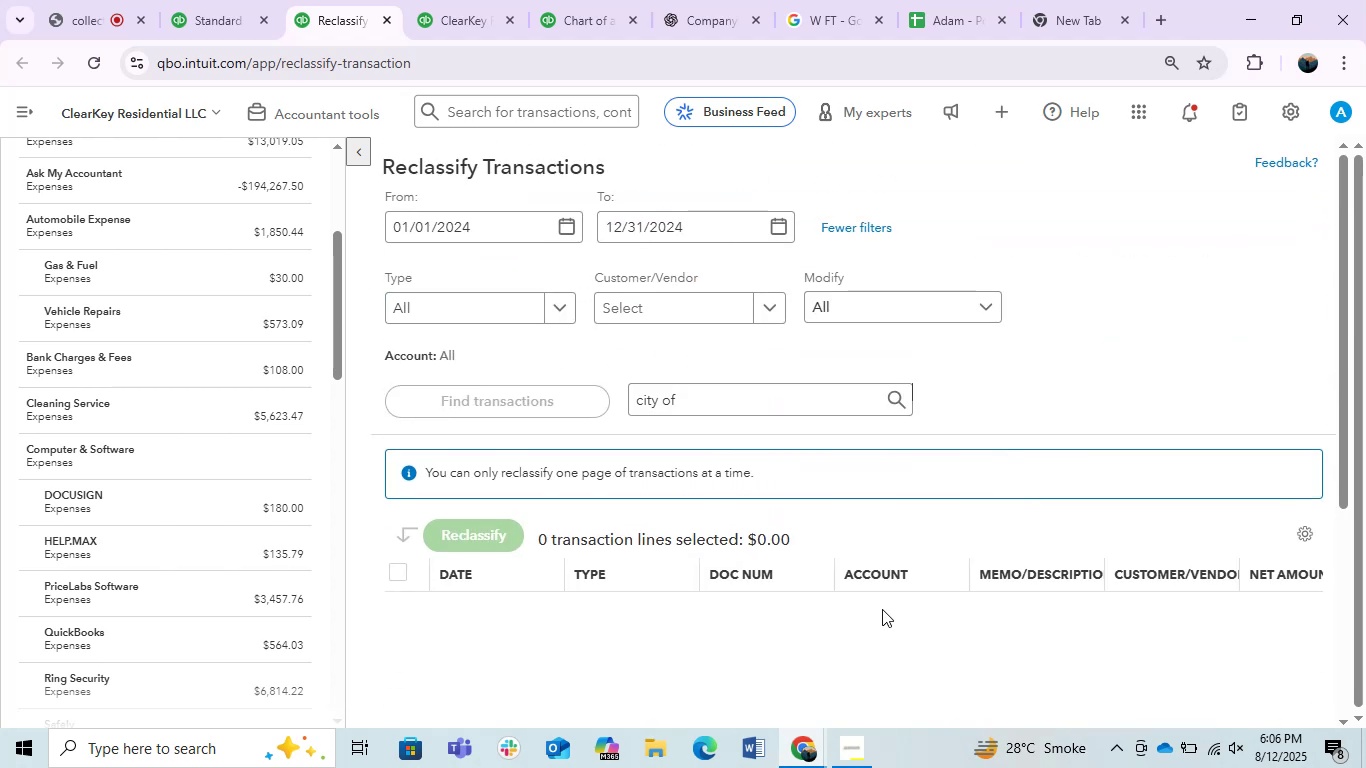 
scroll: coordinate [882, 609], scroll_direction: down, amount: 3.0
 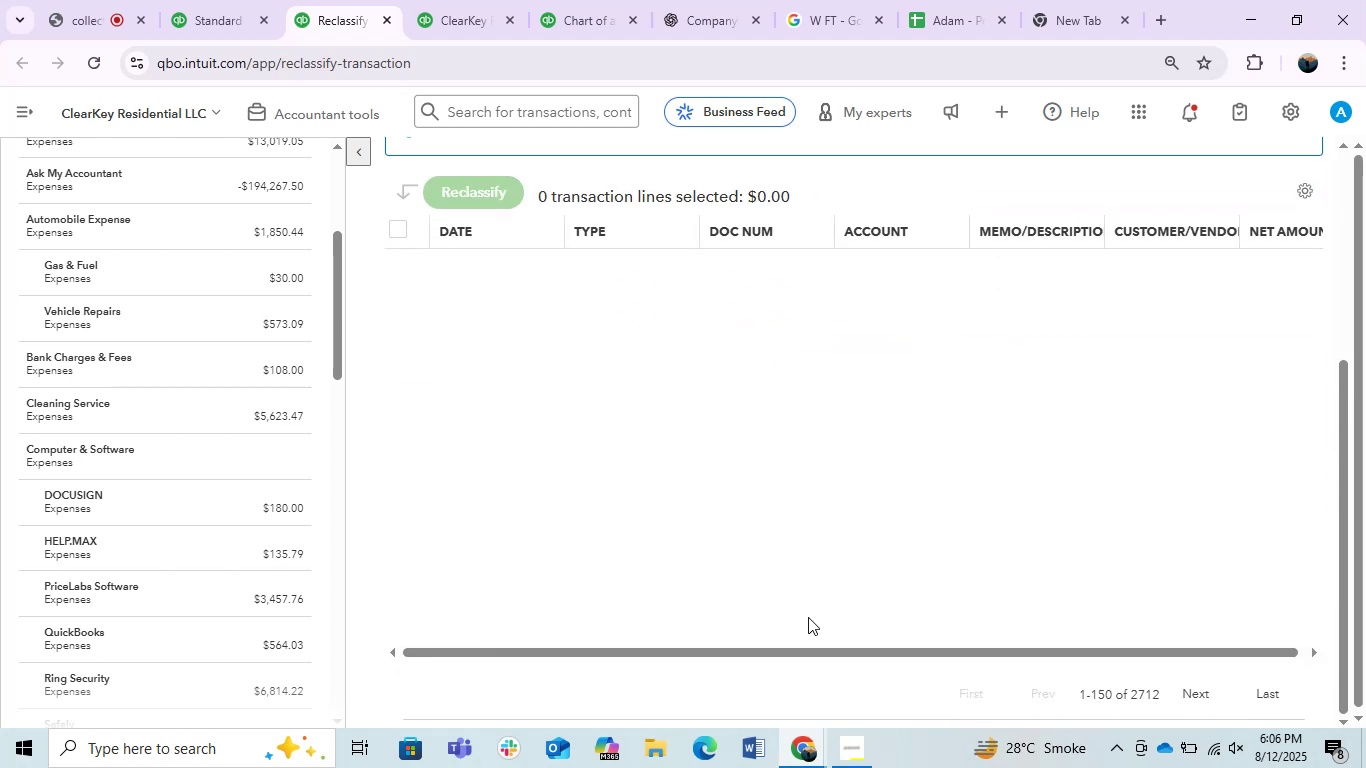 
wait(5.91)
 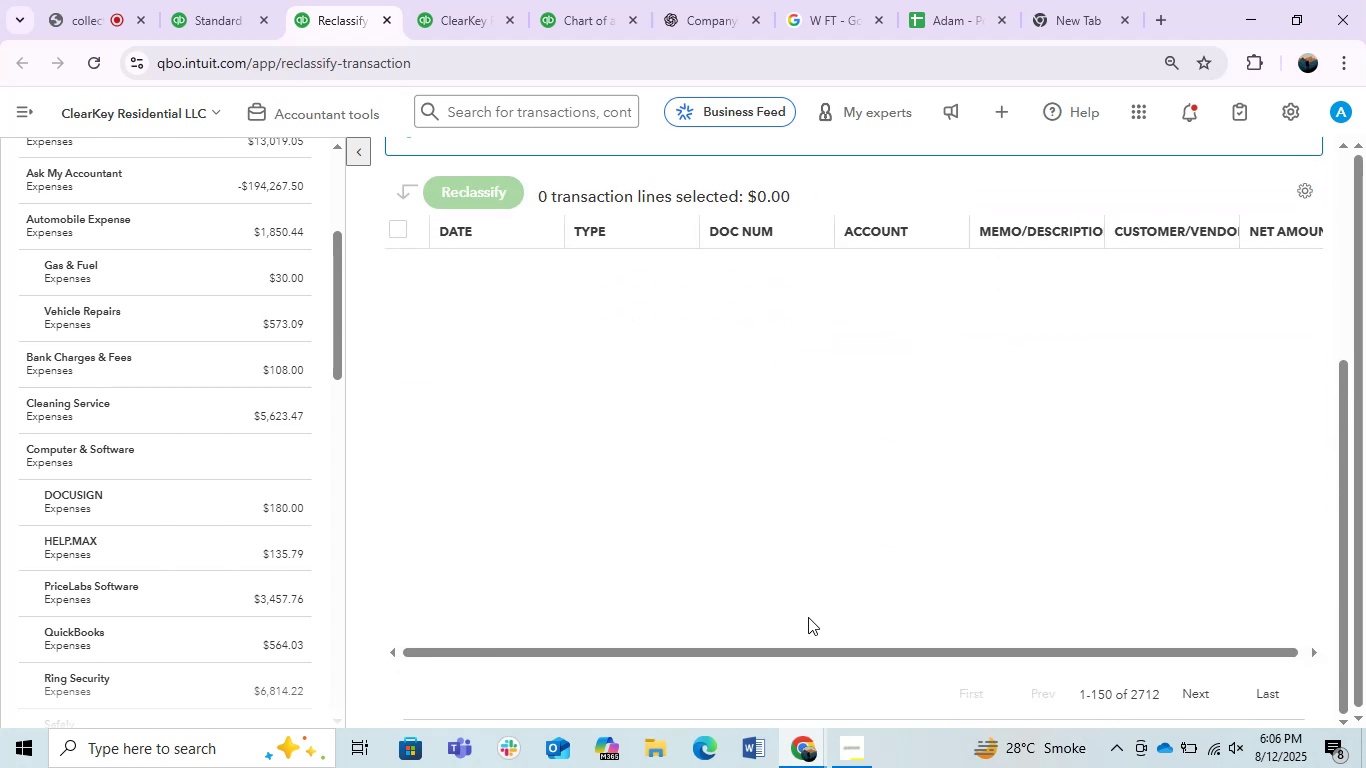 
scroll: coordinate [810, 561], scroll_direction: up, amount: 1.0
 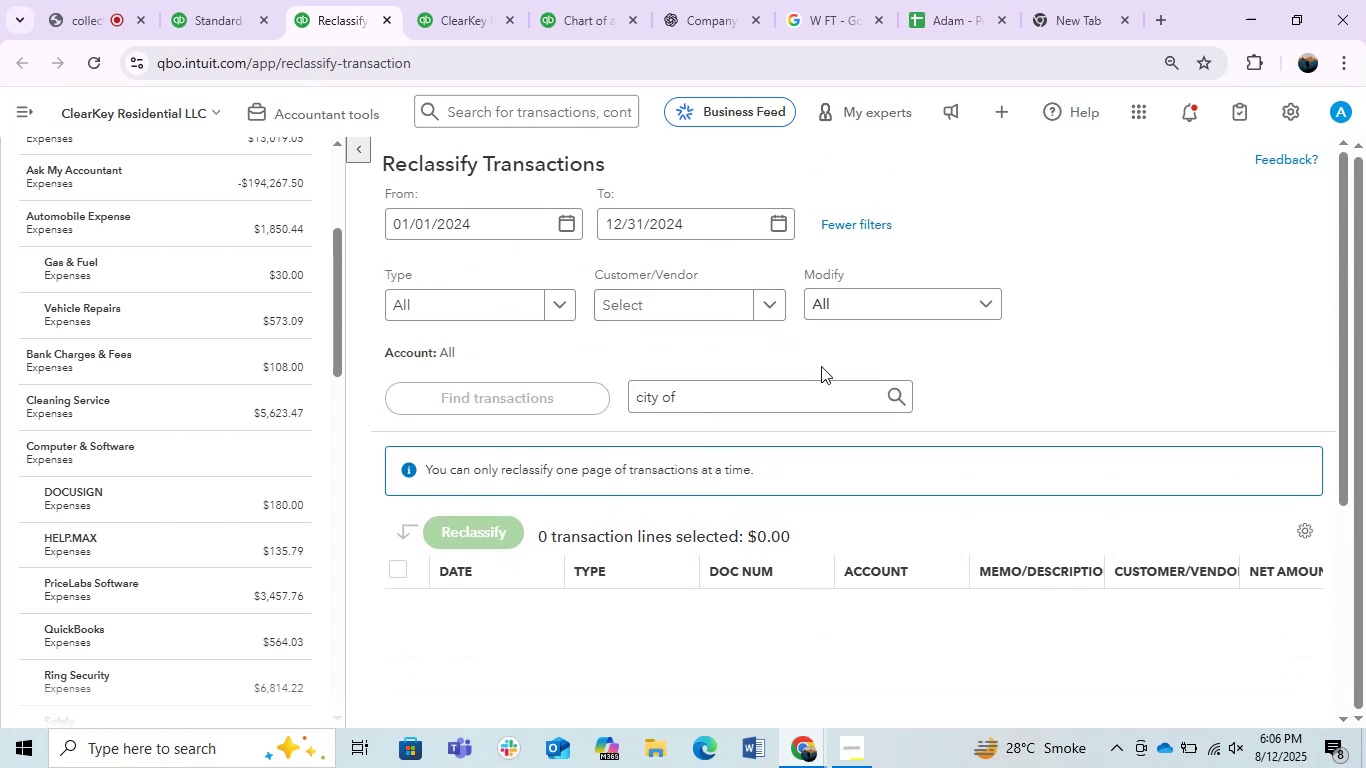 
left_click([564, 0])
 